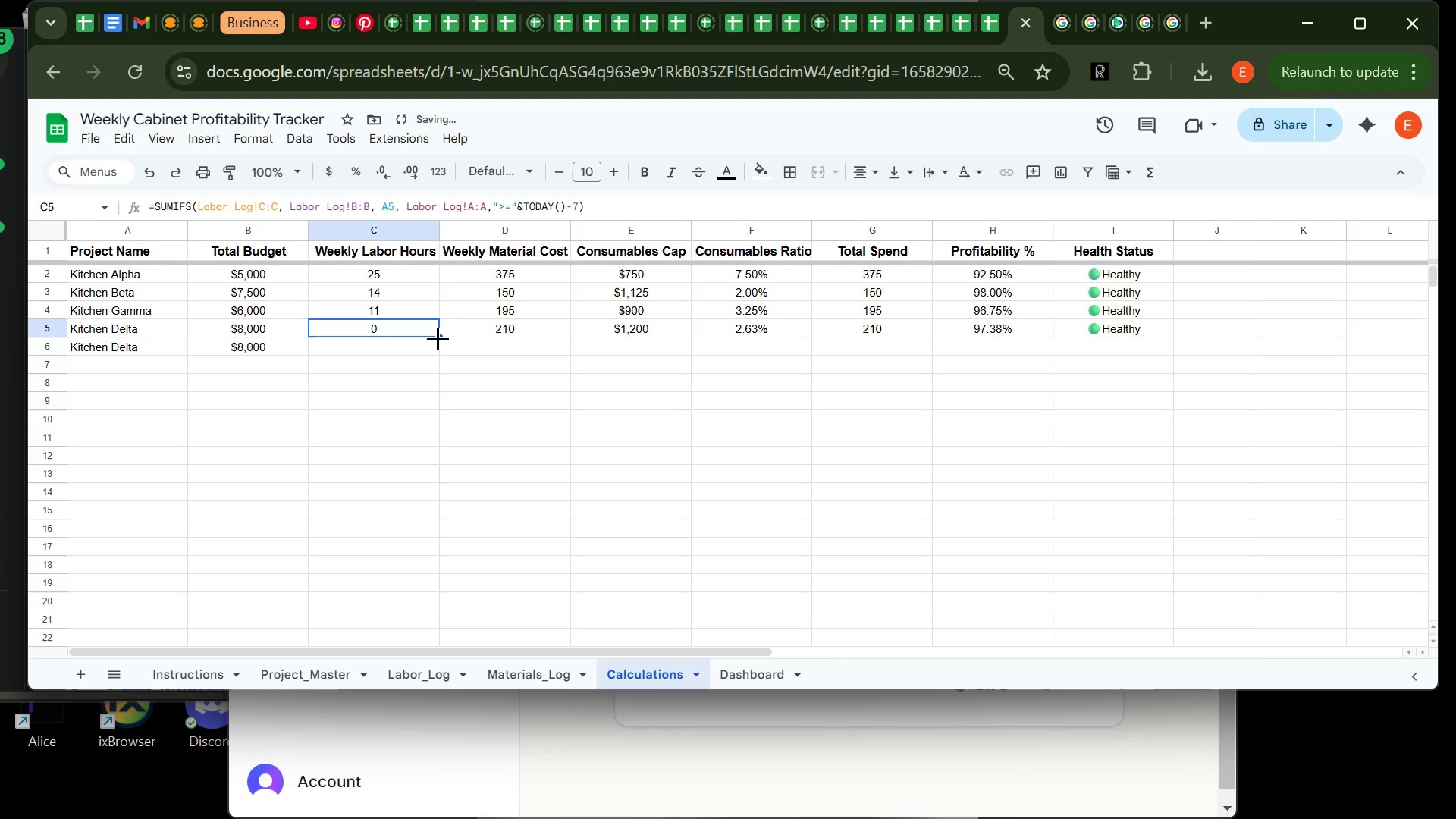 
left_click_drag(start_coordinate=[440, 338], to_coordinate=[437, 354])
 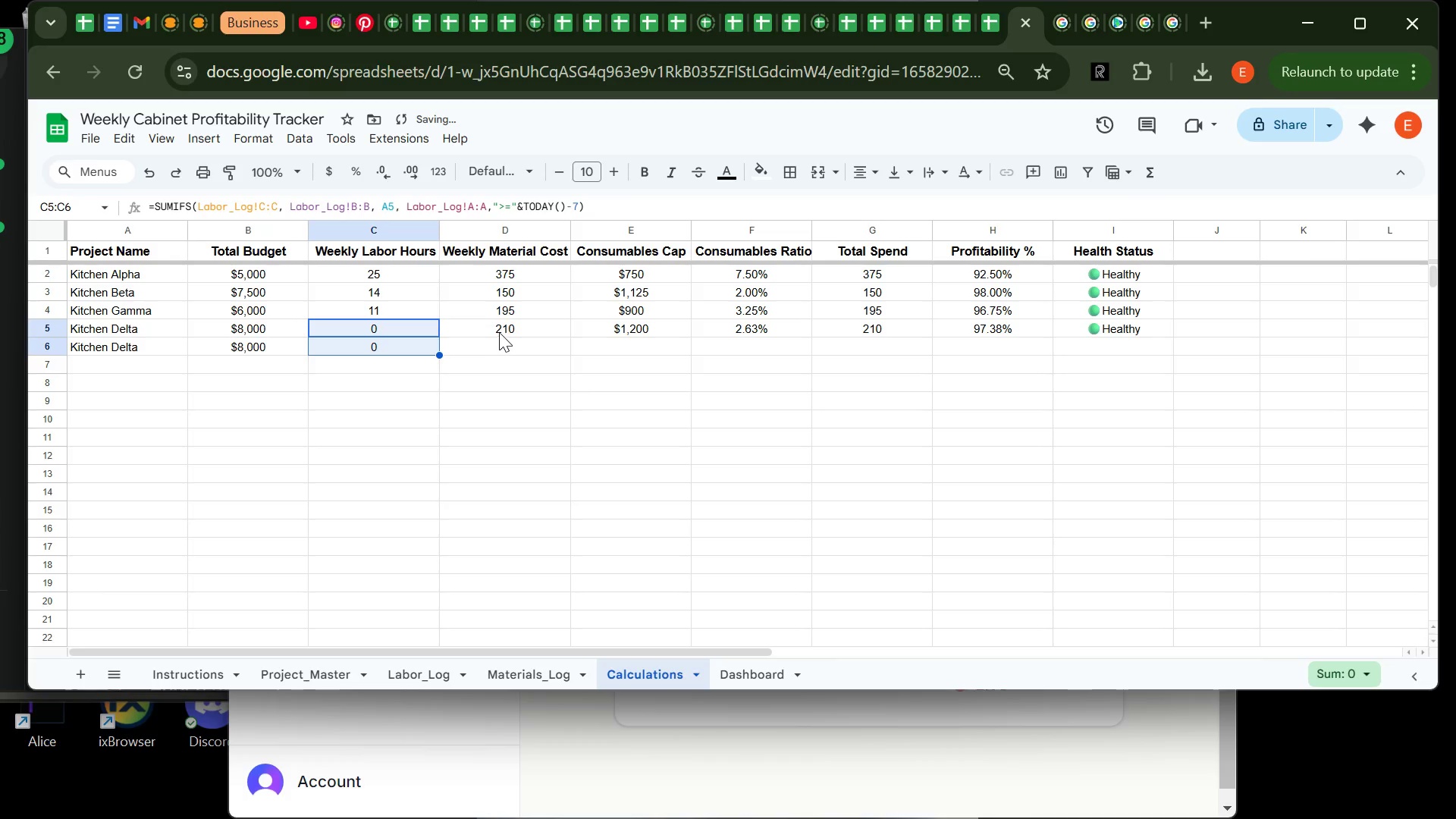 
left_click([501, 332])
 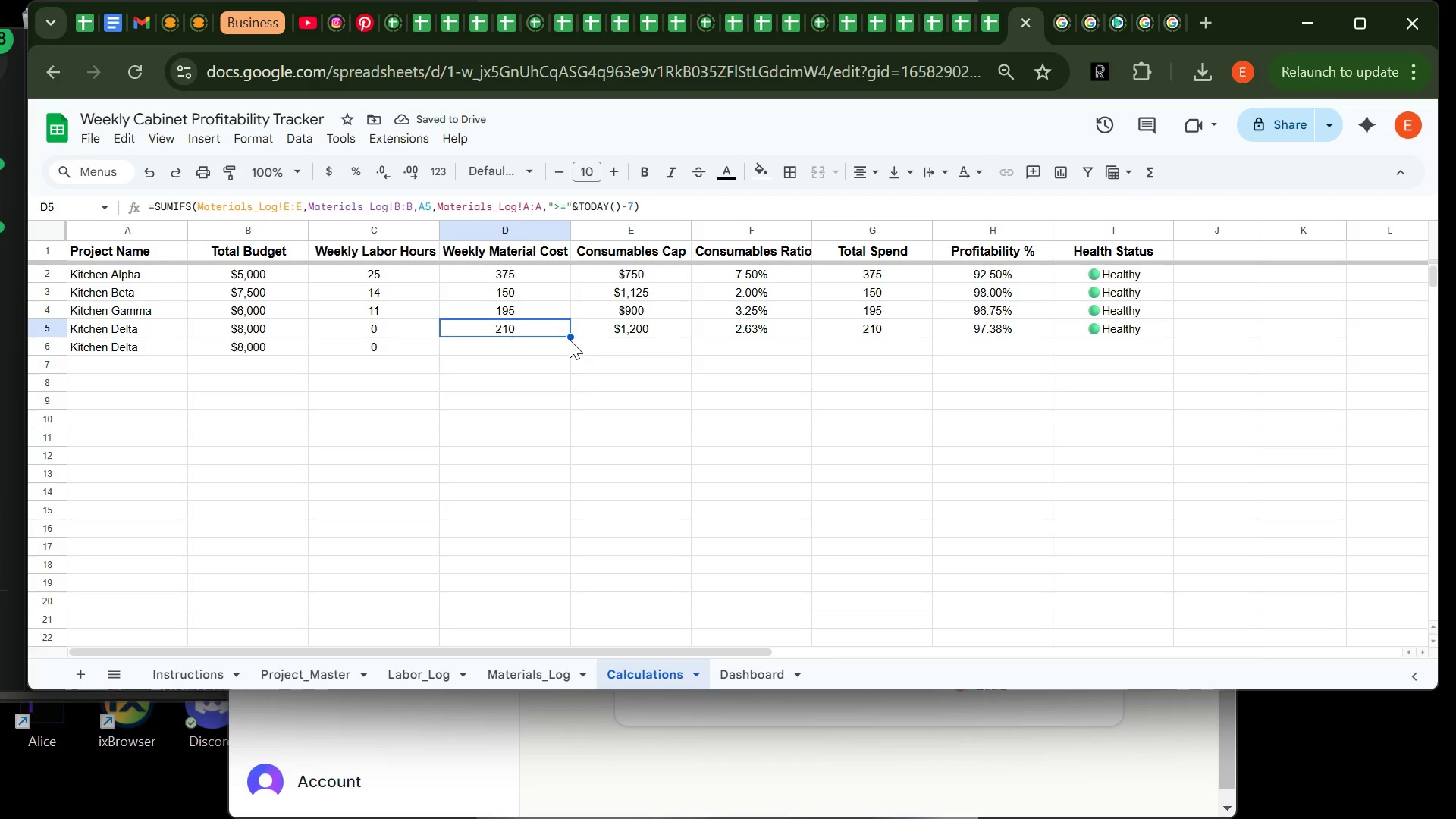 
left_click_drag(start_coordinate=[570, 336], to_coordinate=[570, 355])
 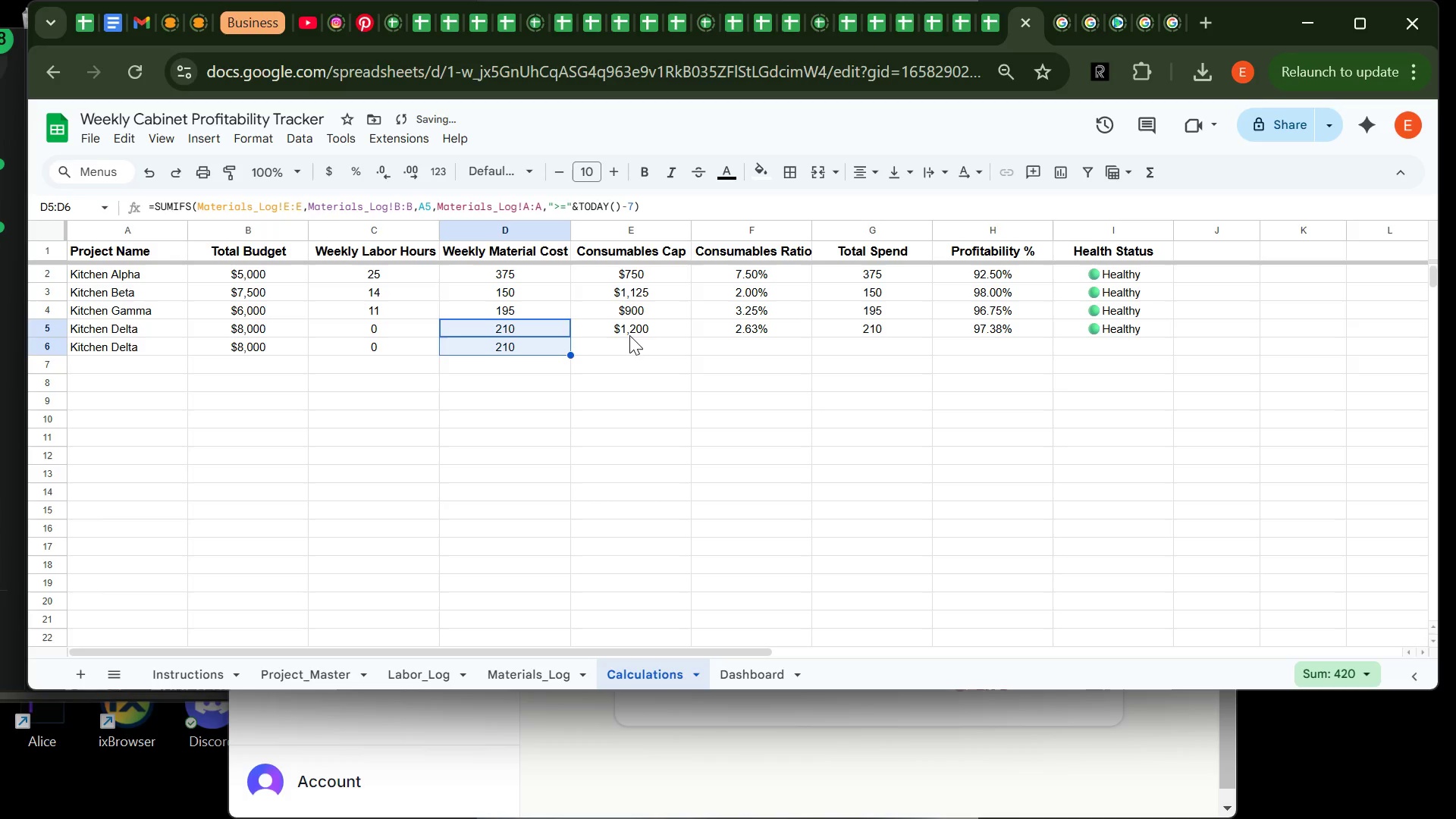 
left_click([632, 332])
 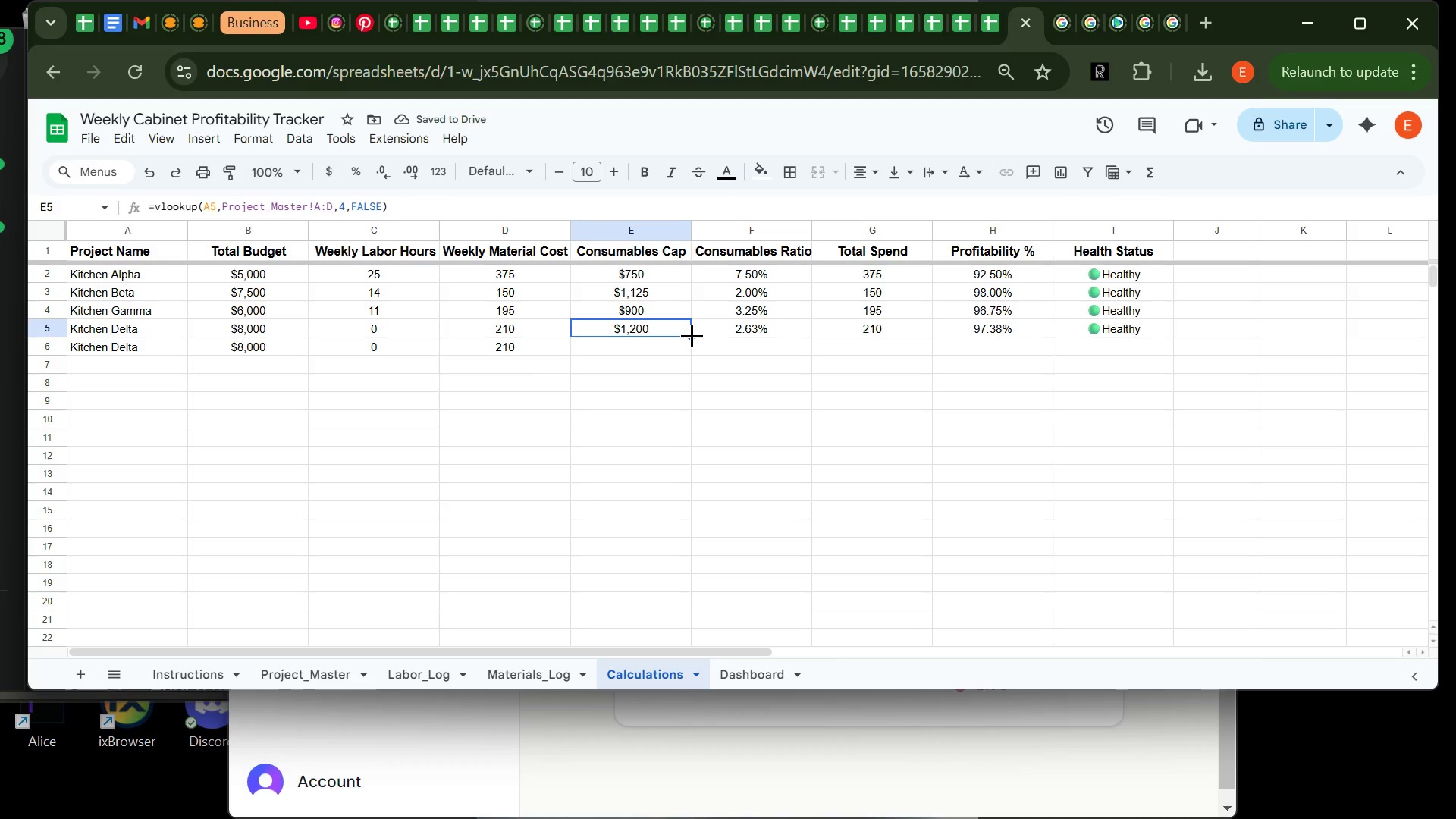 
left_click_drag(start_coordinate=[692, 335], to_coordinate=[691, 350])
 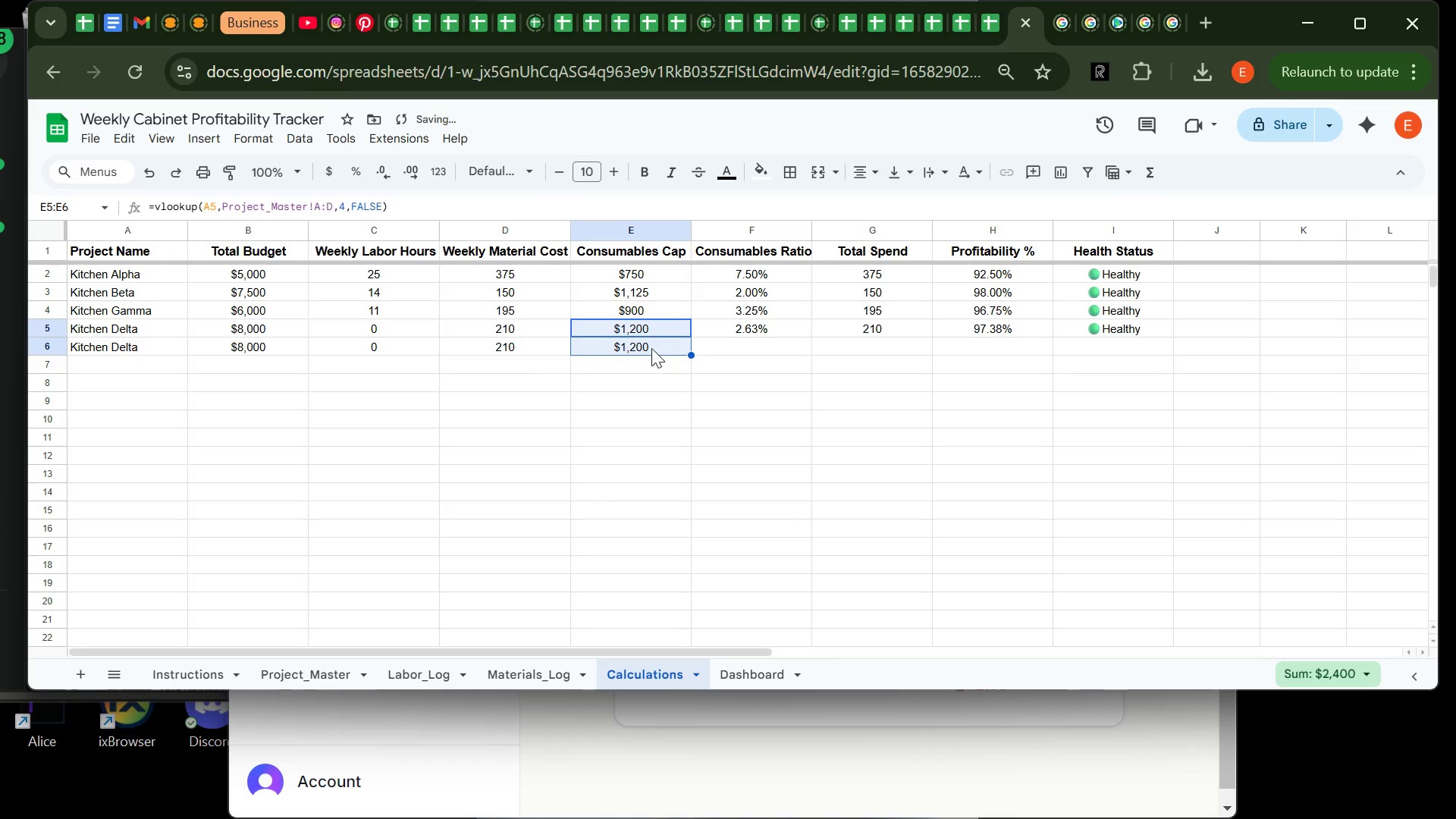 
left_click([648, 368])
 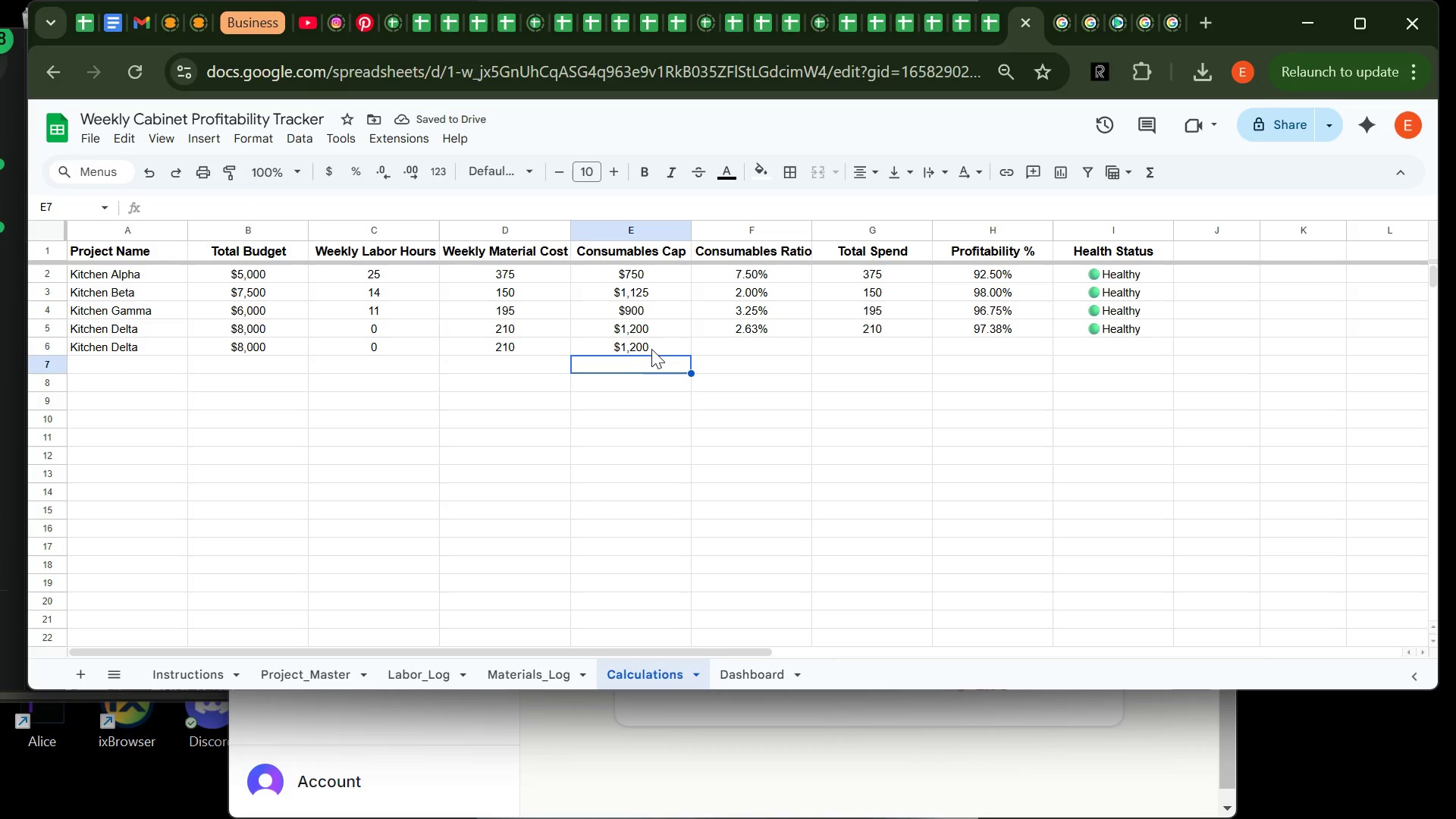 
left_click([652, 349])
 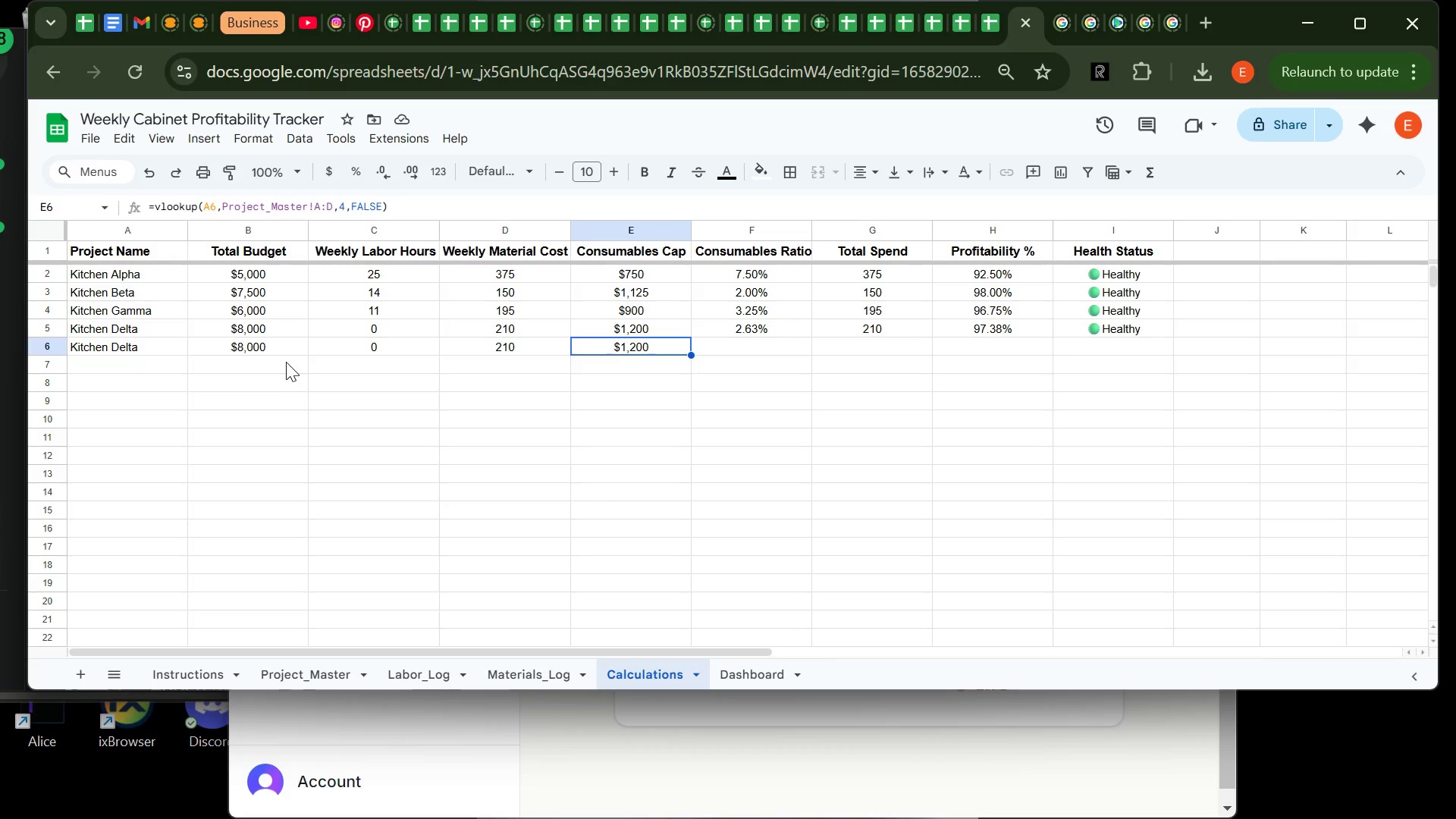 
left_click([262, 318])
 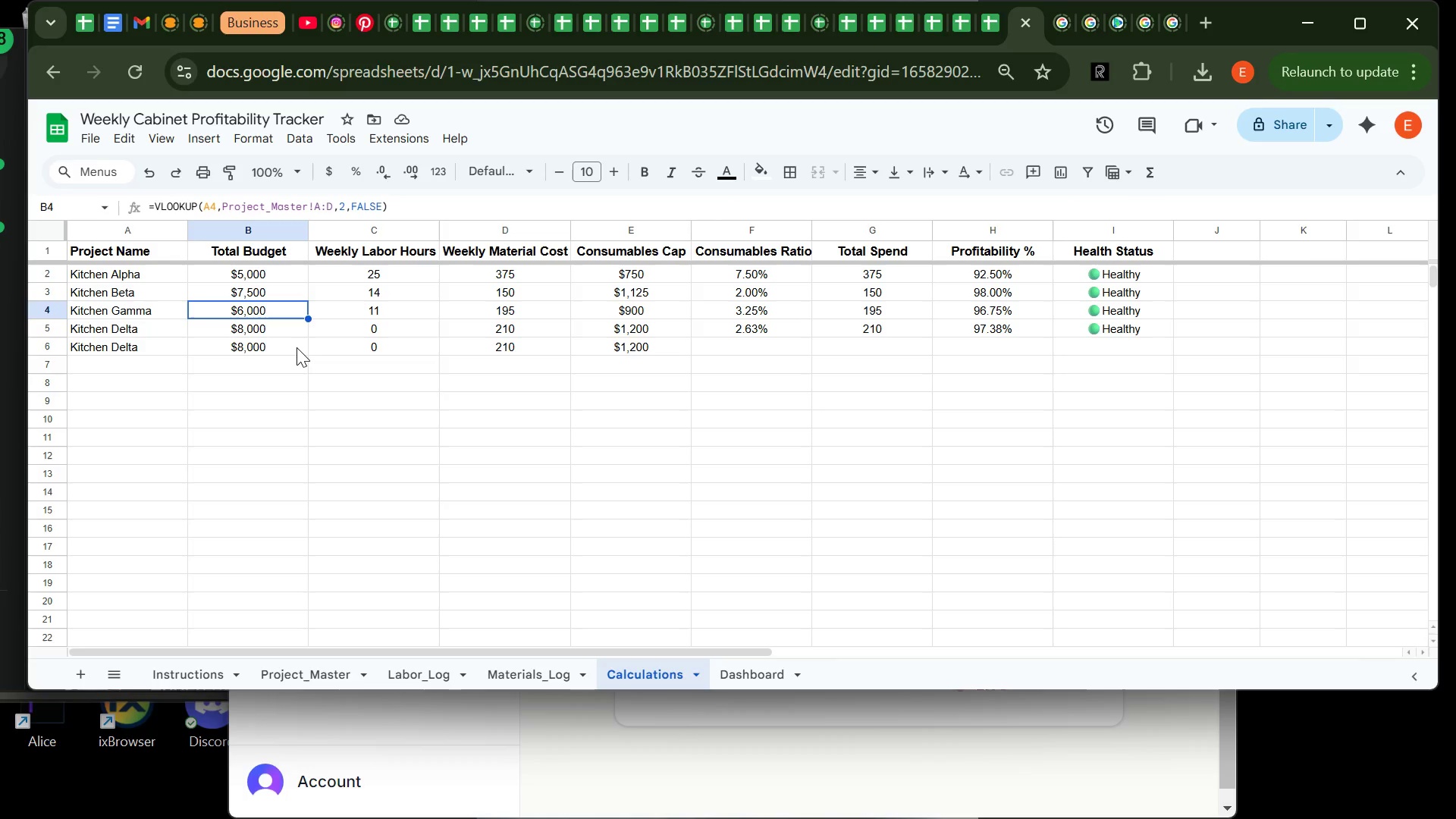 
left_click([297, 347])
 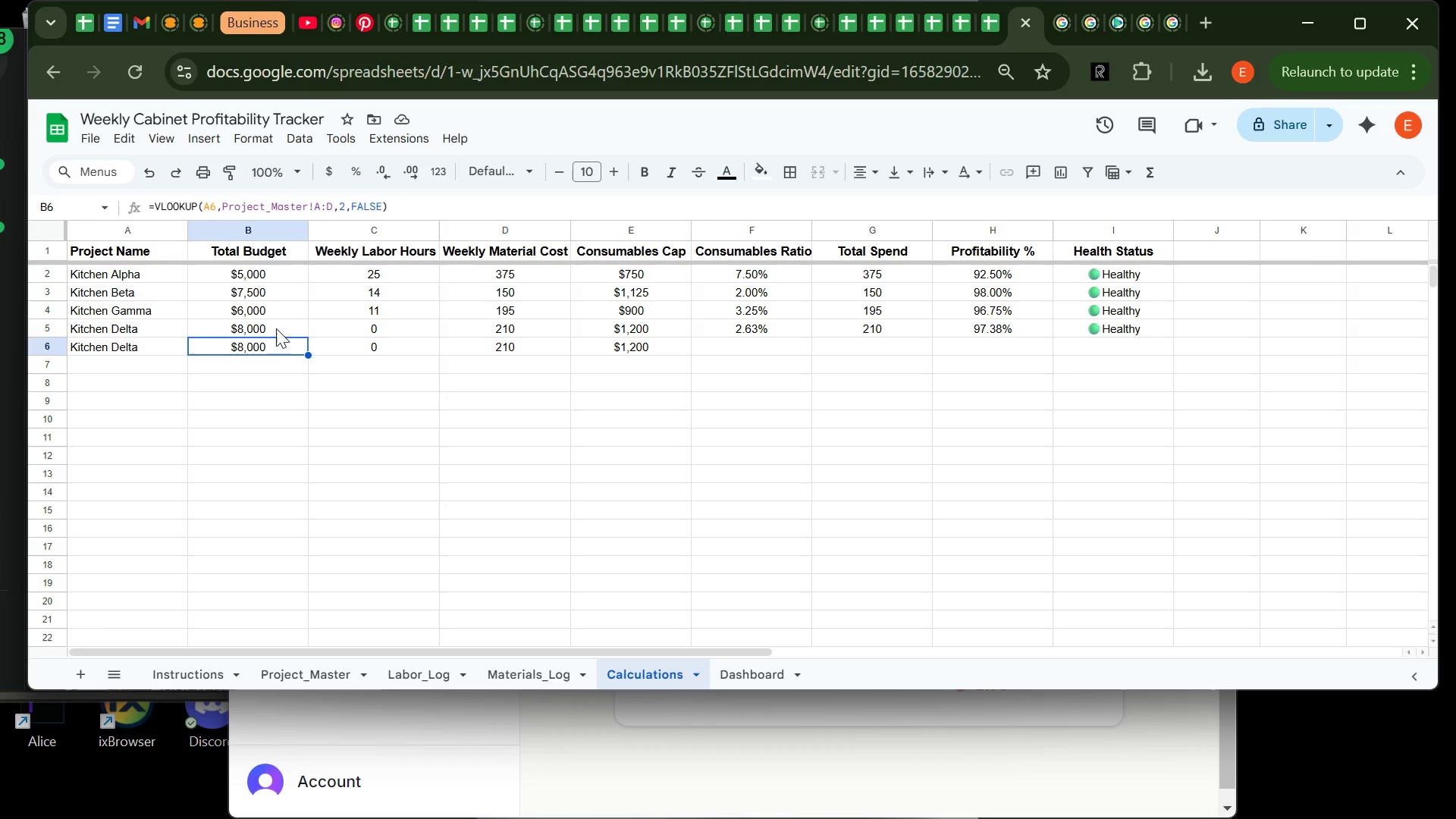 
left_click([275, 328])
 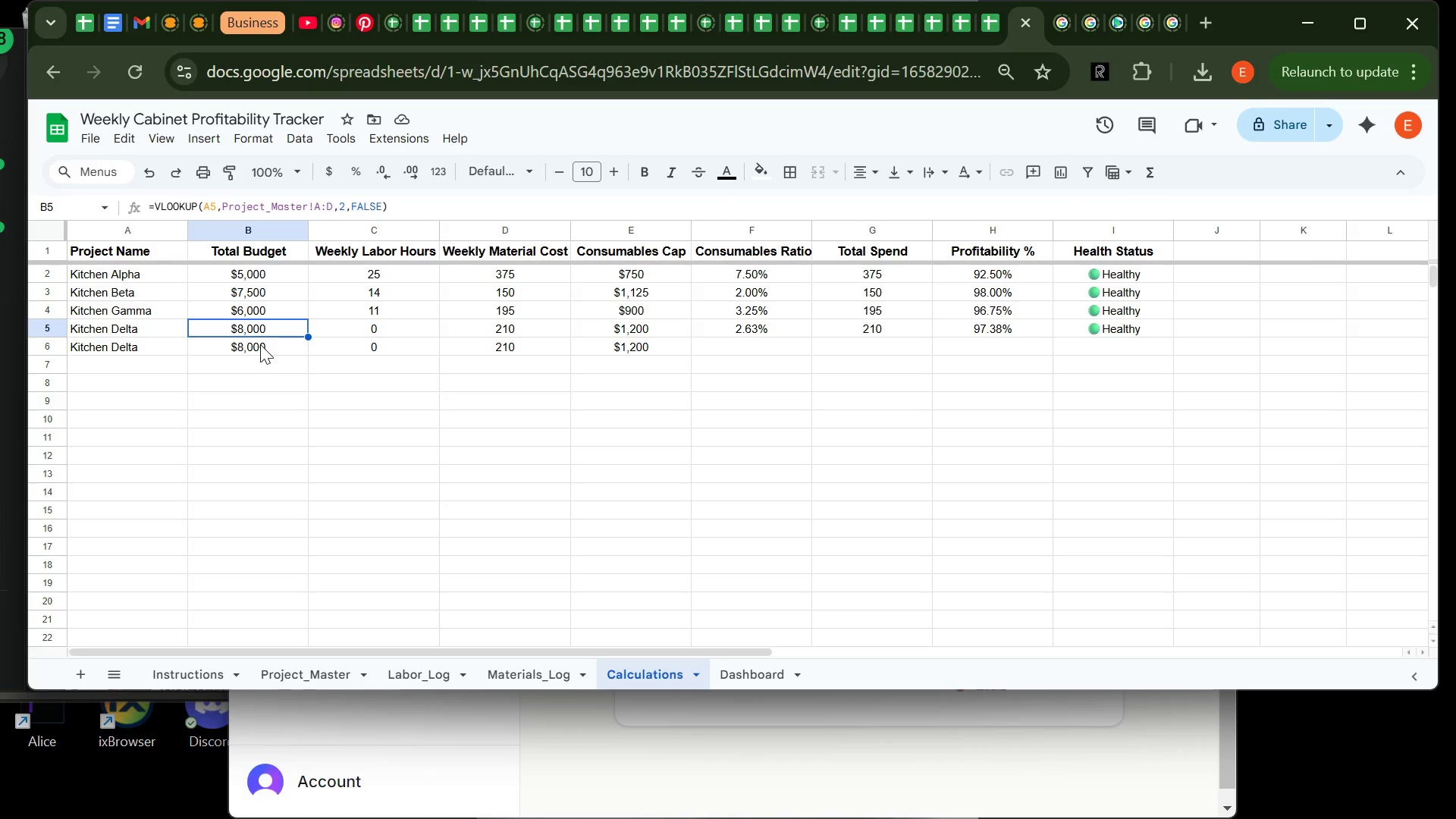 
left_click([260, 344])
 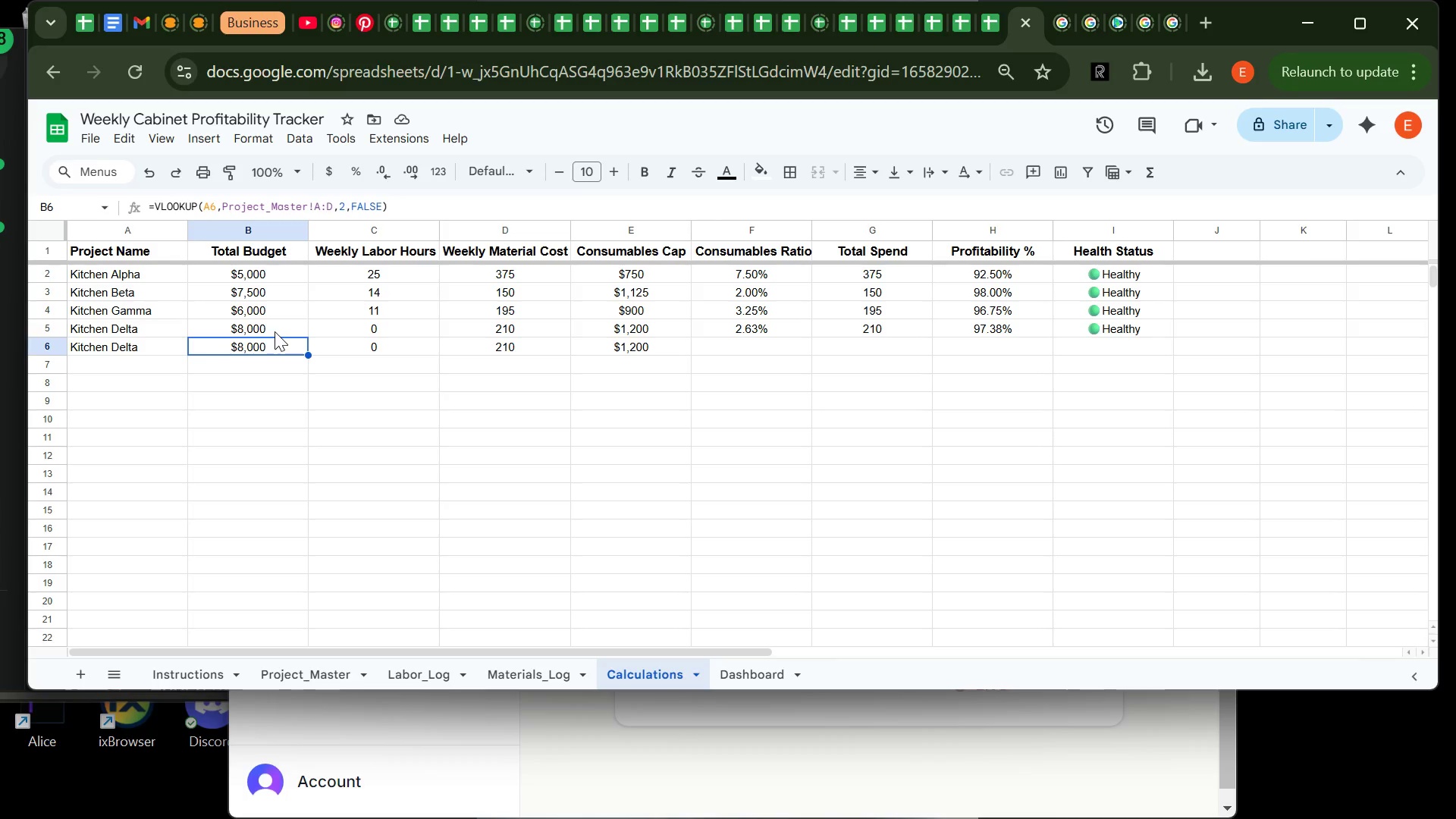 
left_click([283, 322])
 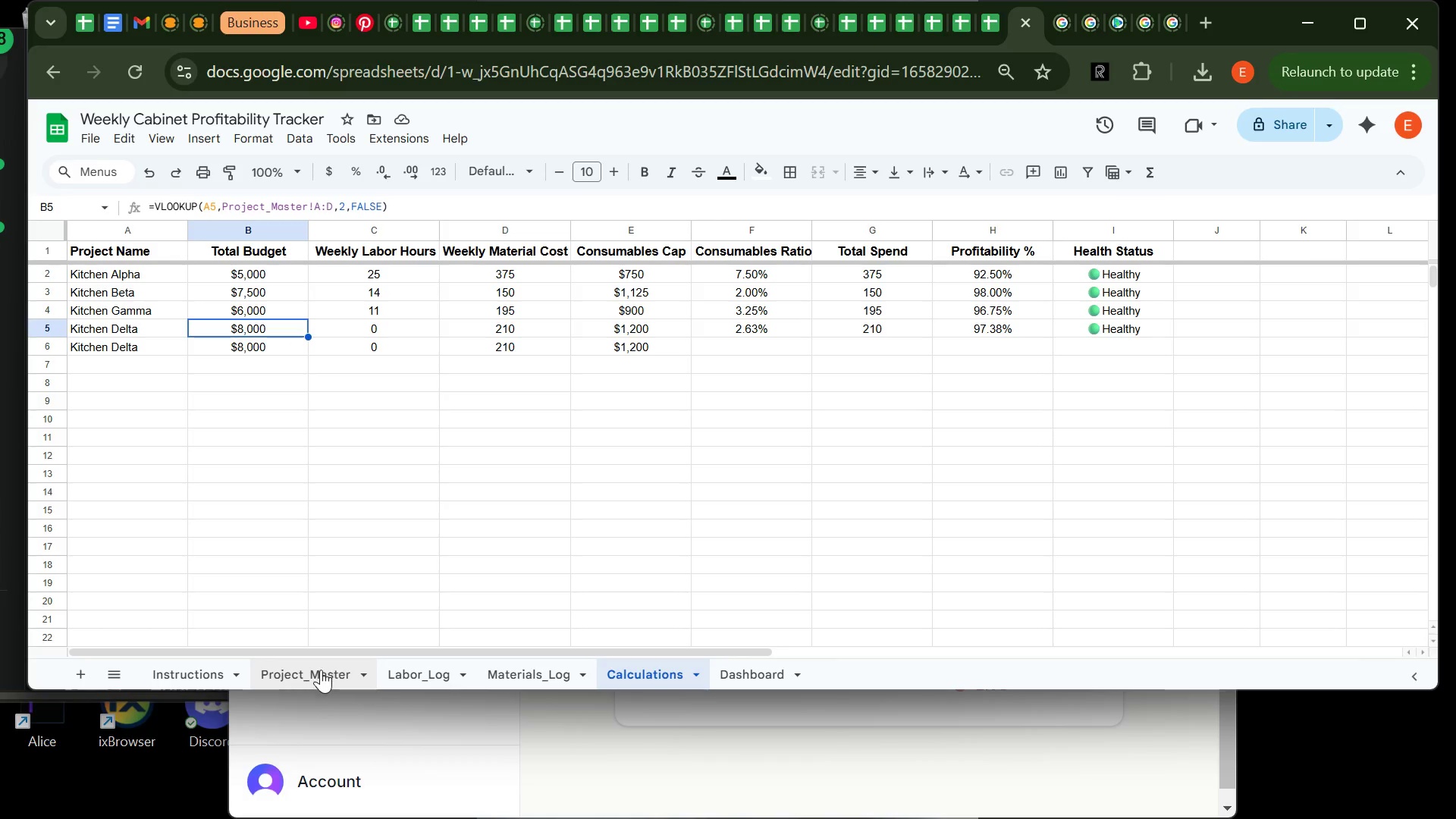 
left_click([321, 670])
 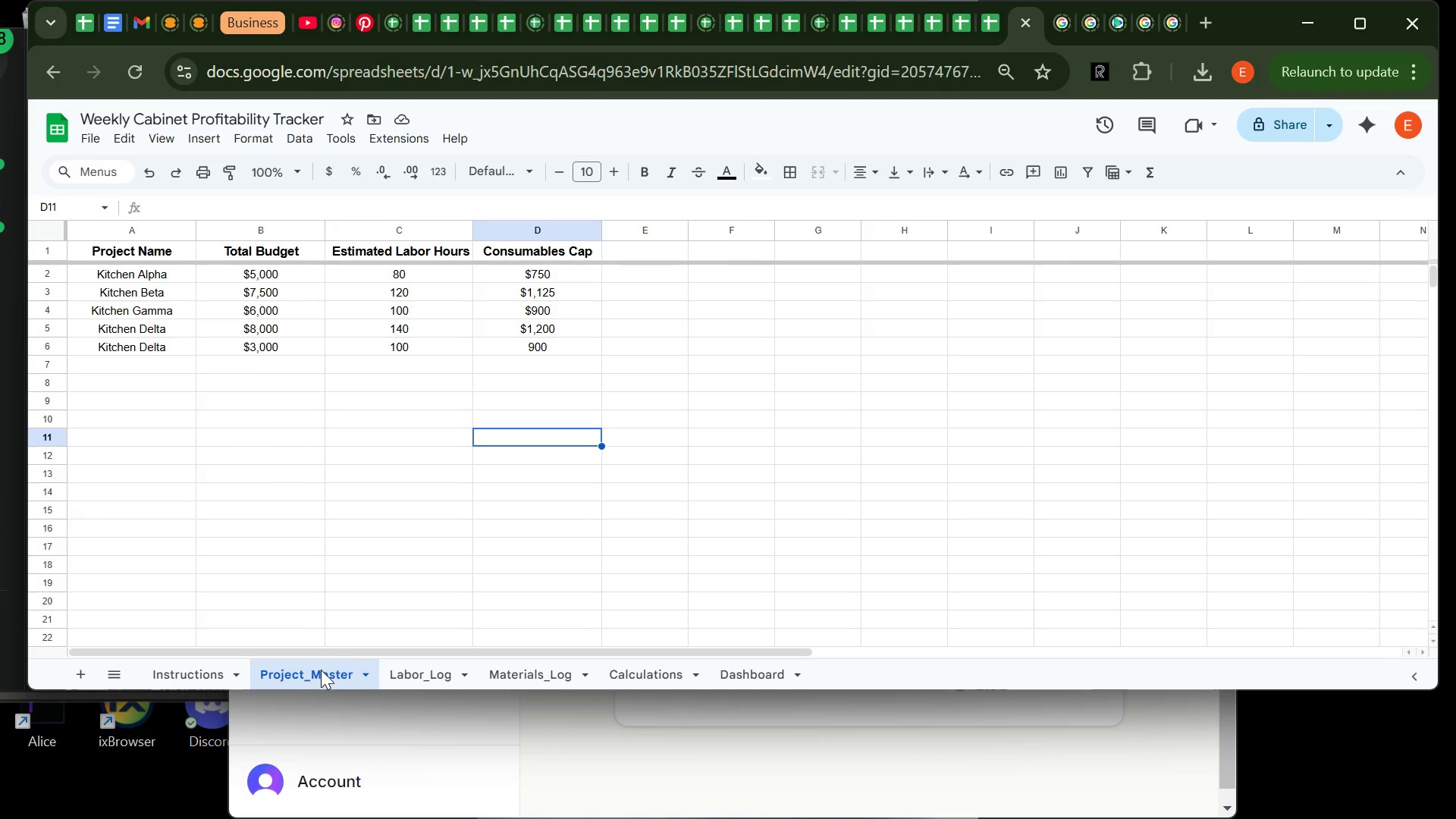 
wait(8.84)
 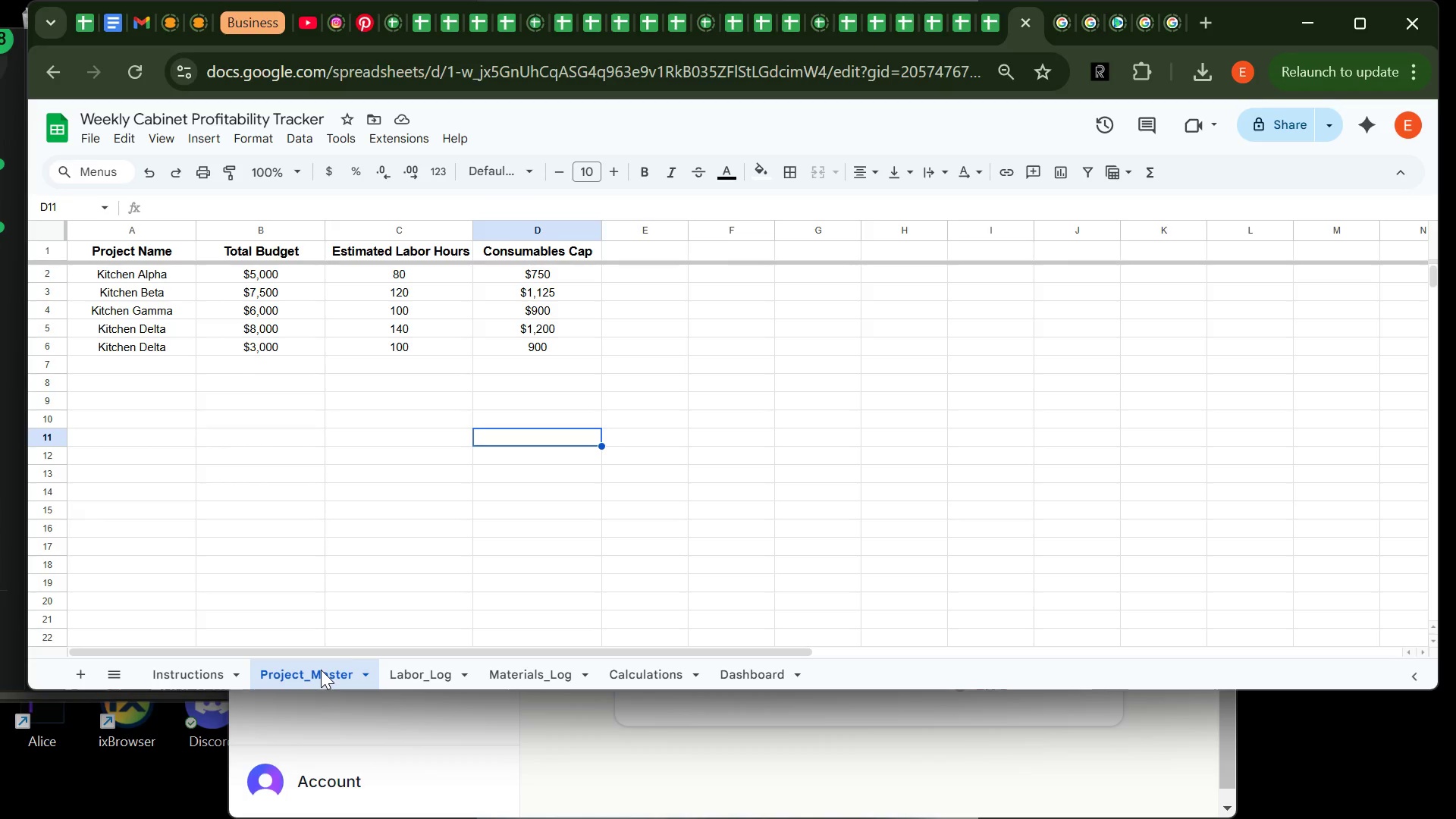 
left_click([164, 352])
 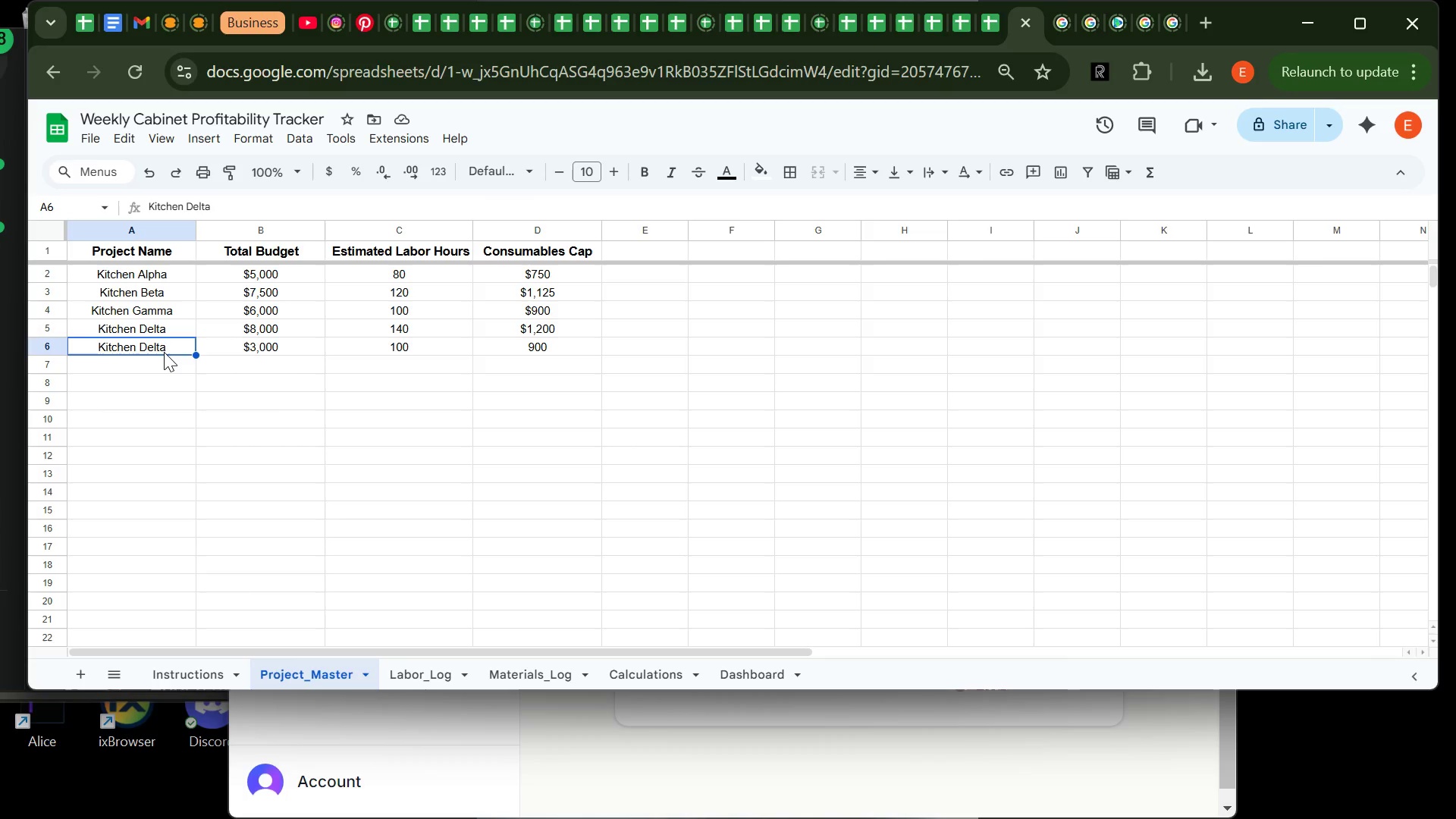 
key(Backspace)
 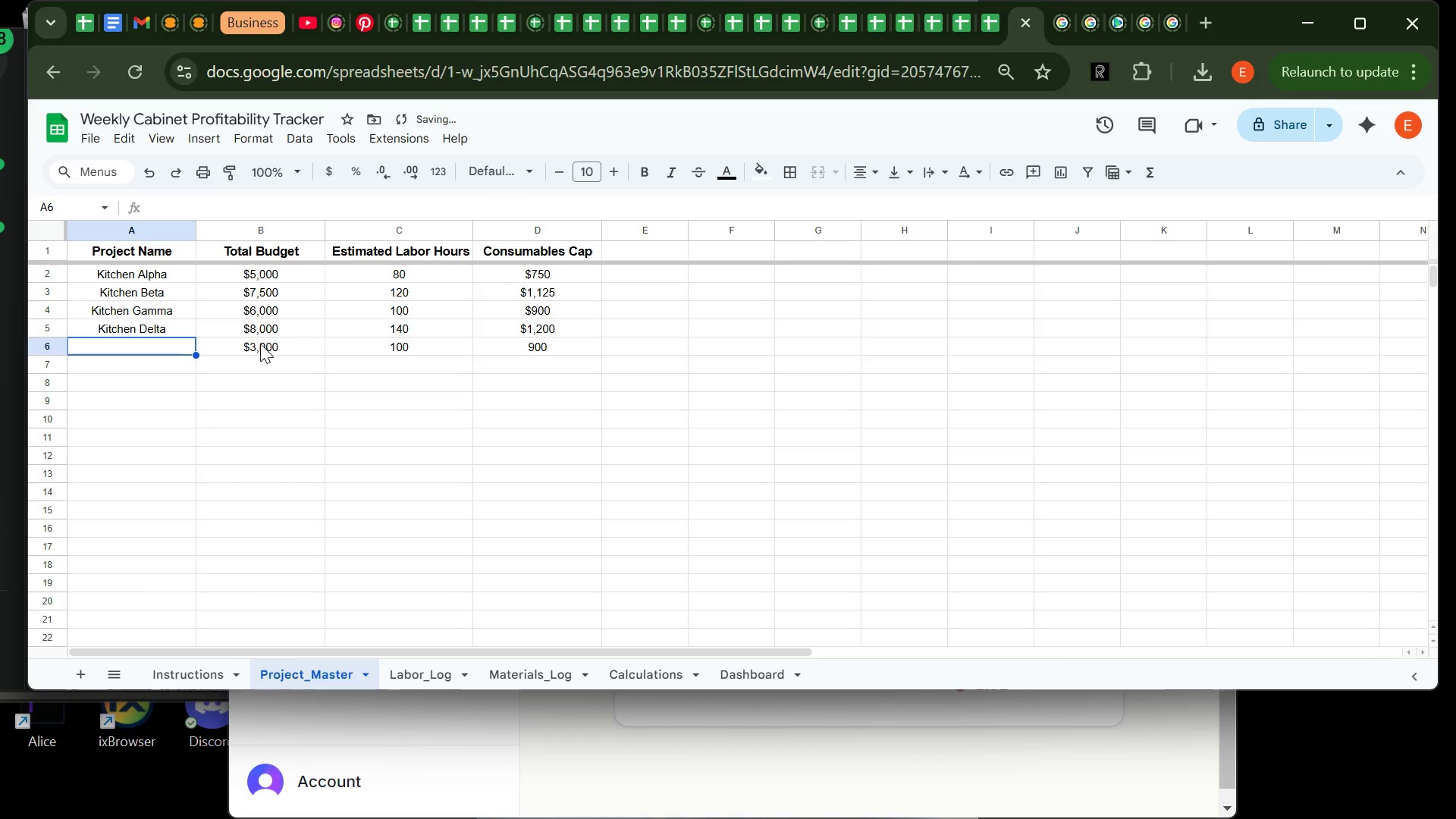 
left_click([266, 349])
 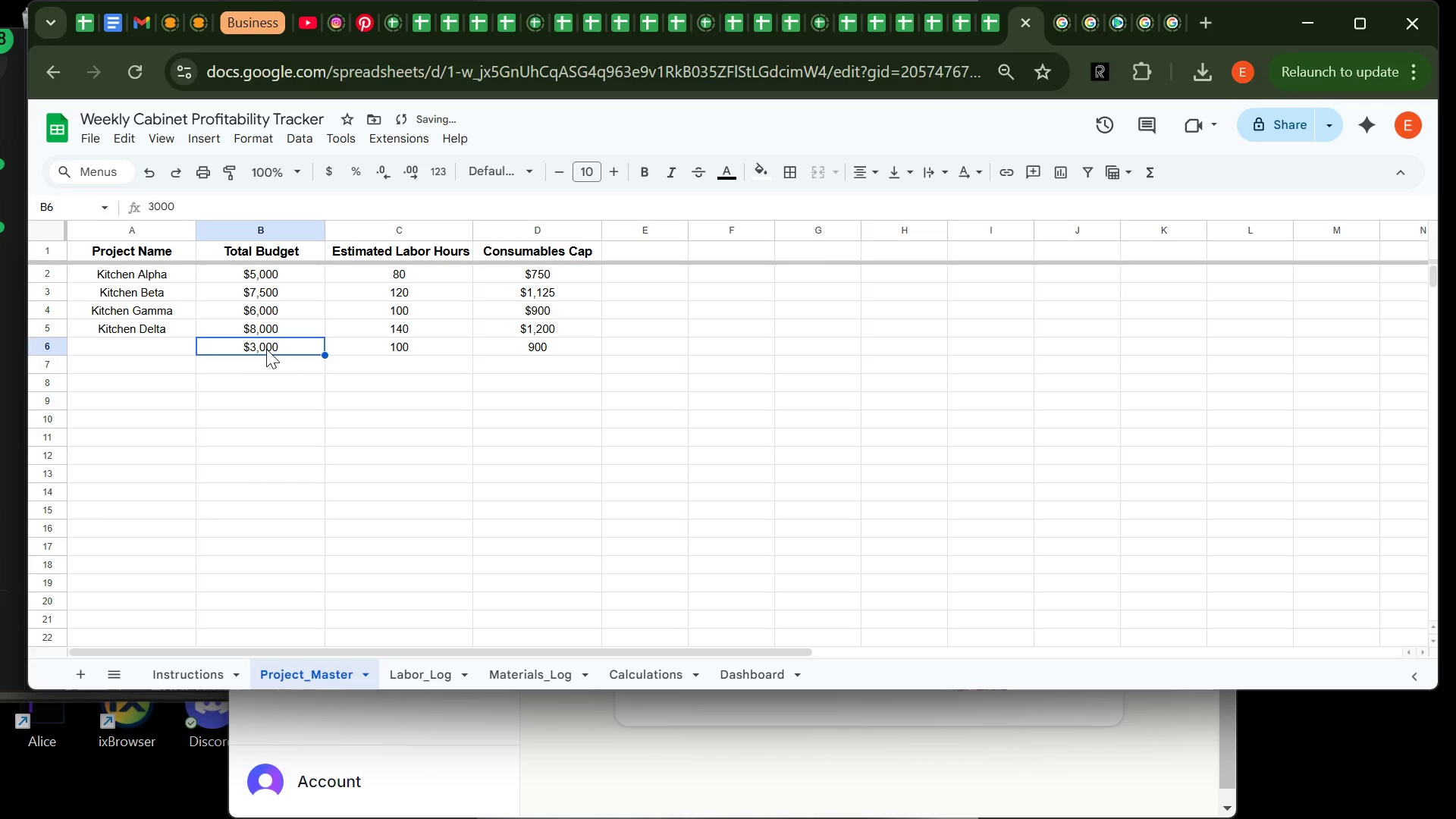 
key(Backspace)
 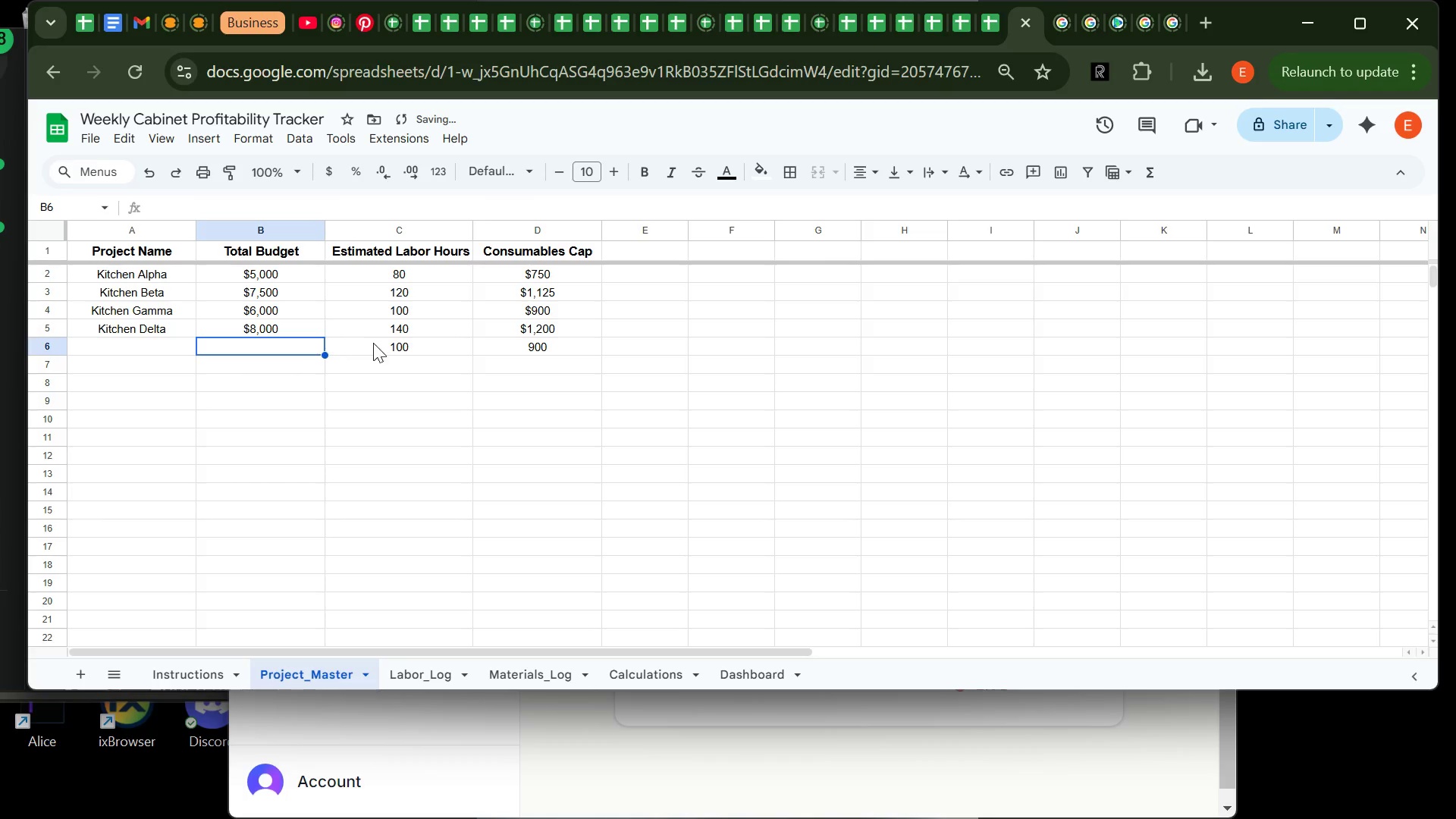 
left_click([393, 344])
 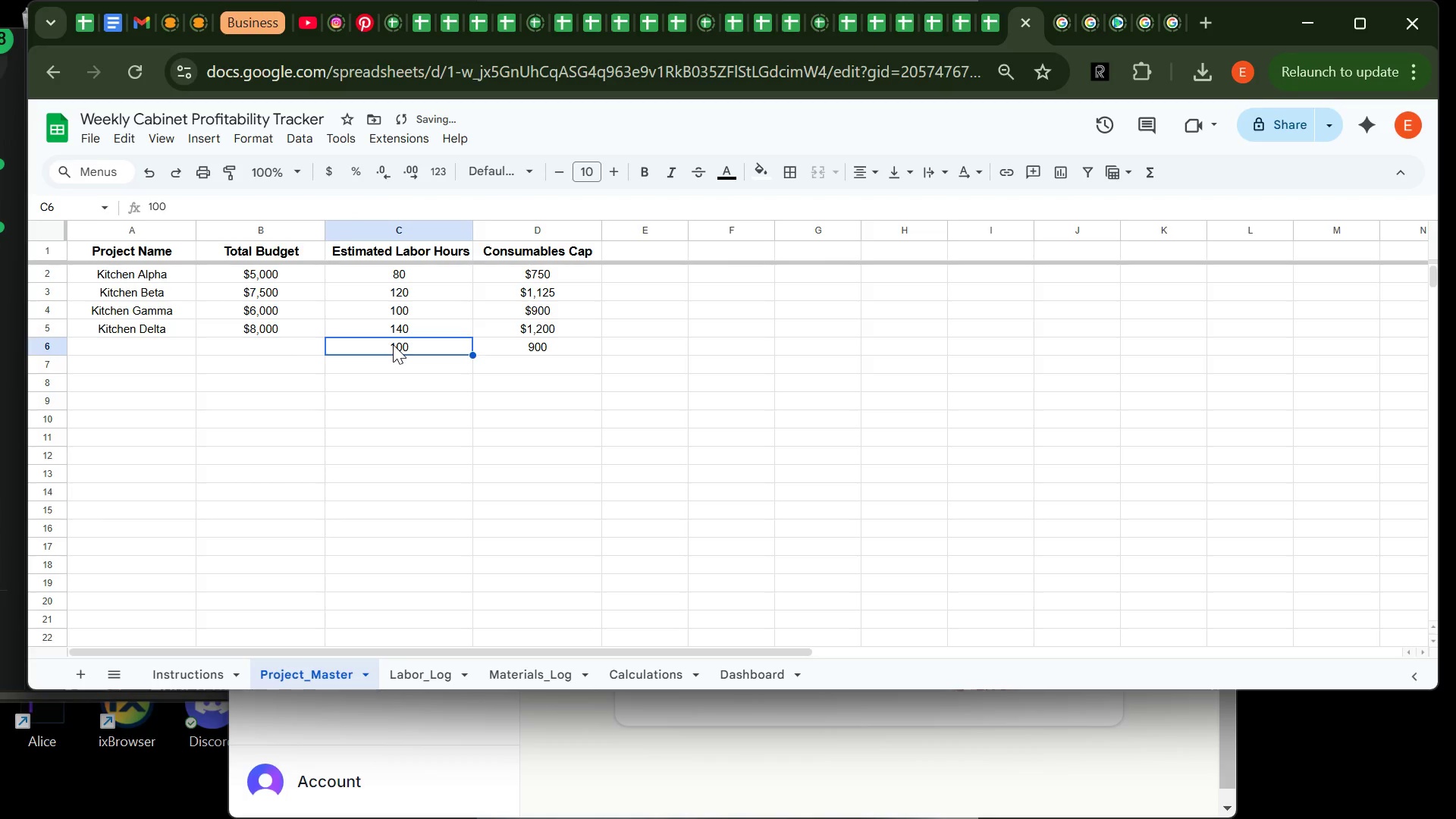 
key(Backspace)
 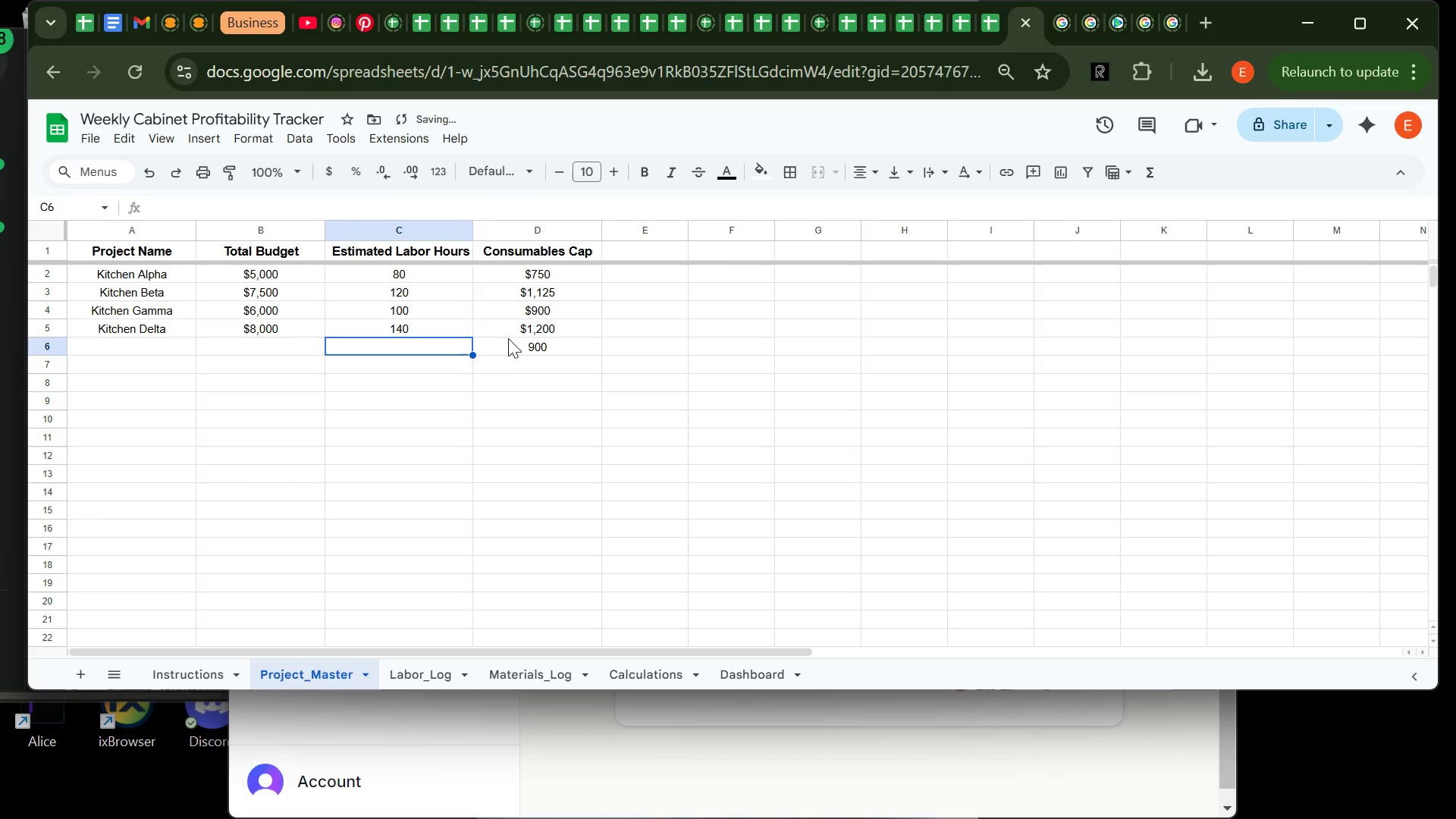 
left_click([521, 338])
 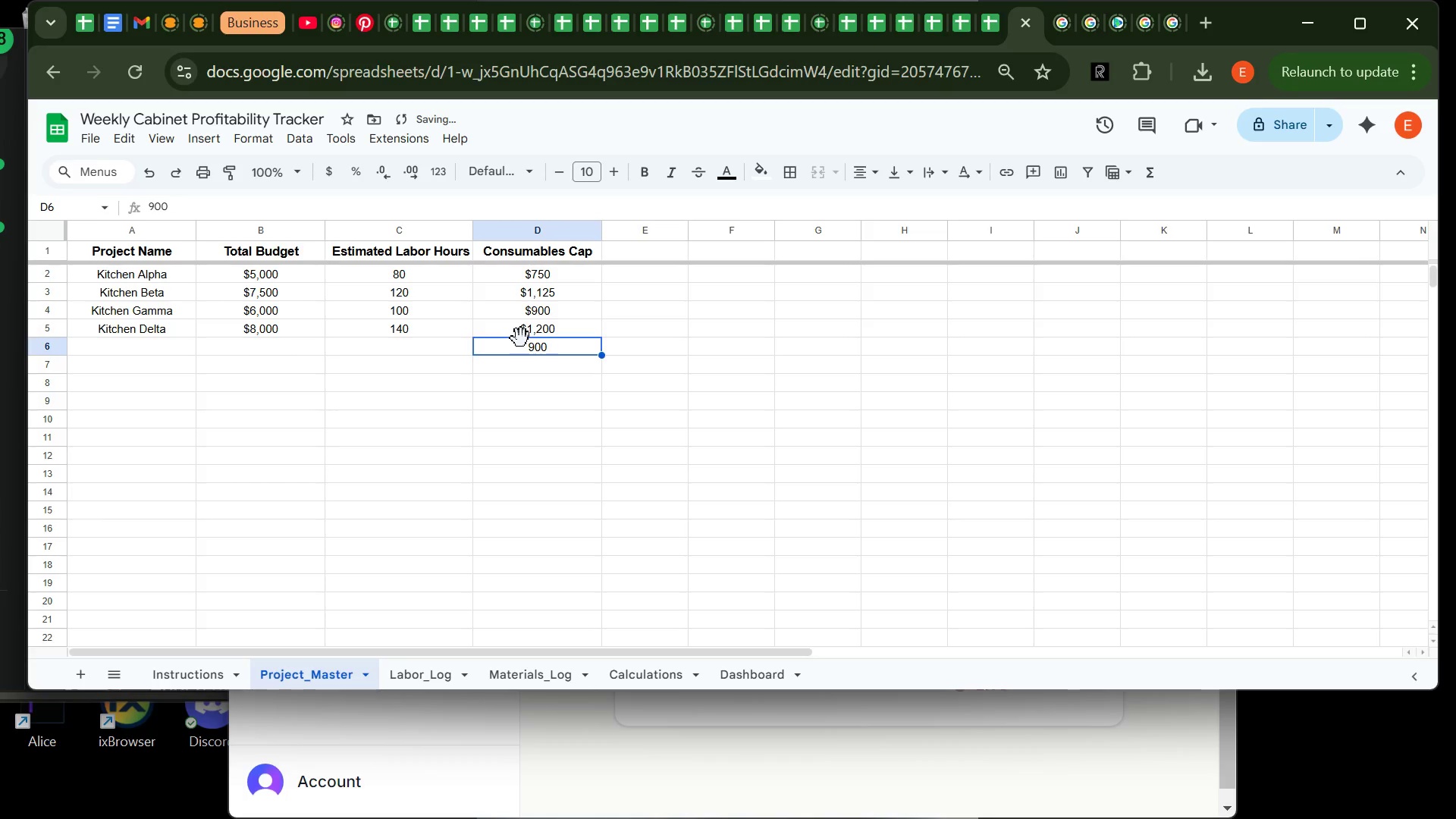 
key(Backspace)
 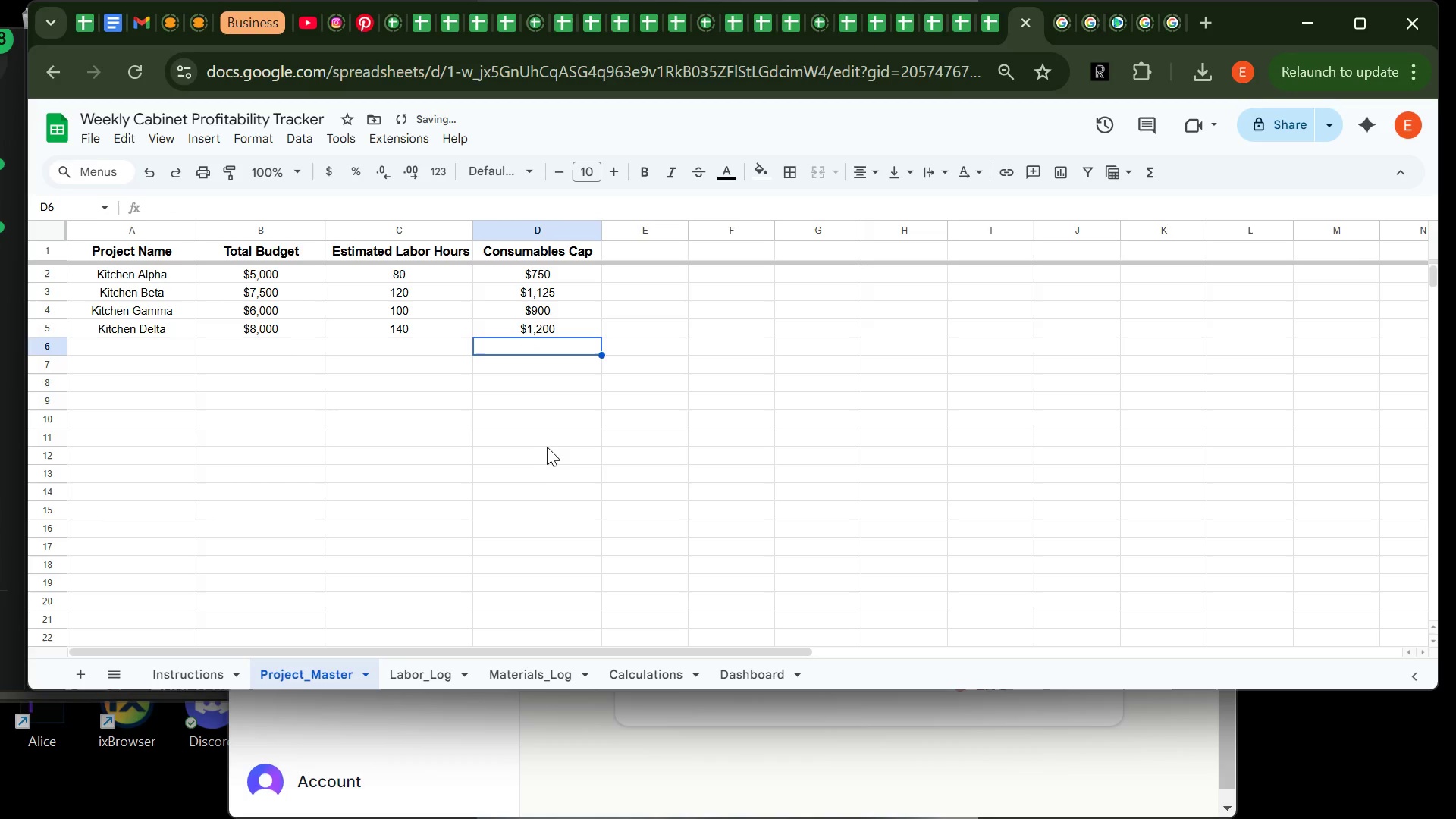 
left_click([541, 444])
 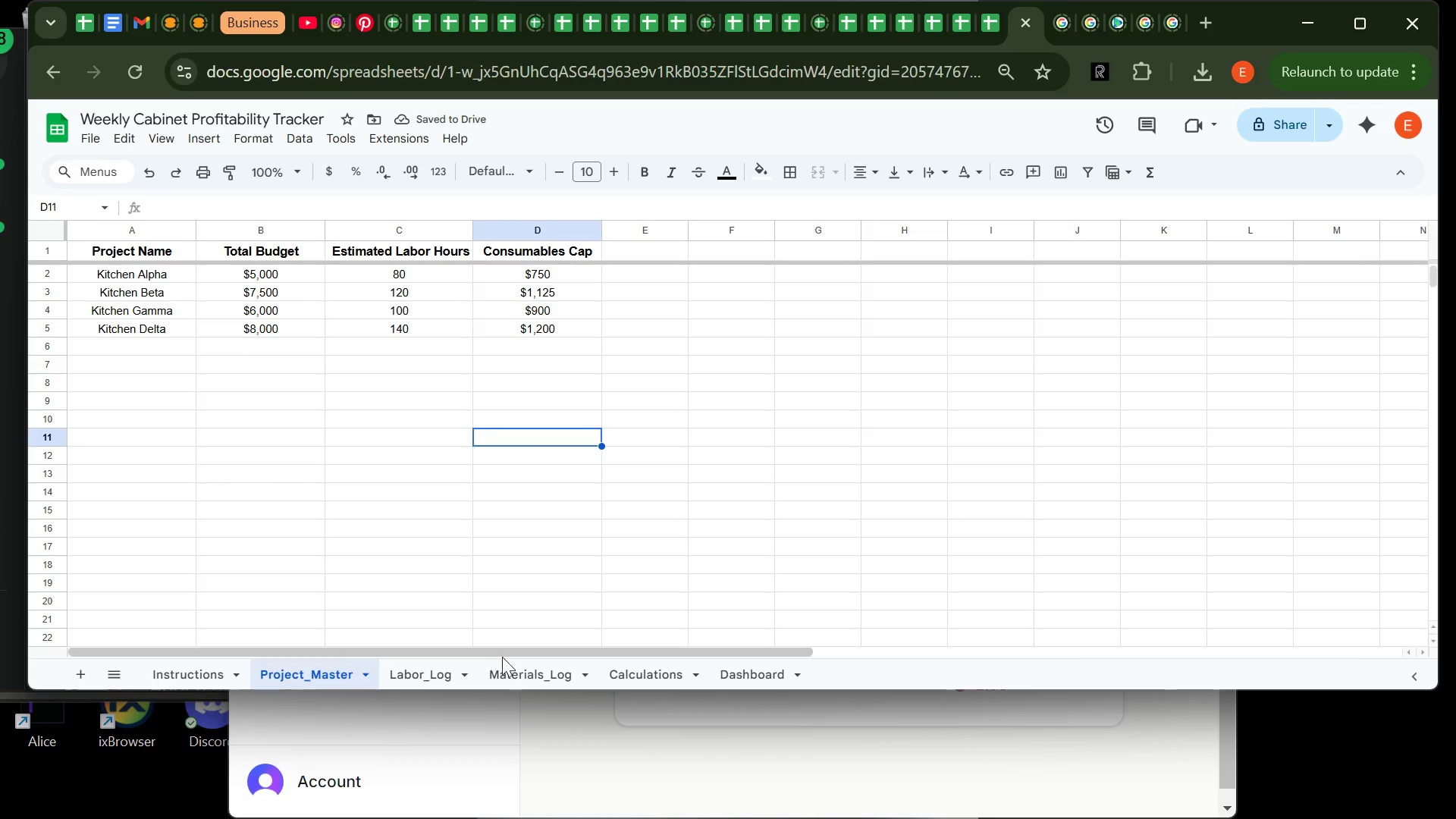 
left_click([525, 664])
 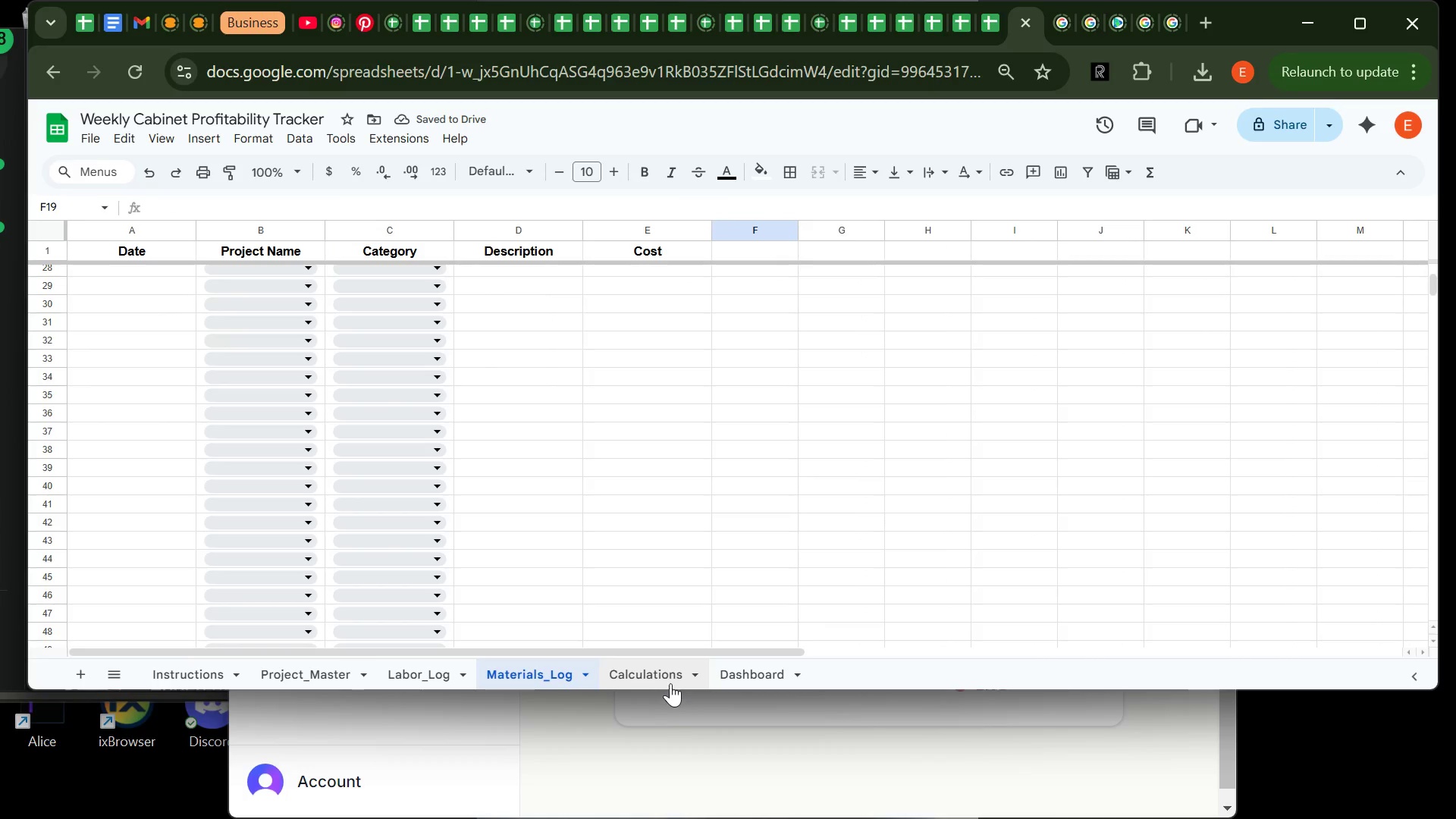 
left_click([668, 682])
 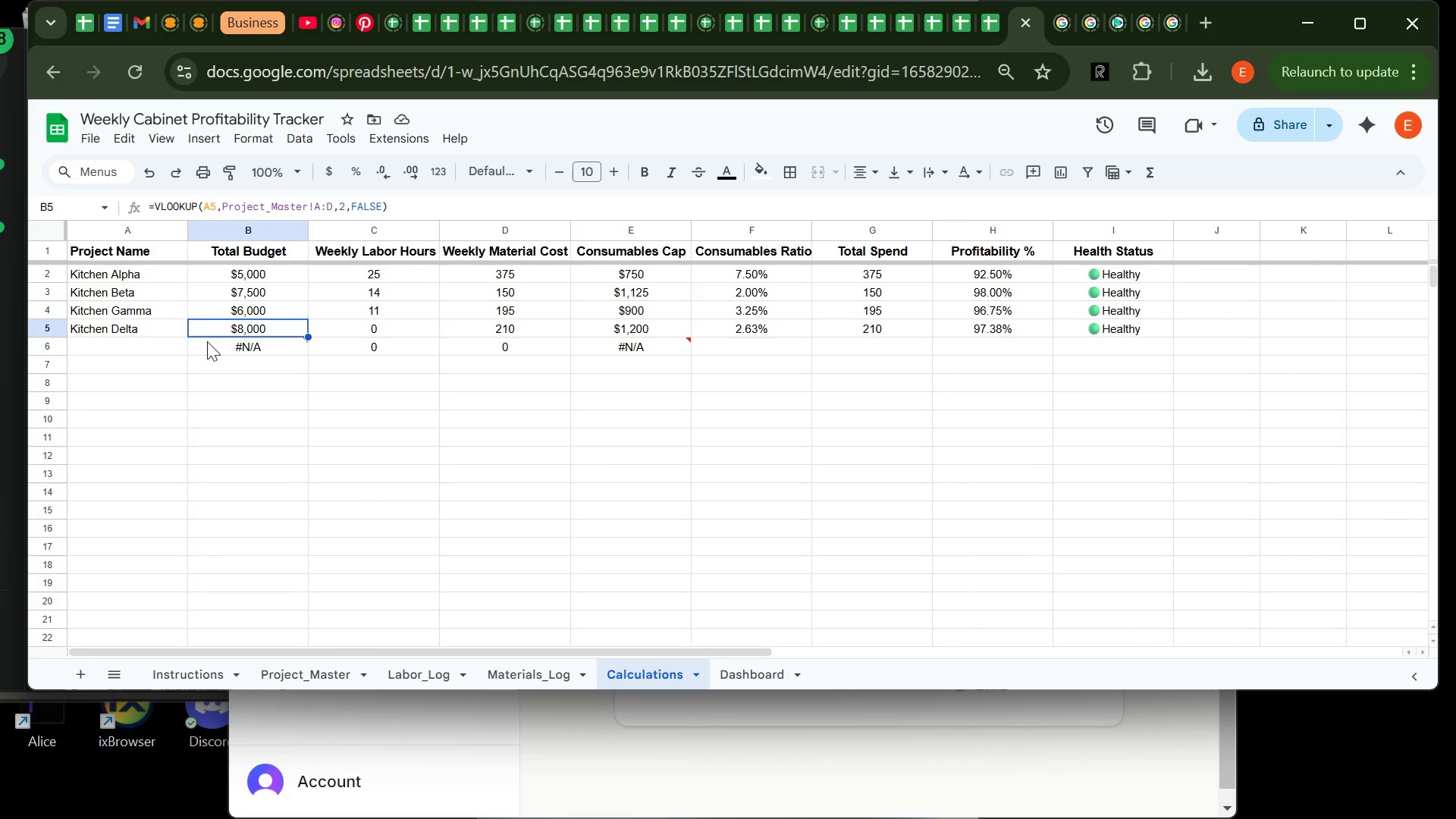 
left_click([227, 344])
 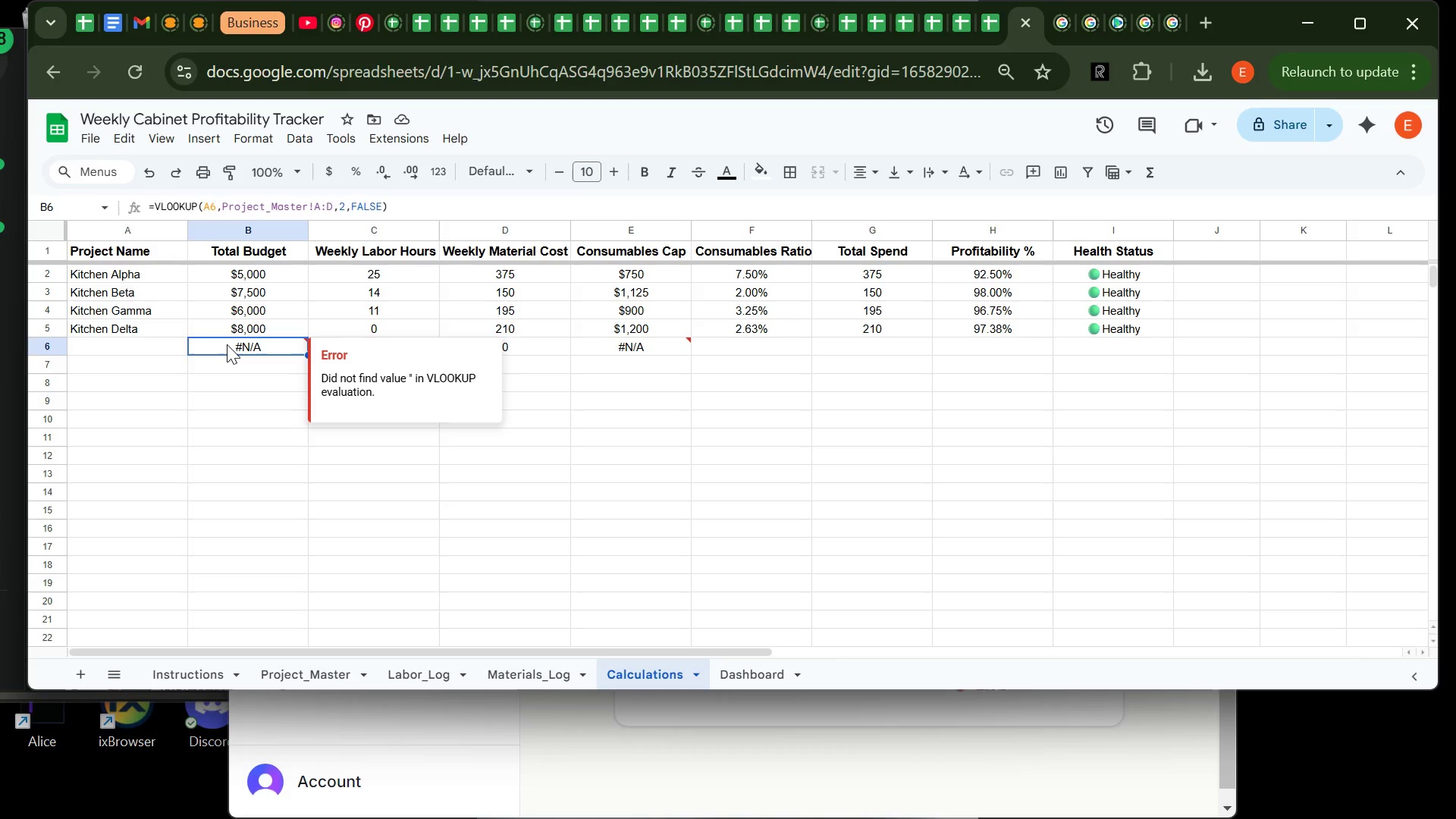 
wait(5.02)
 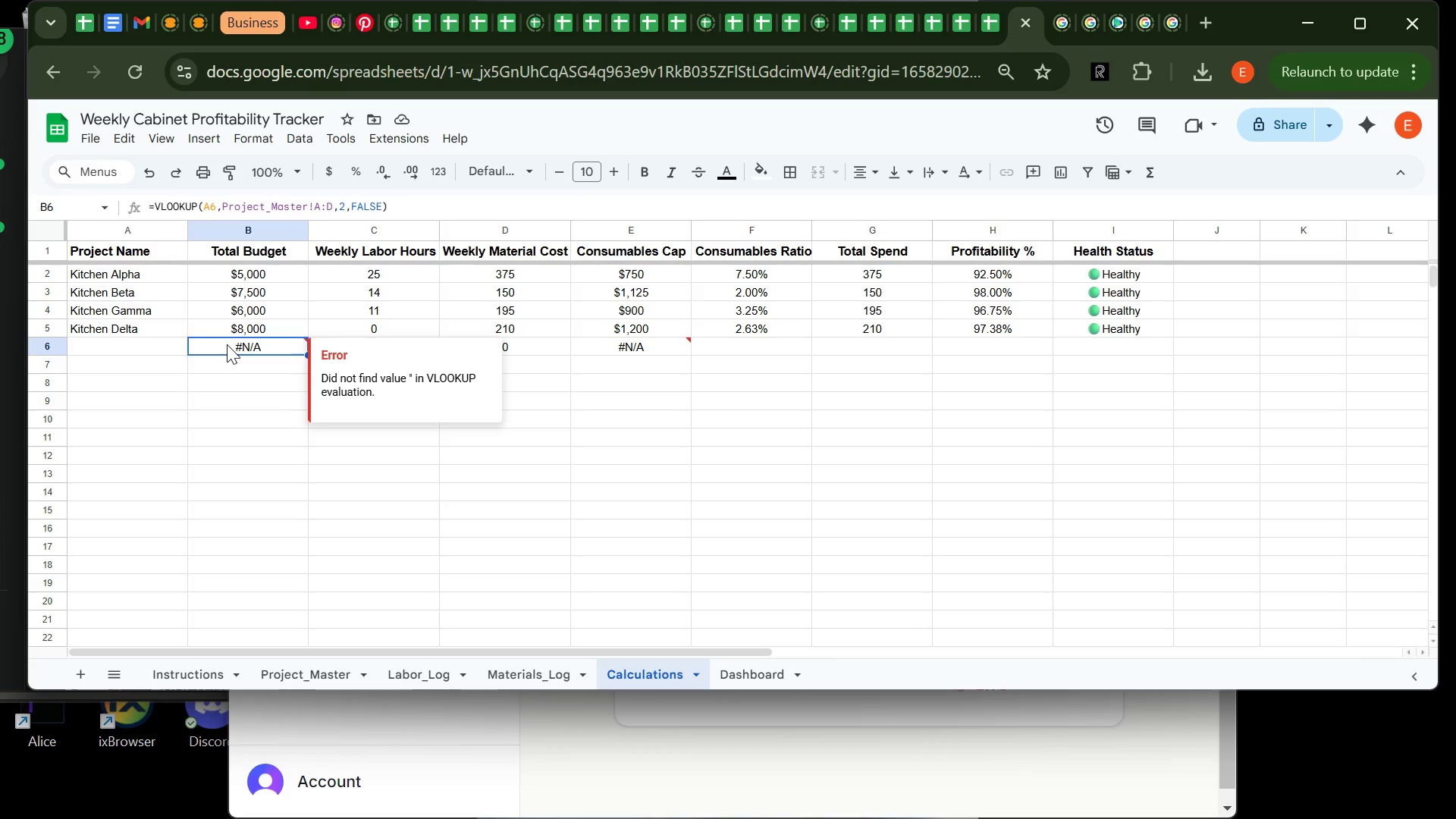 
key(Backspace)
 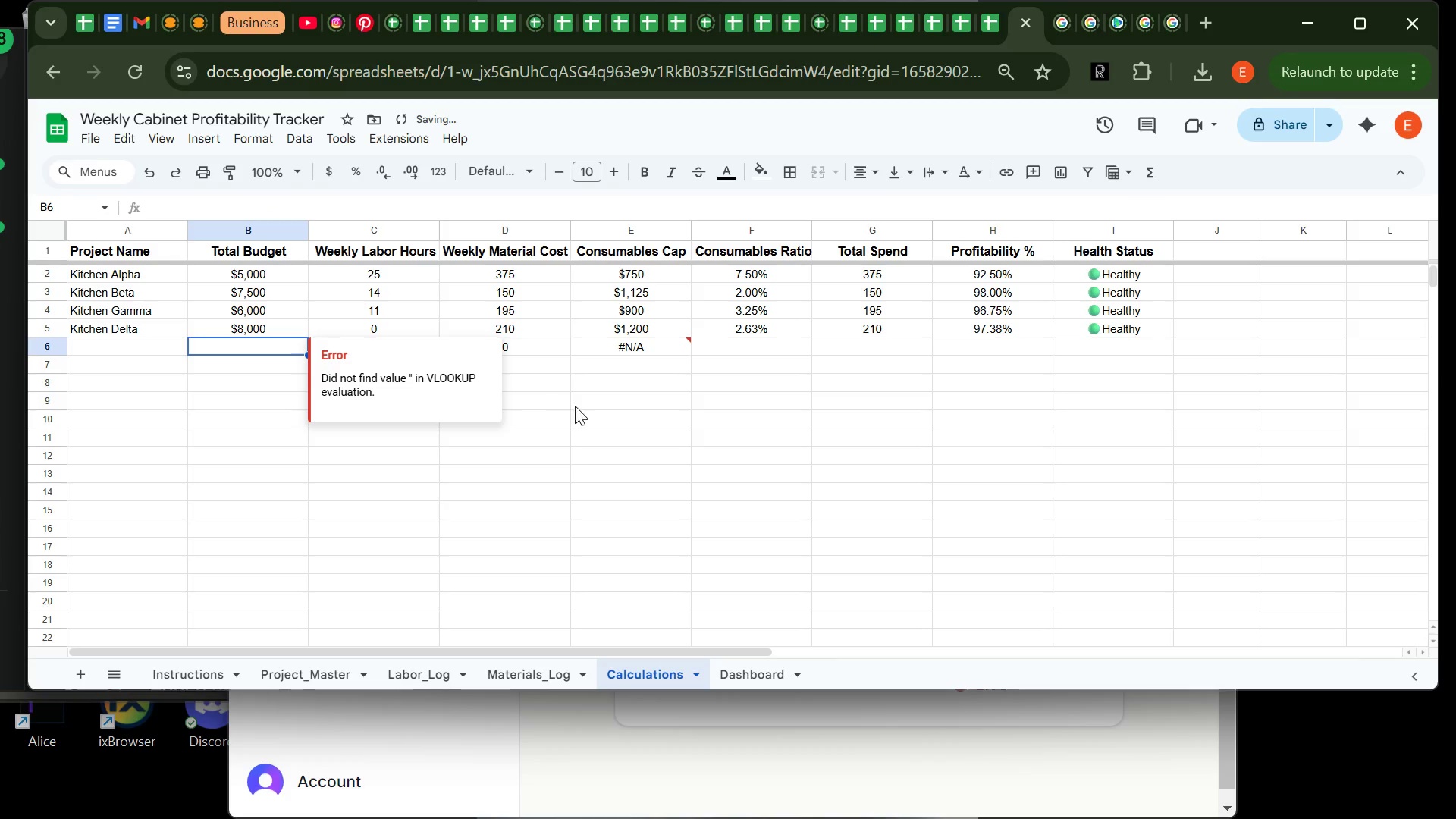 
left_click([598, 413])
 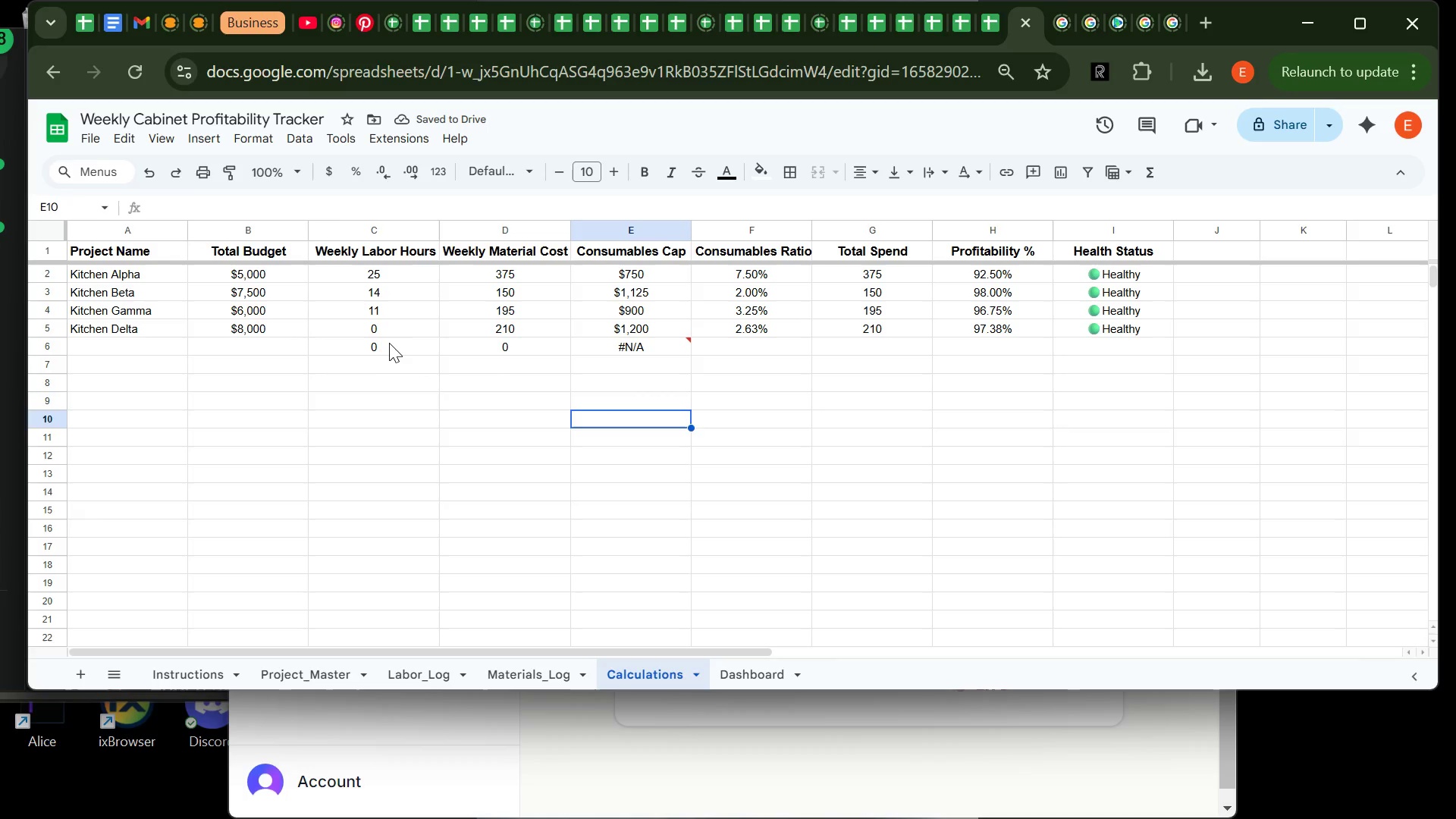 
left_click([391, 340])
 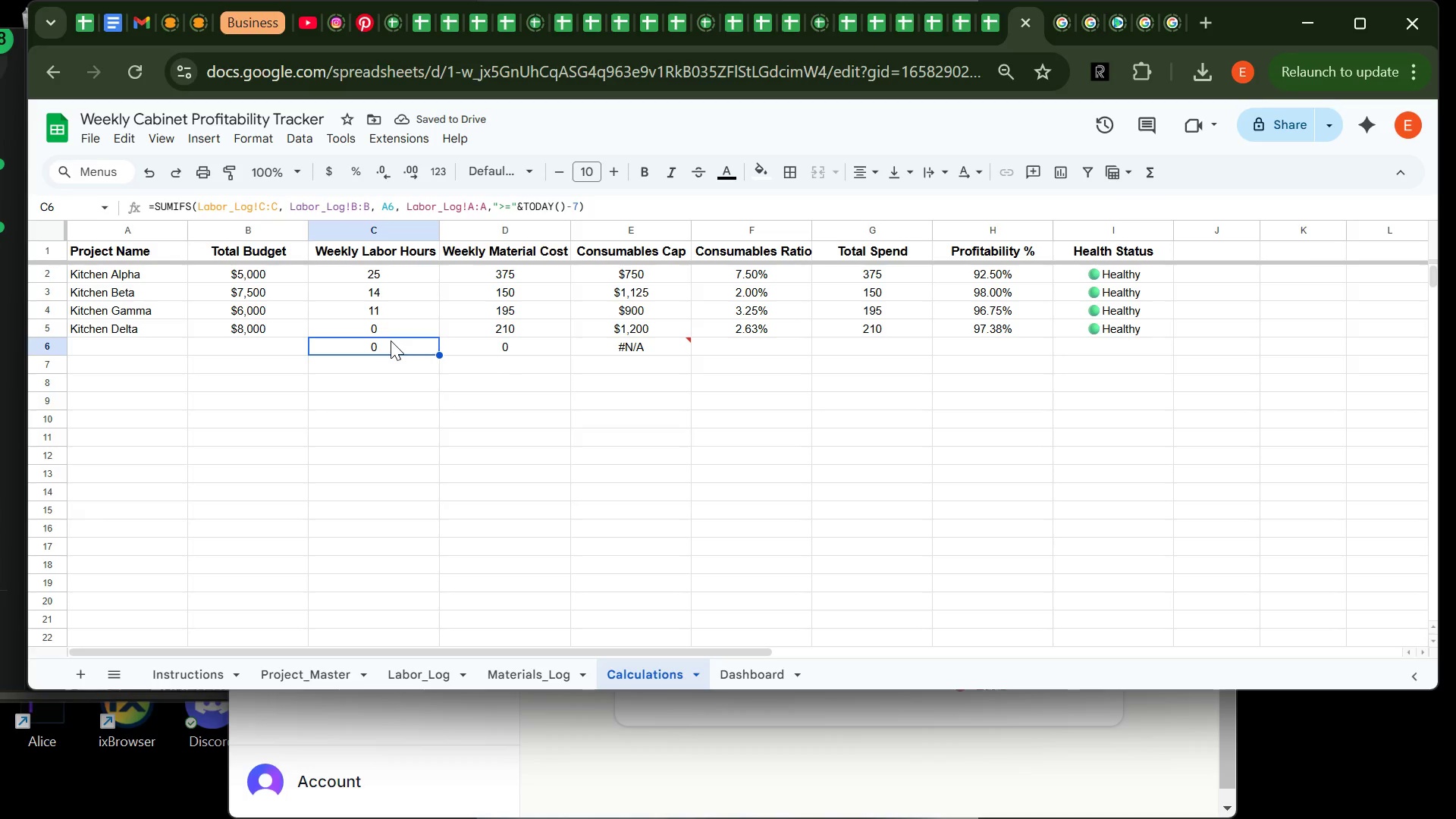 
key(Backspace)
 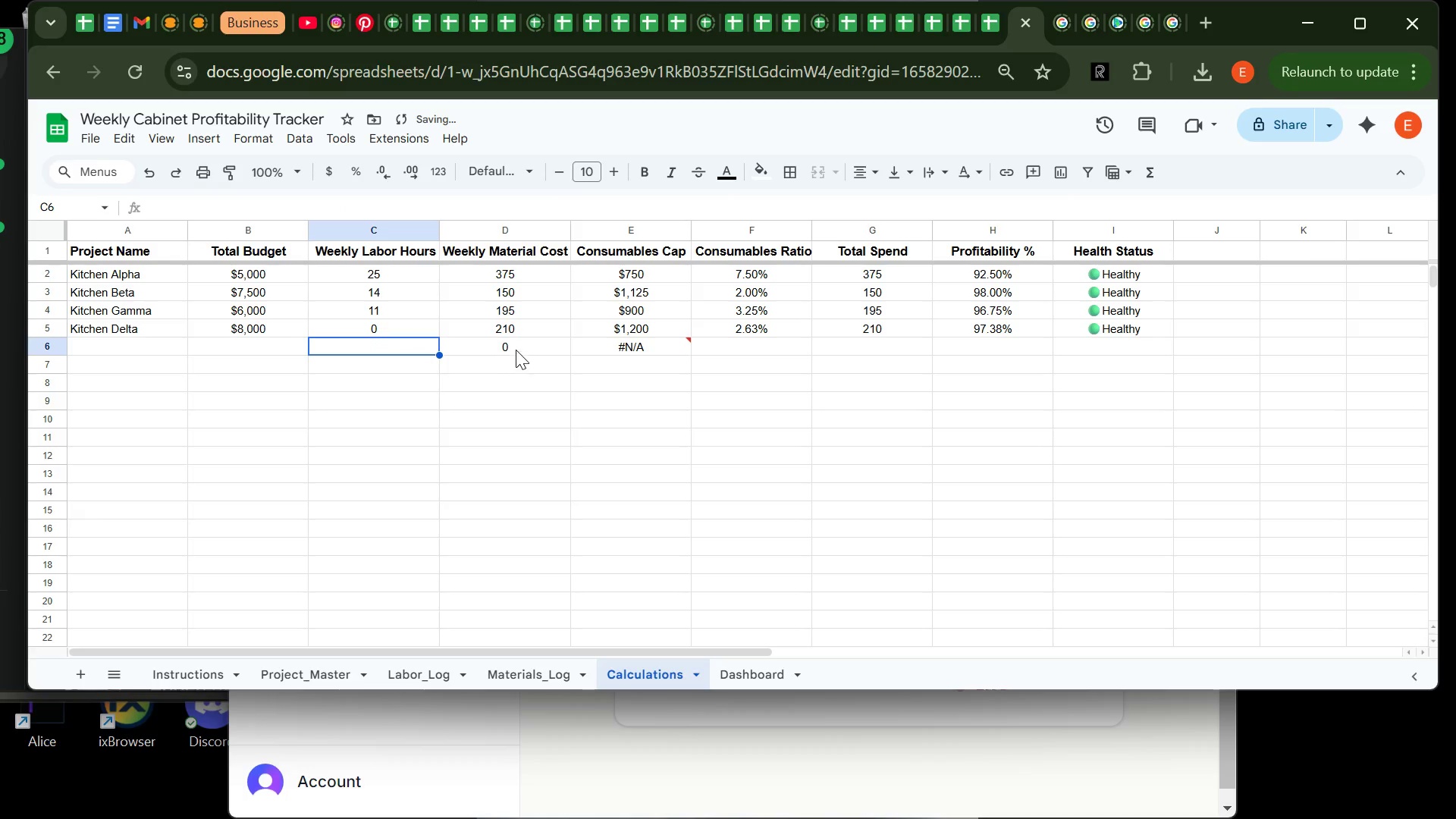 
left_click([516, 349])
 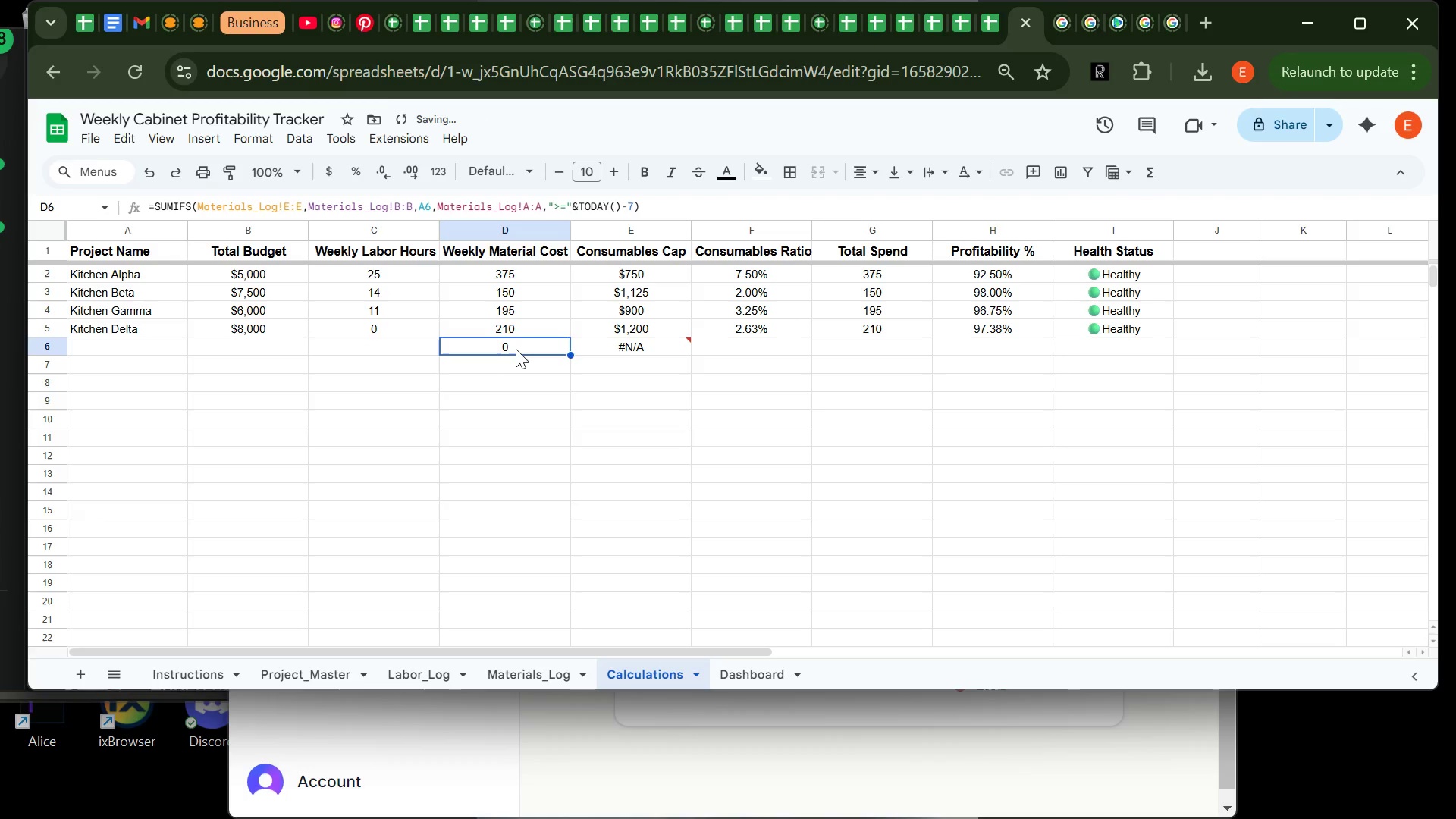 
key(Backspace)
 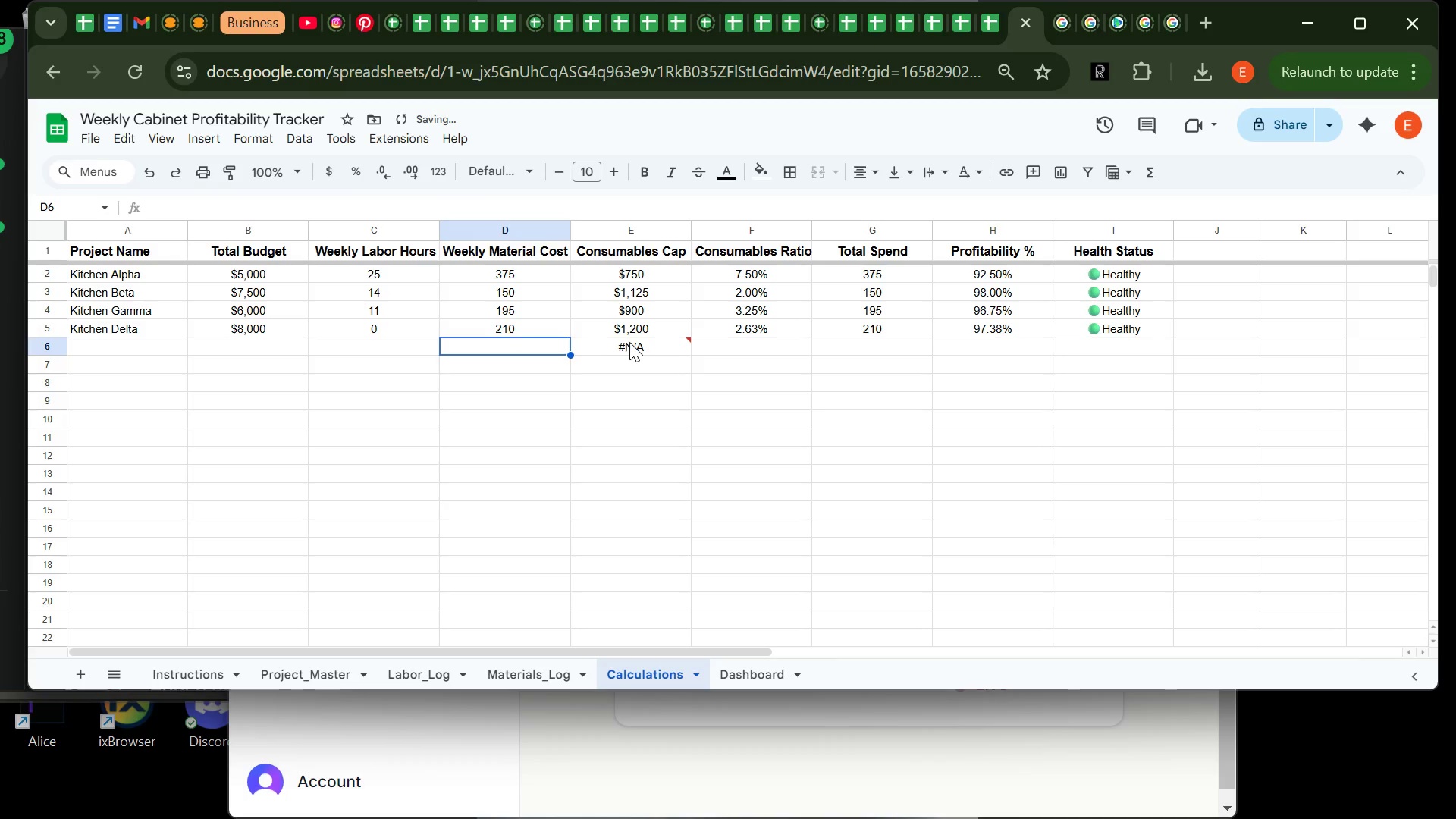 
left_click([642, 344])
 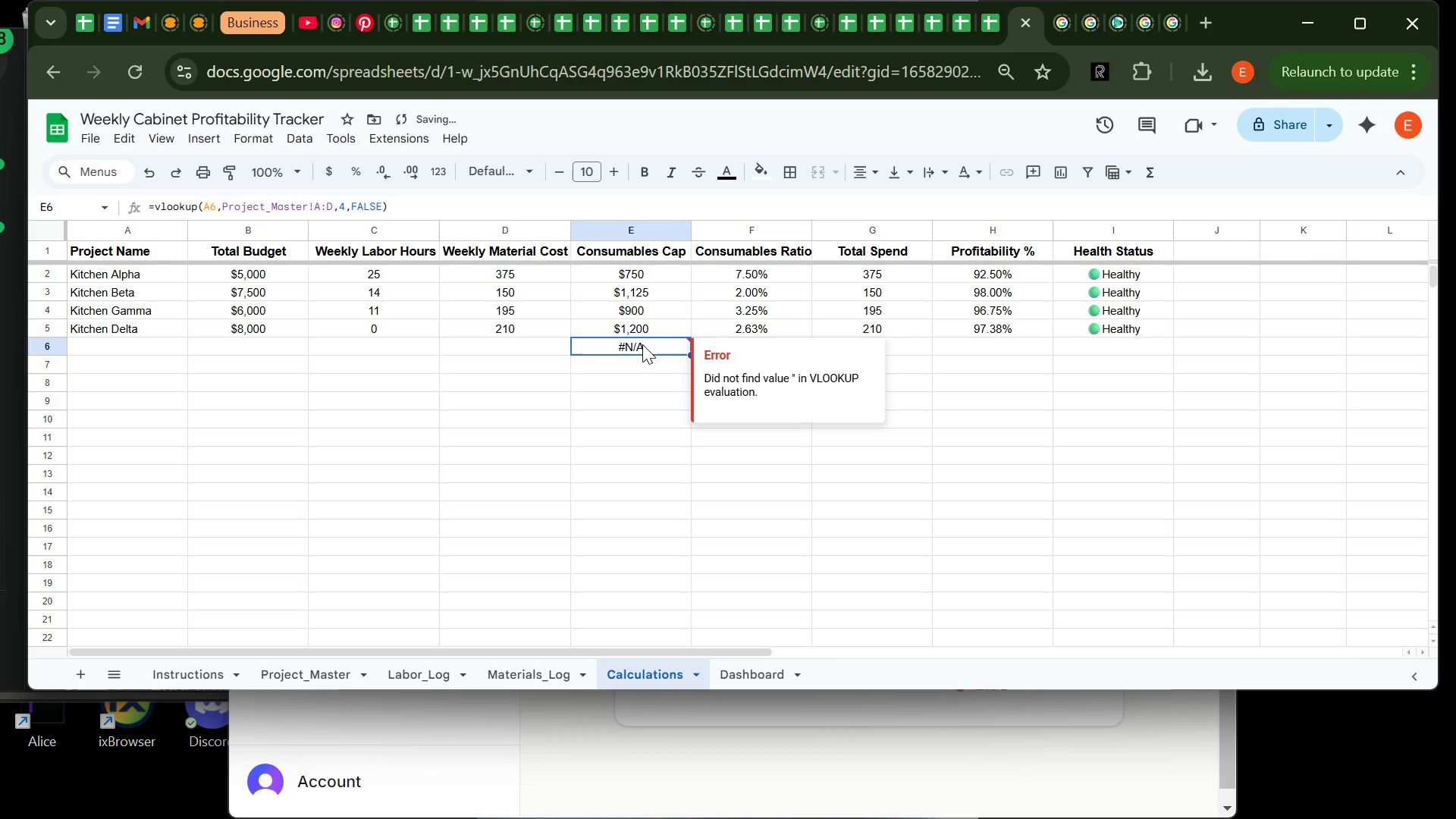 
key(Backspace)
 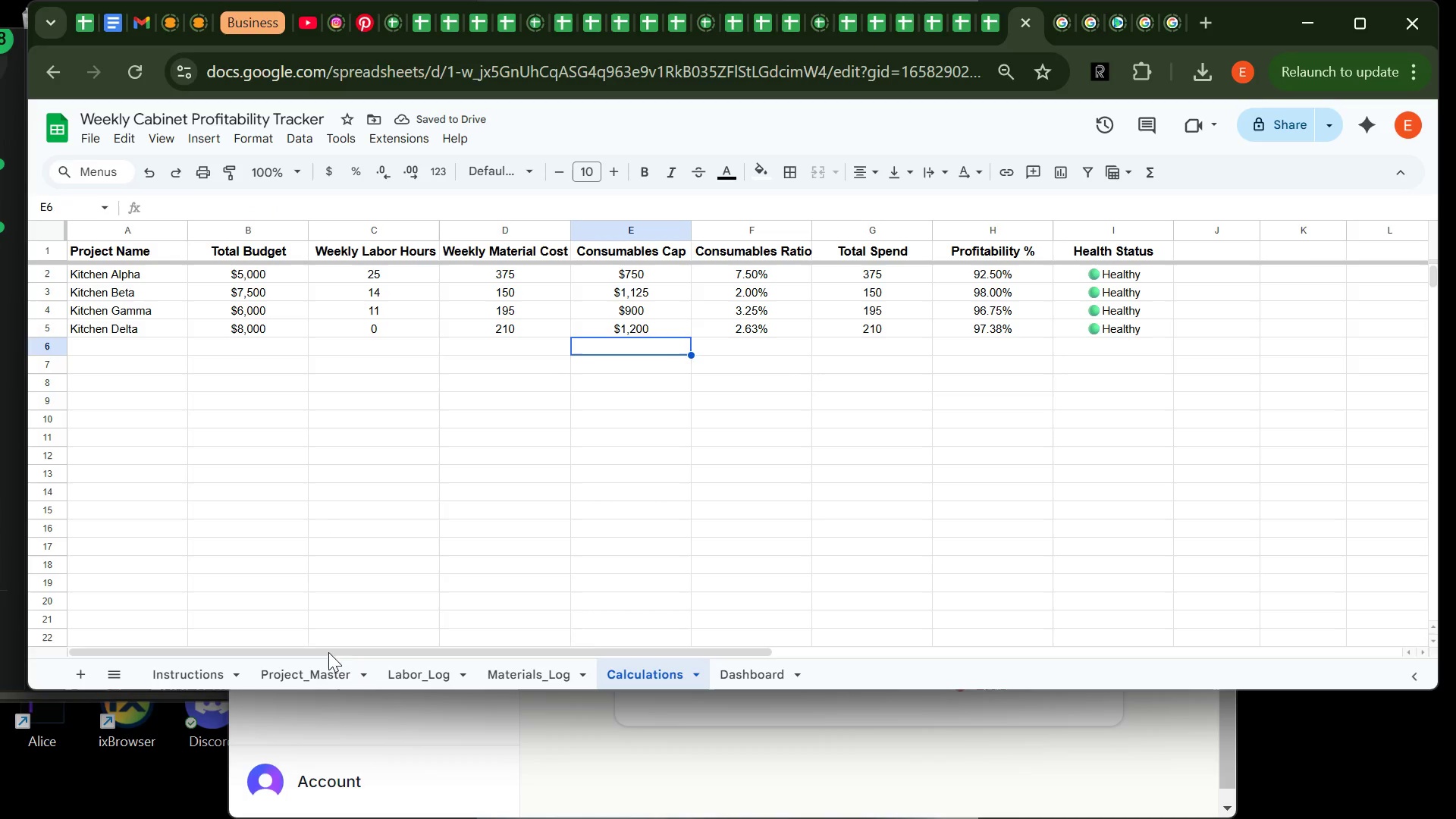 
left_click([312, 677])
 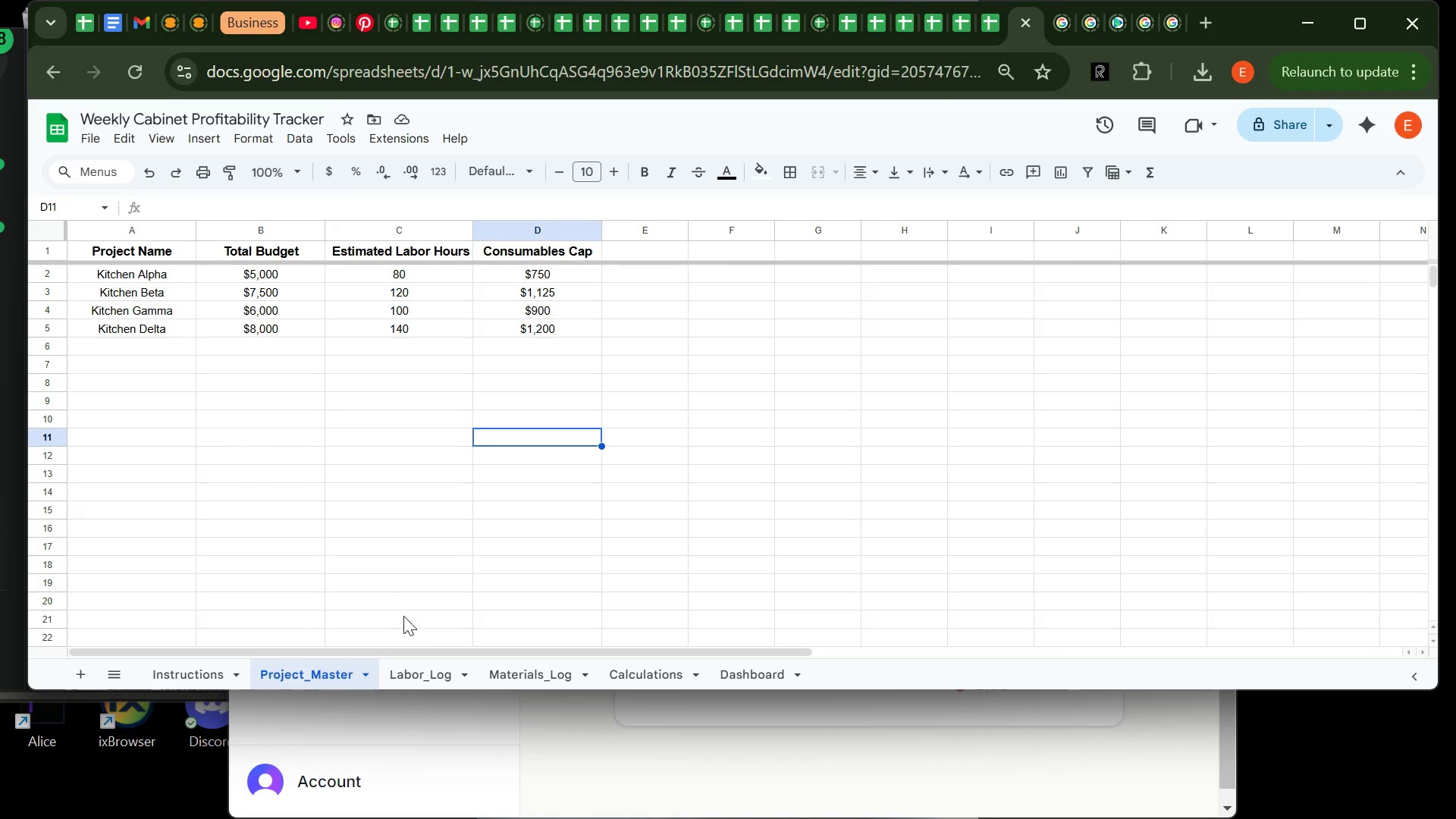 
wait(7.0)
 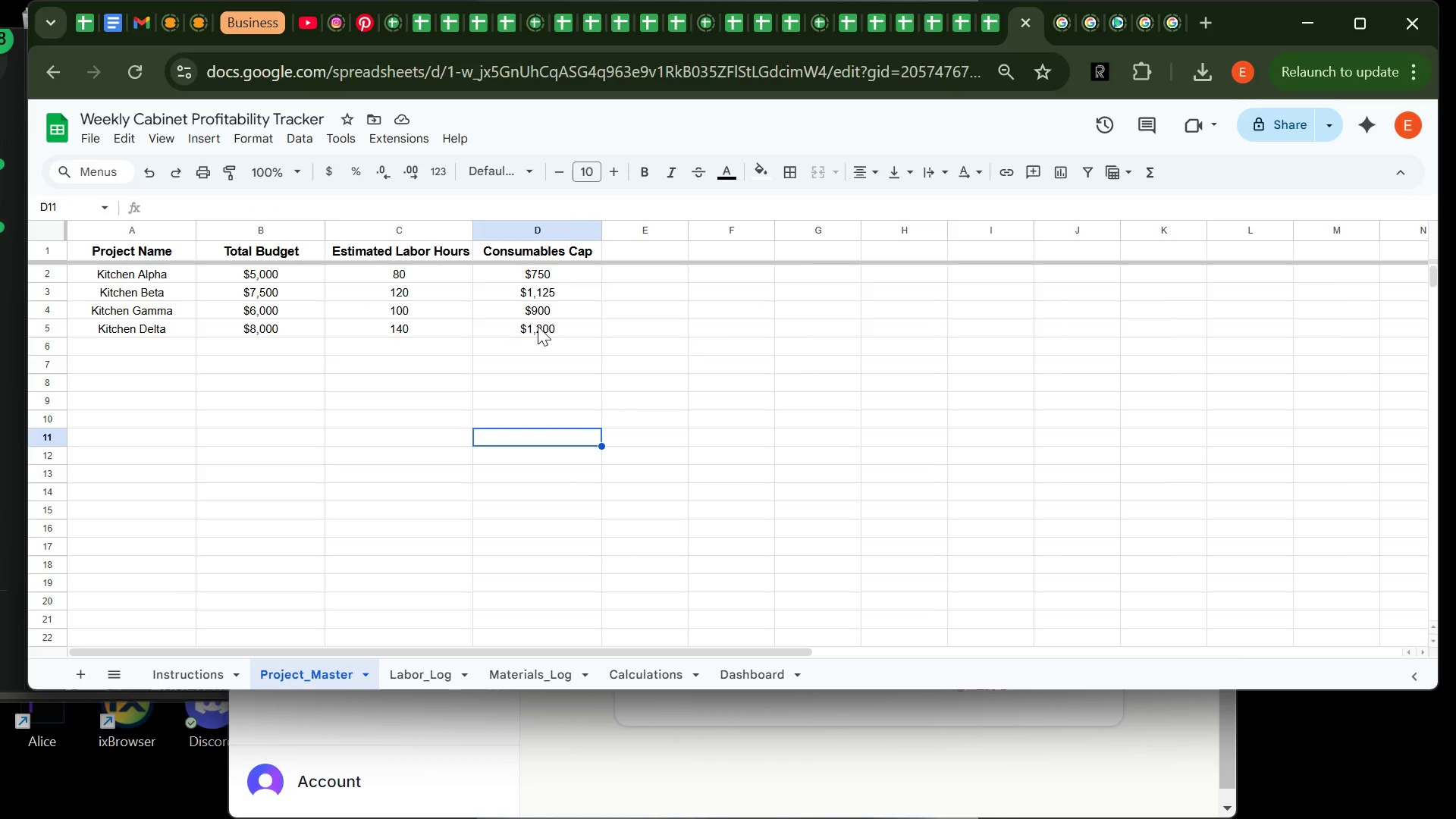 
left_click([447, 676])
 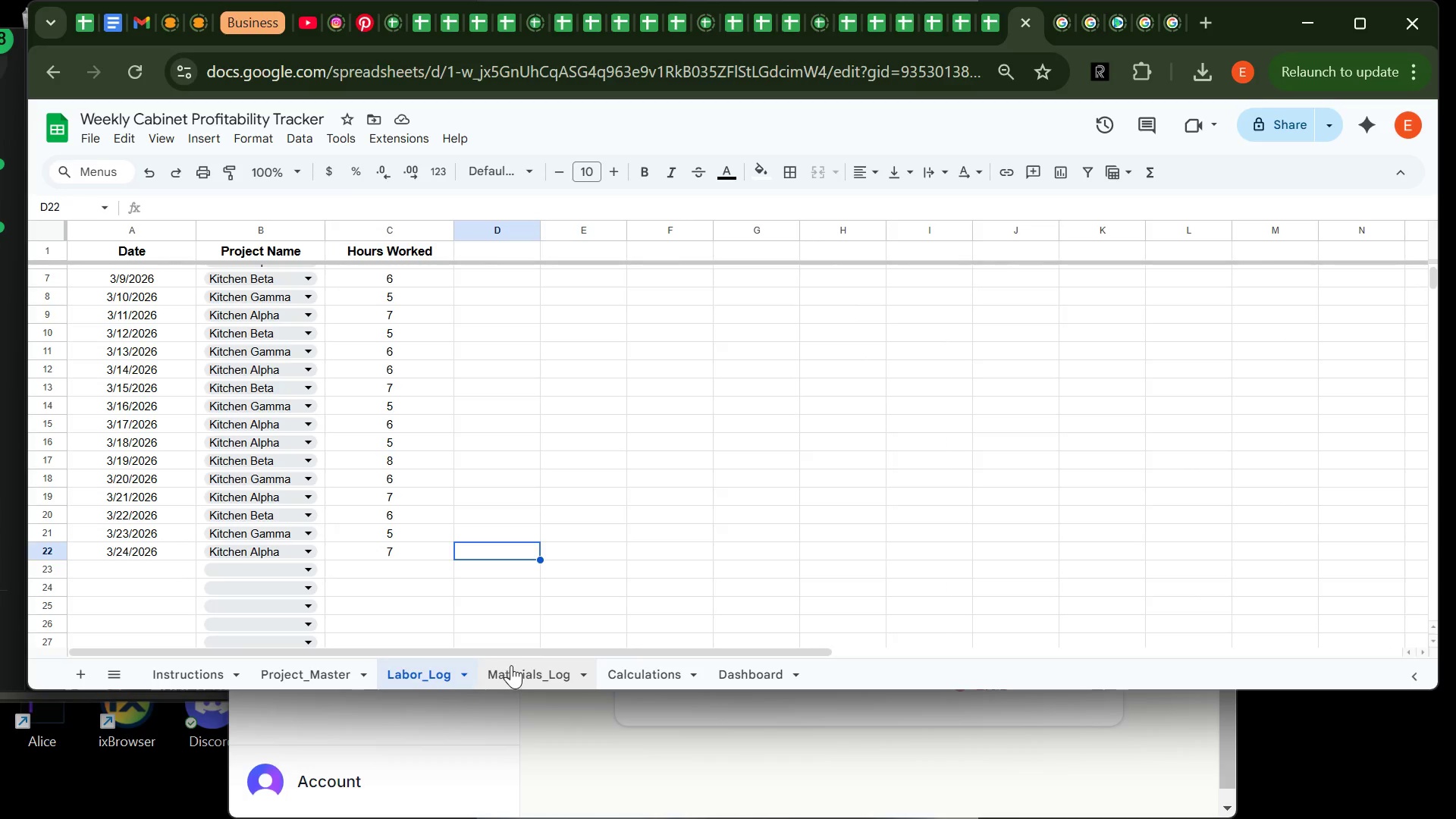 
left_click([511, 665])
 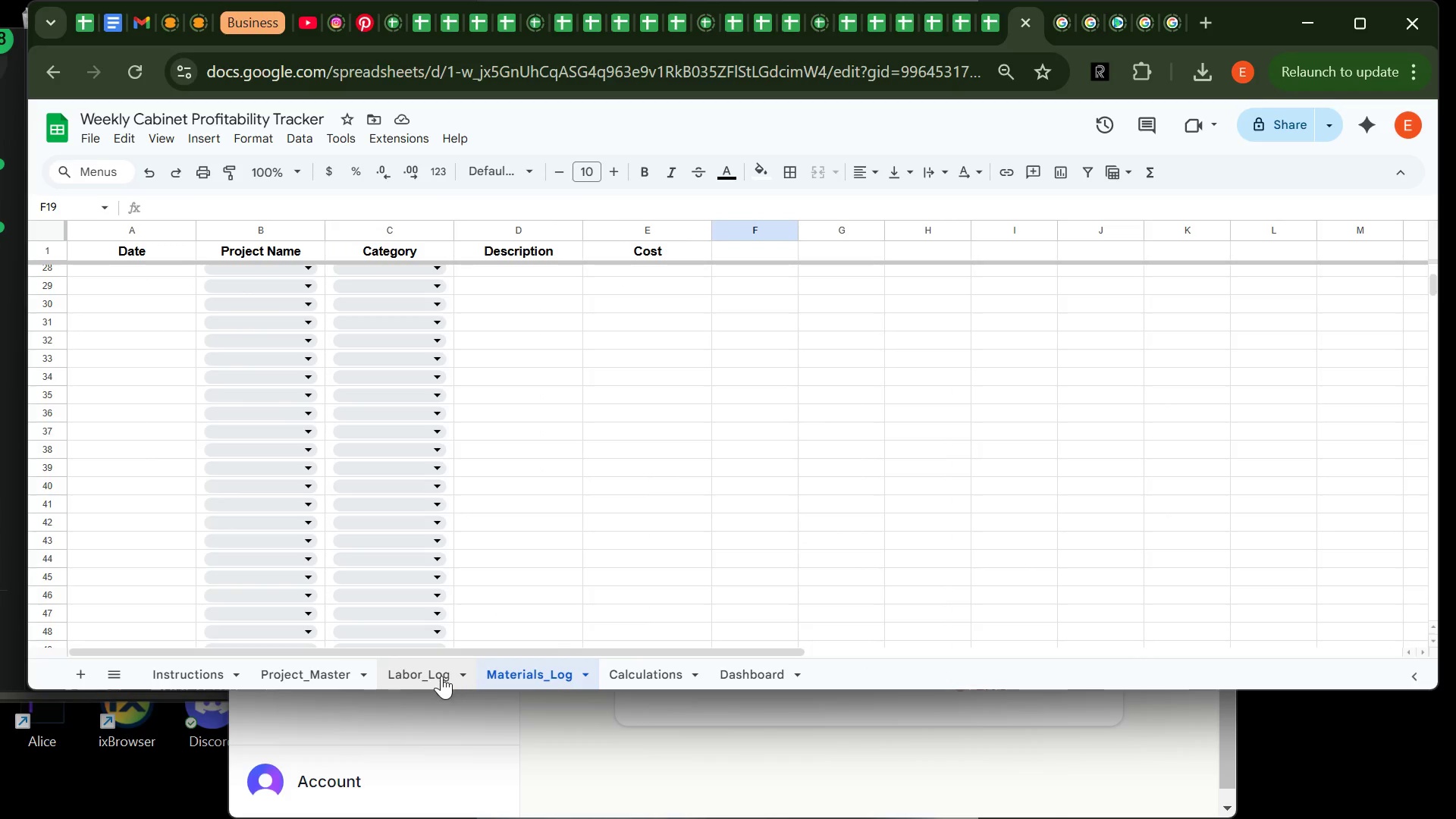 
left_click([433, 670])
 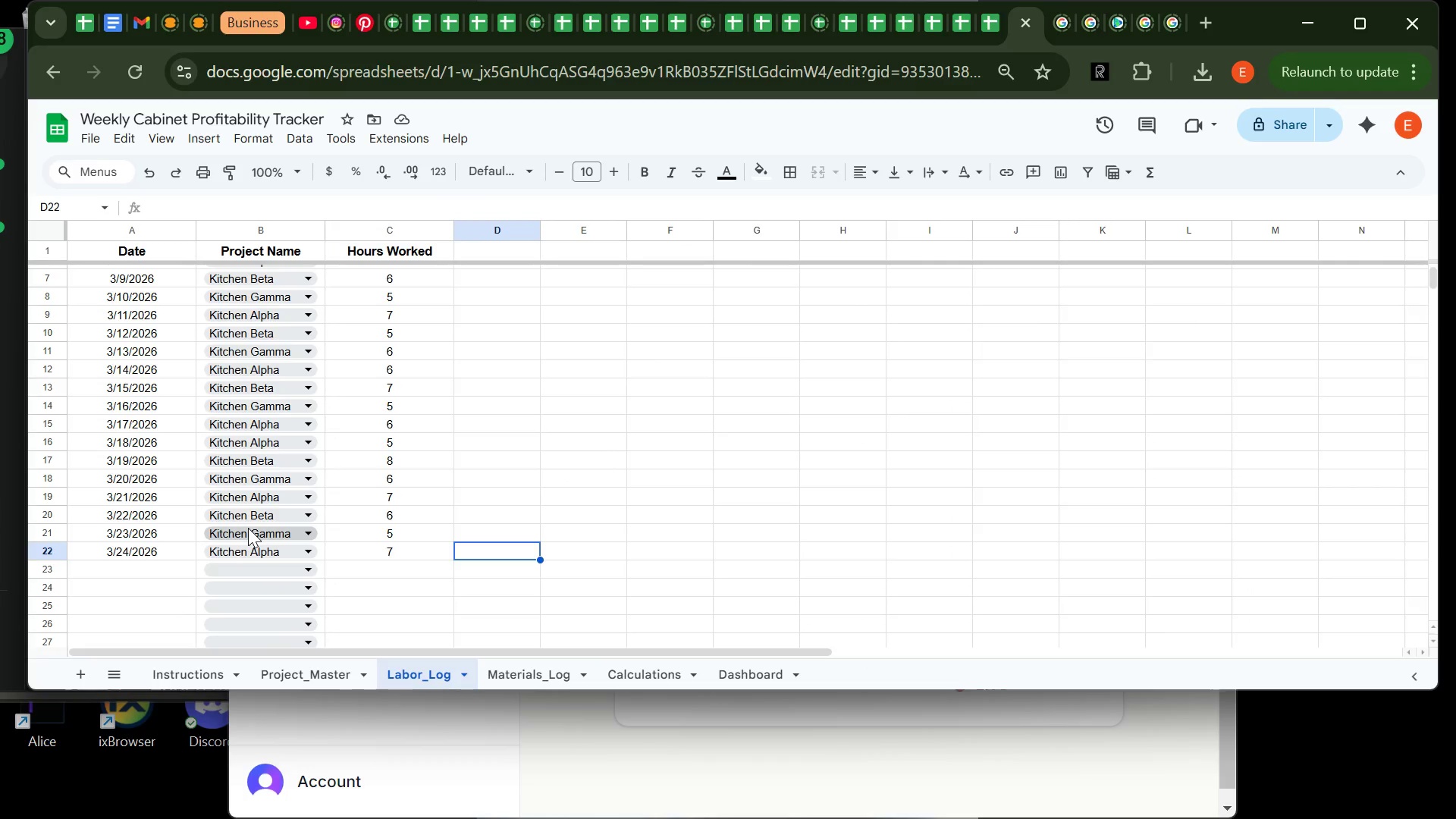 
scroll: coordinate [248, 528], scroll_direction: up, amount: 5.0
 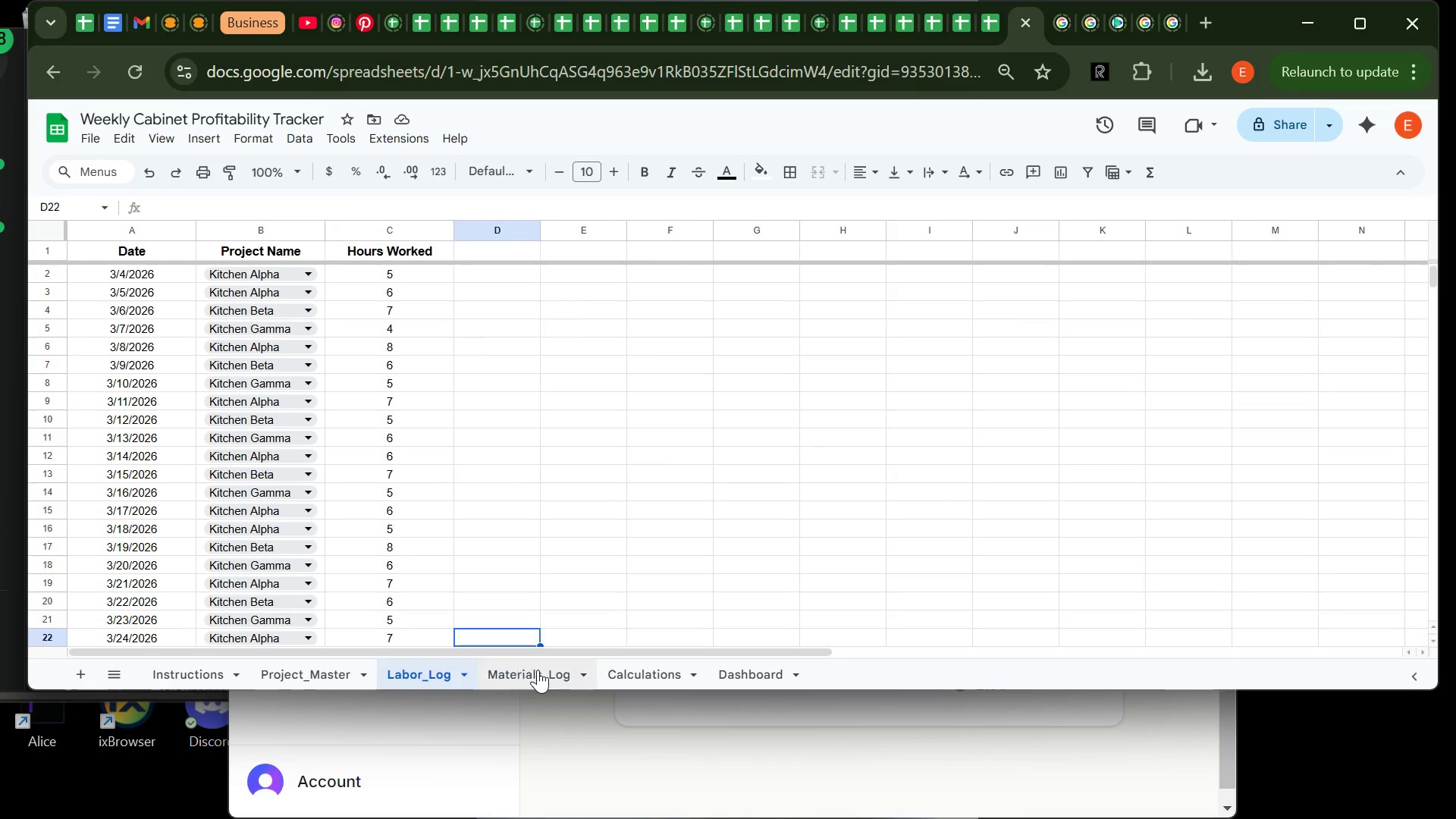 
left_click([539, 670])
 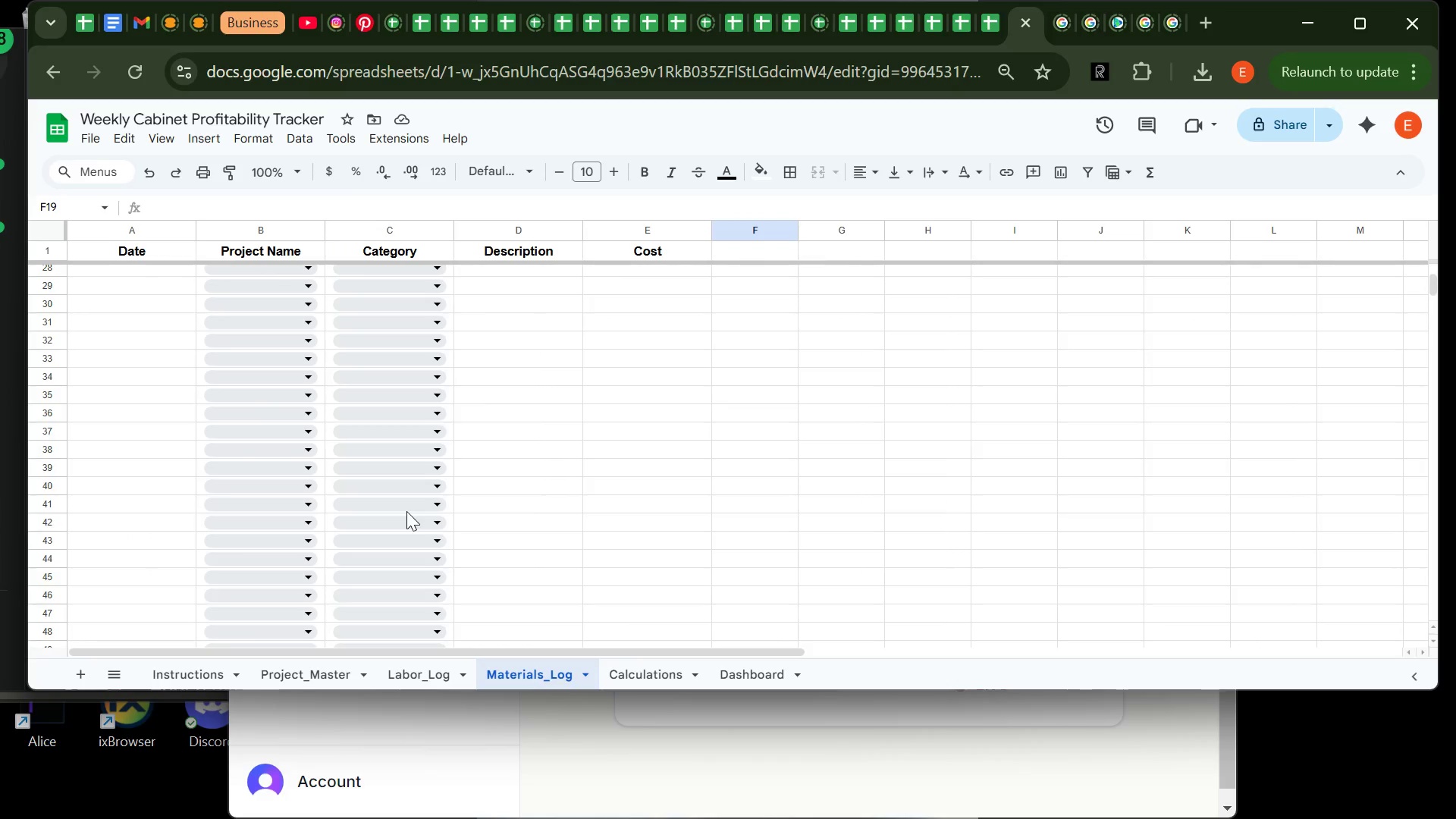 
scroll: coordinate [406, 511], scroll_direction: up, amount: 6.0
 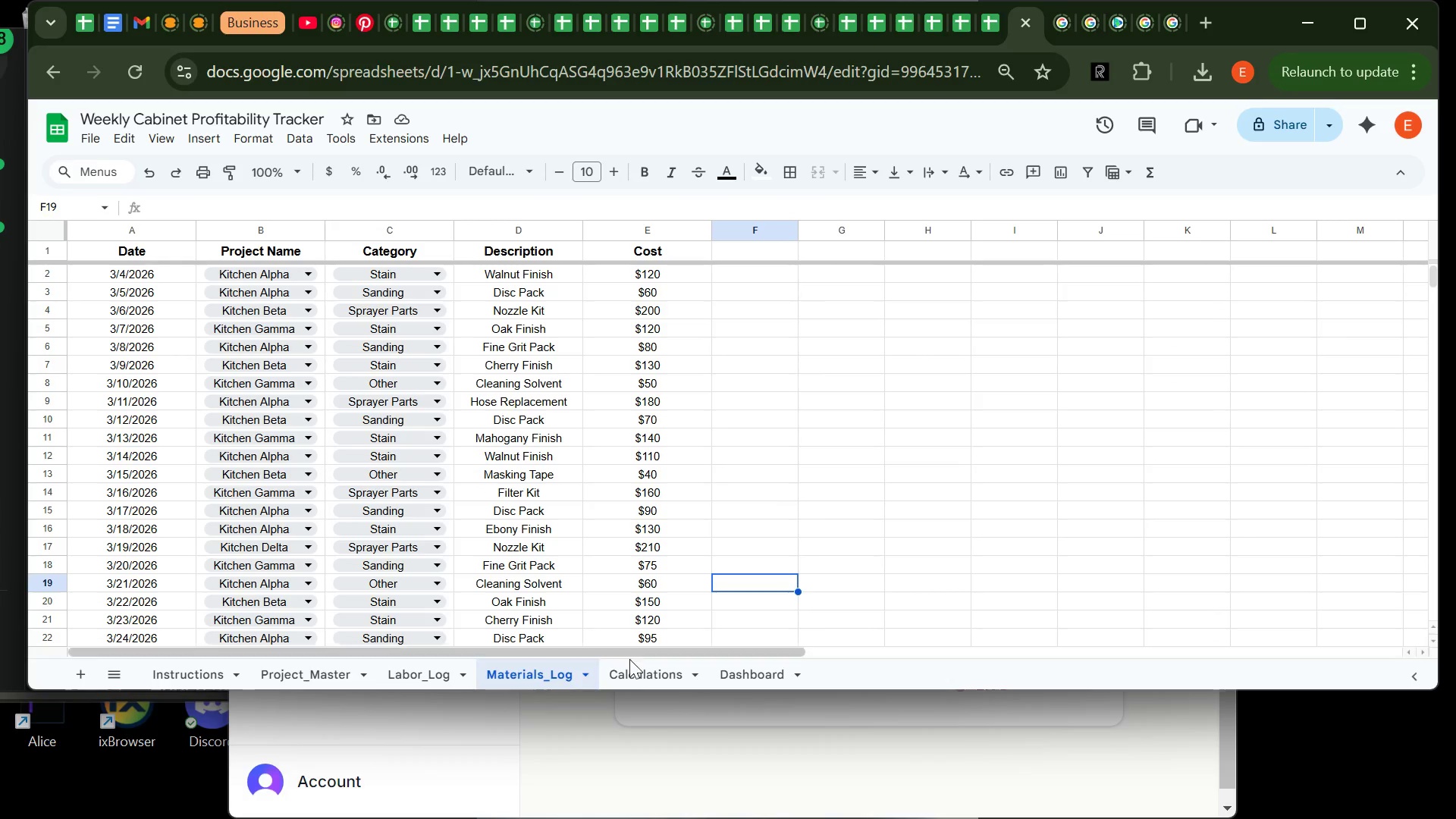 
left_click([637, 666])
 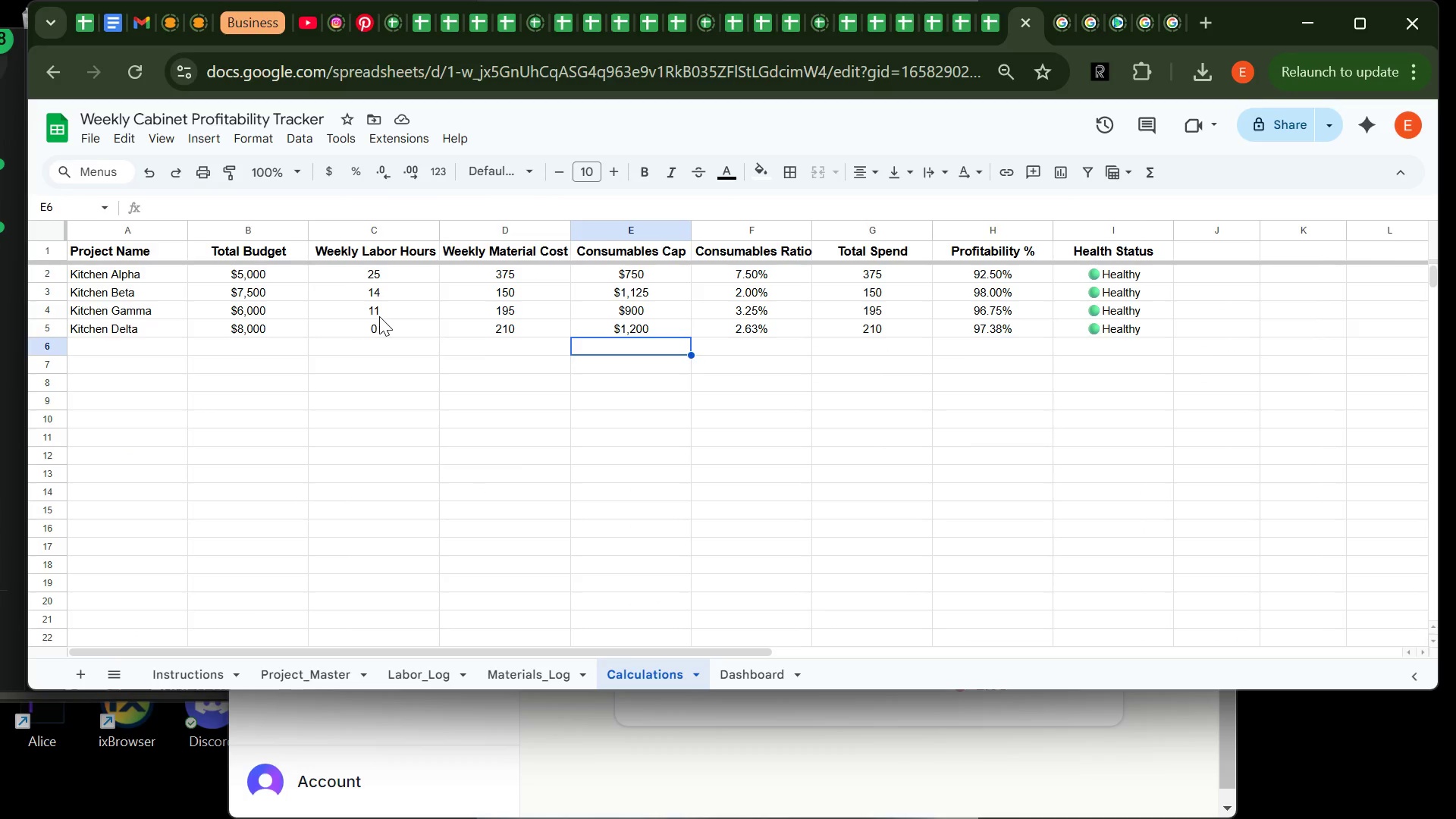 
left_click([381, 315])
 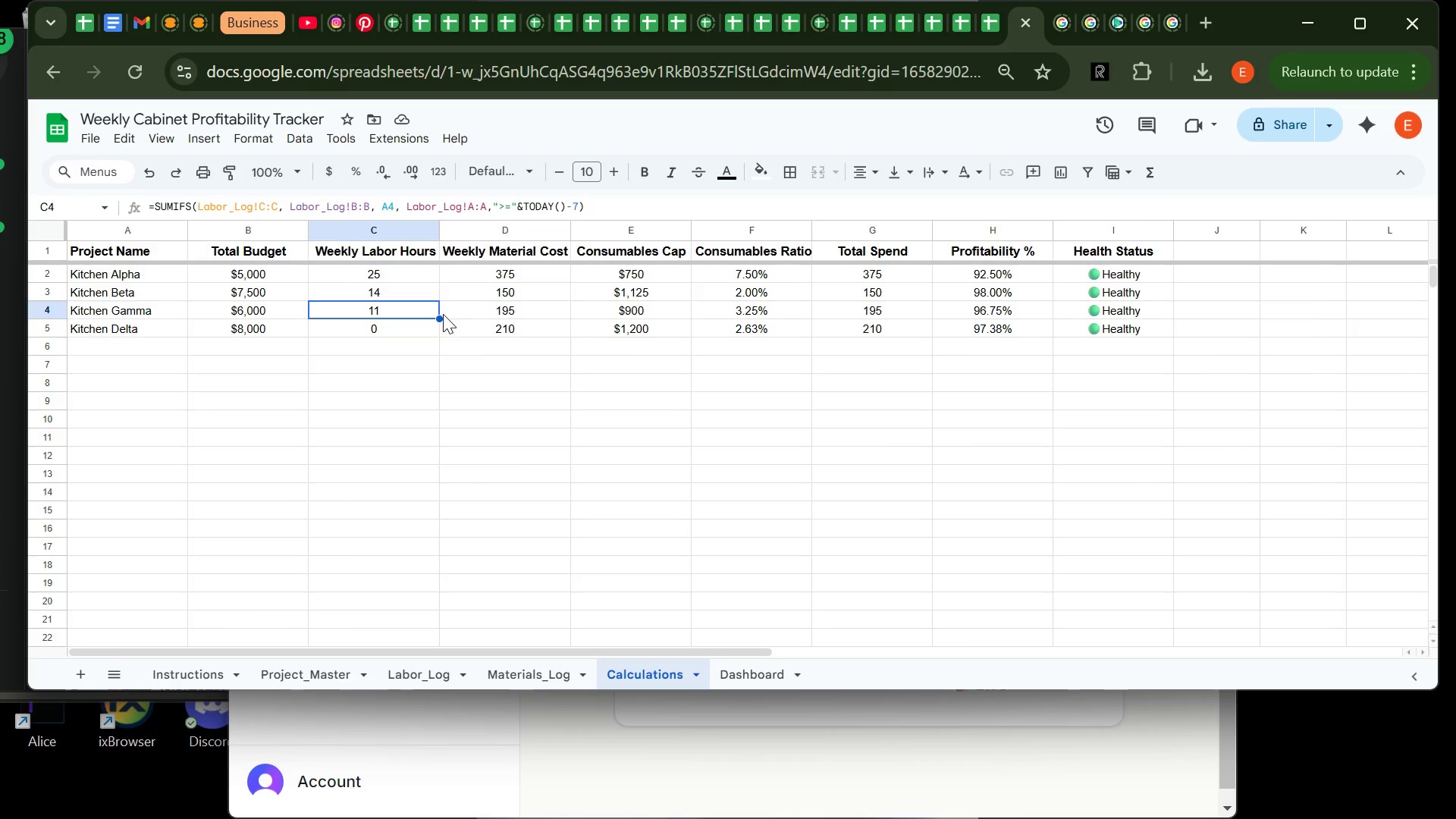 
left_click([436, 322])
 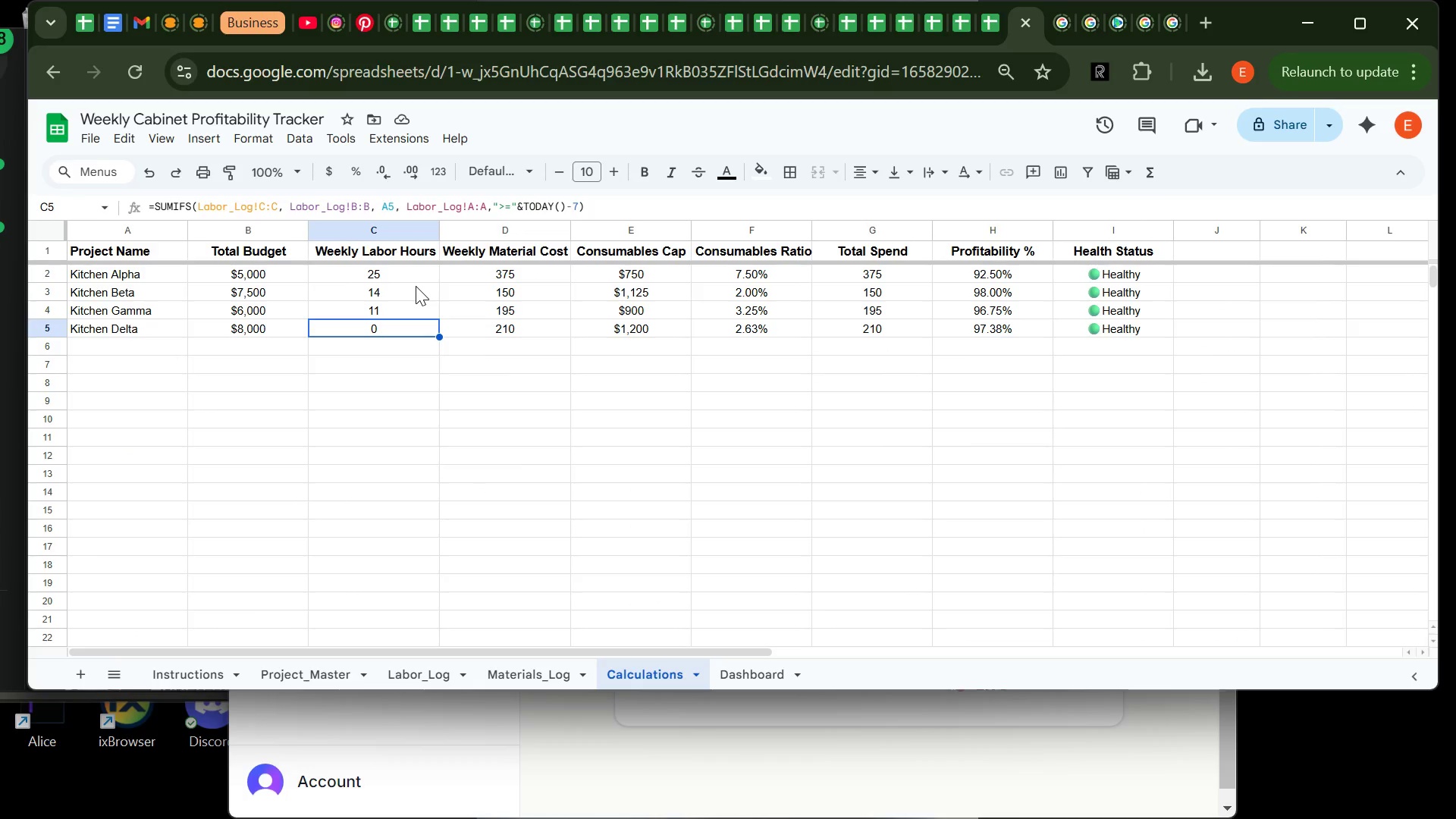 
left_click([416, 286])
 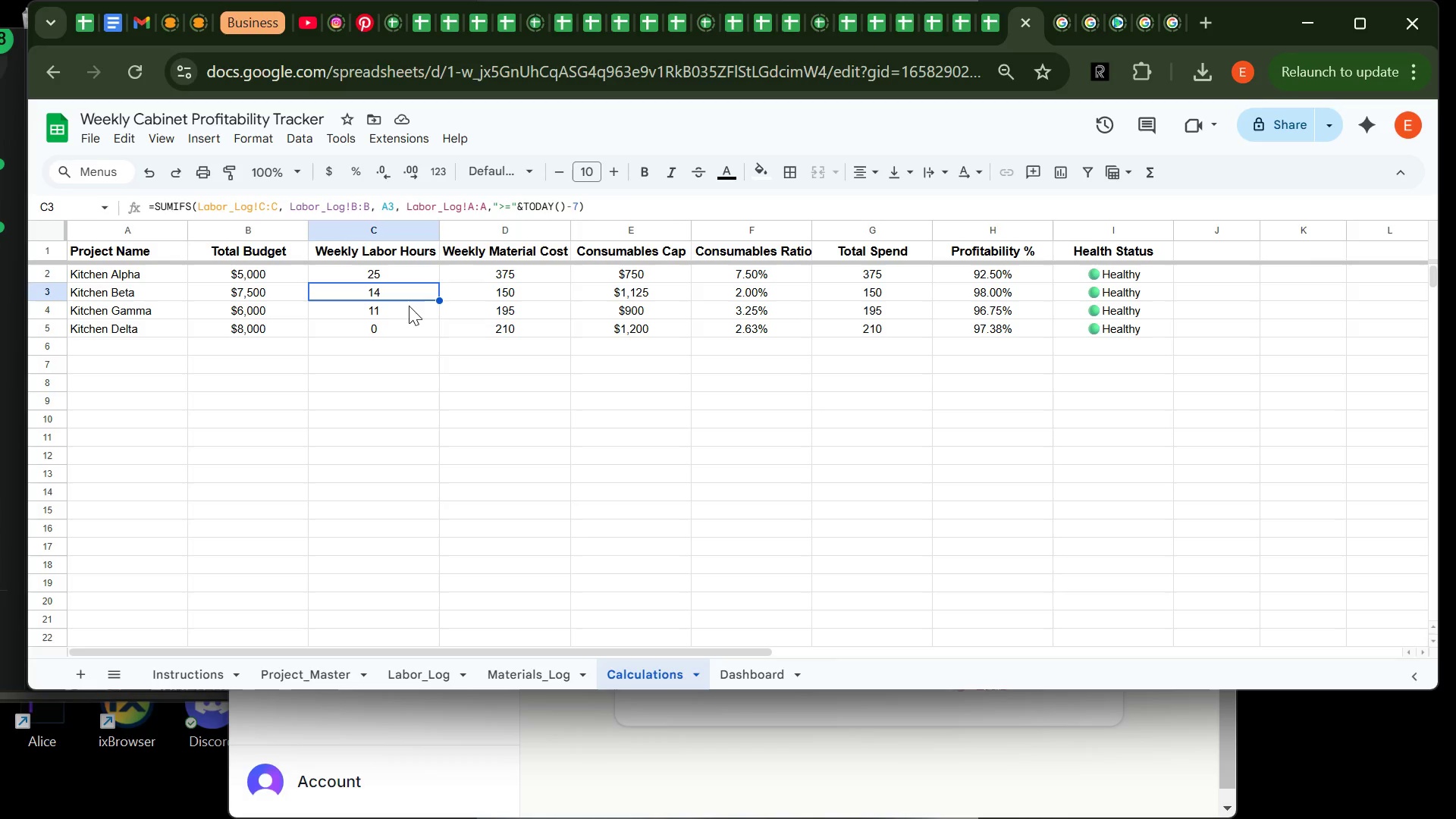 
left_click([410, 315])
 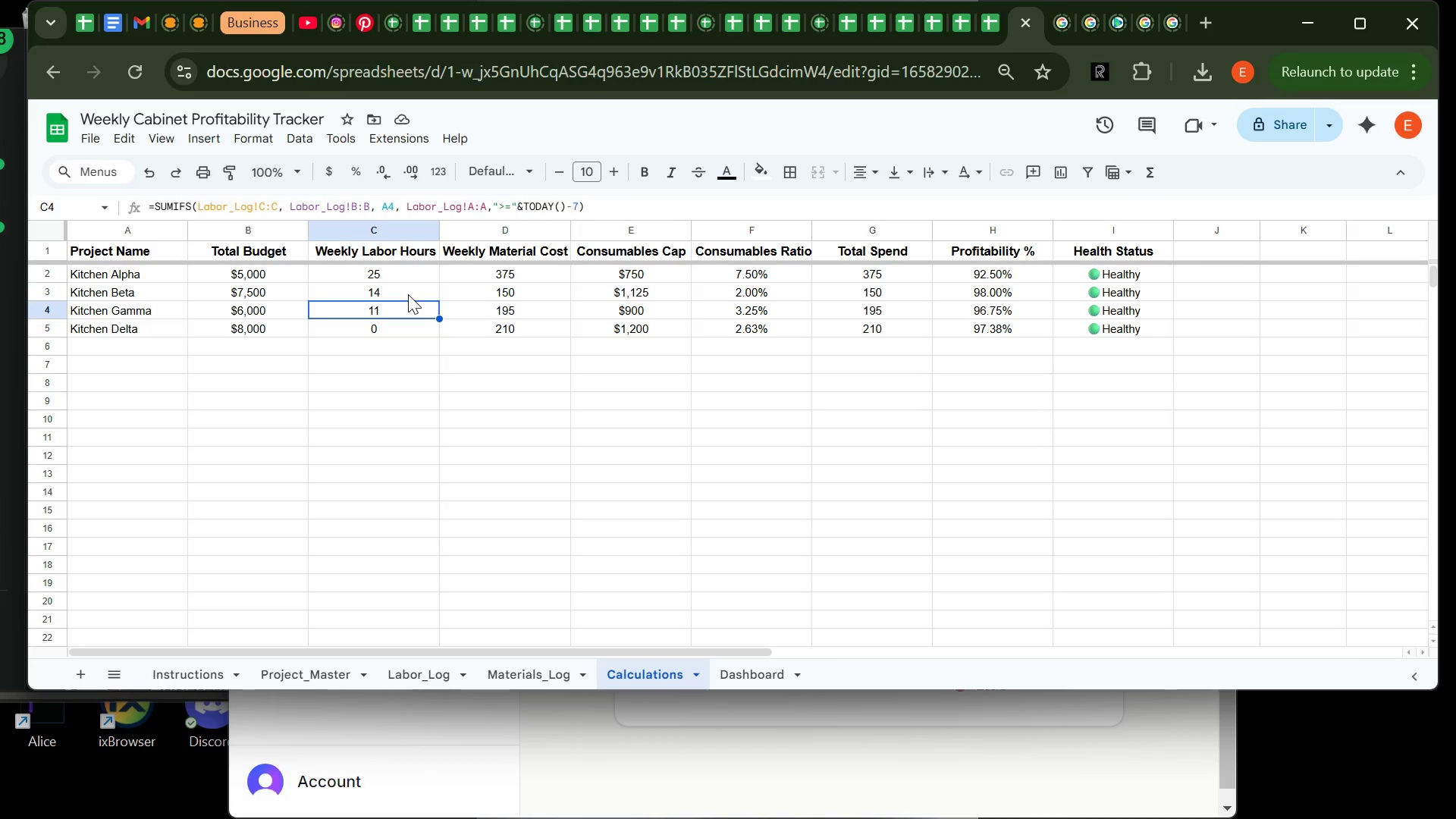 
left_click([406, 271])
 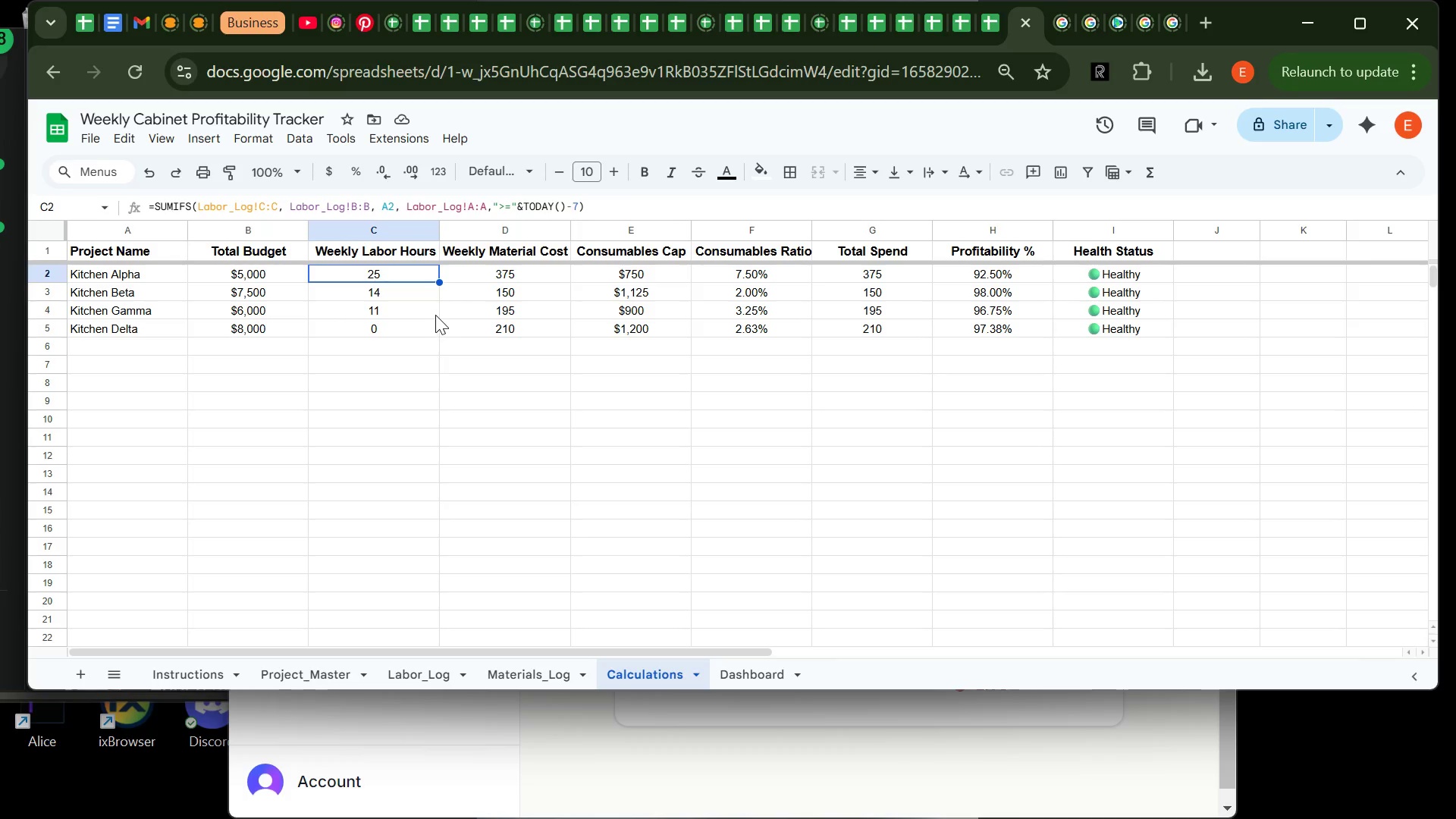 
left_click([427, 311])
 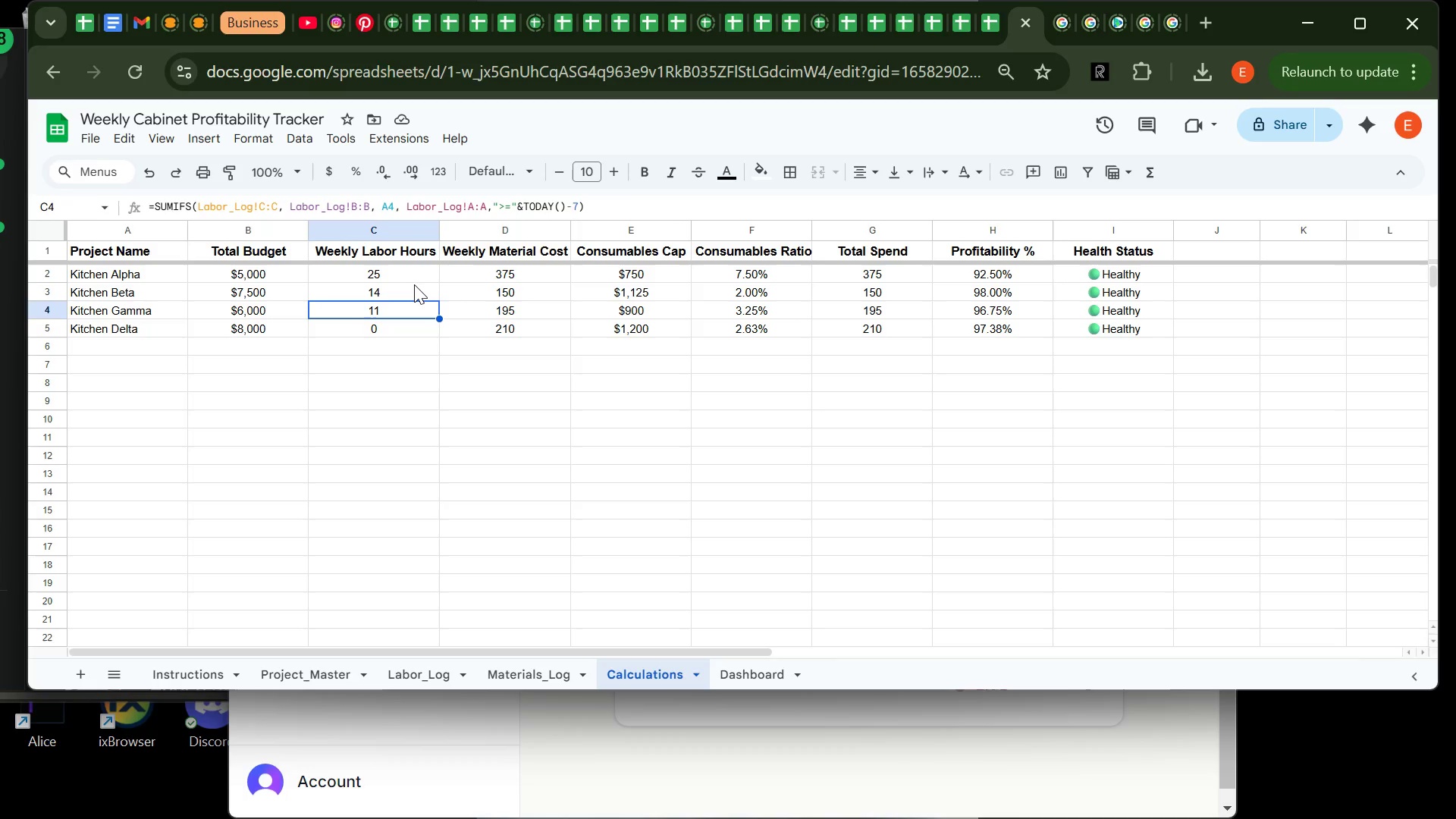 
left_click([414, 284])
 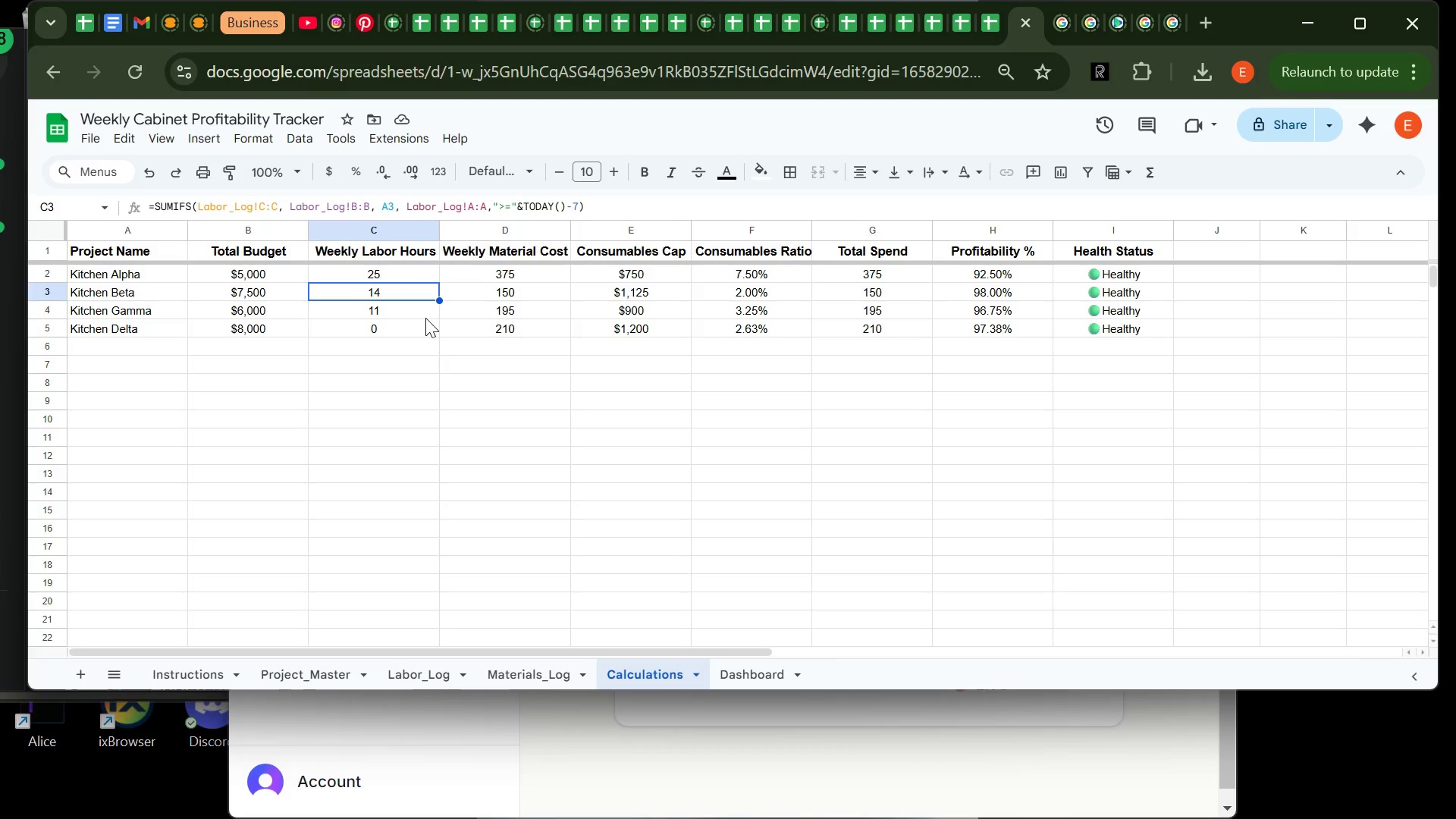 
left_click([425, 318])
 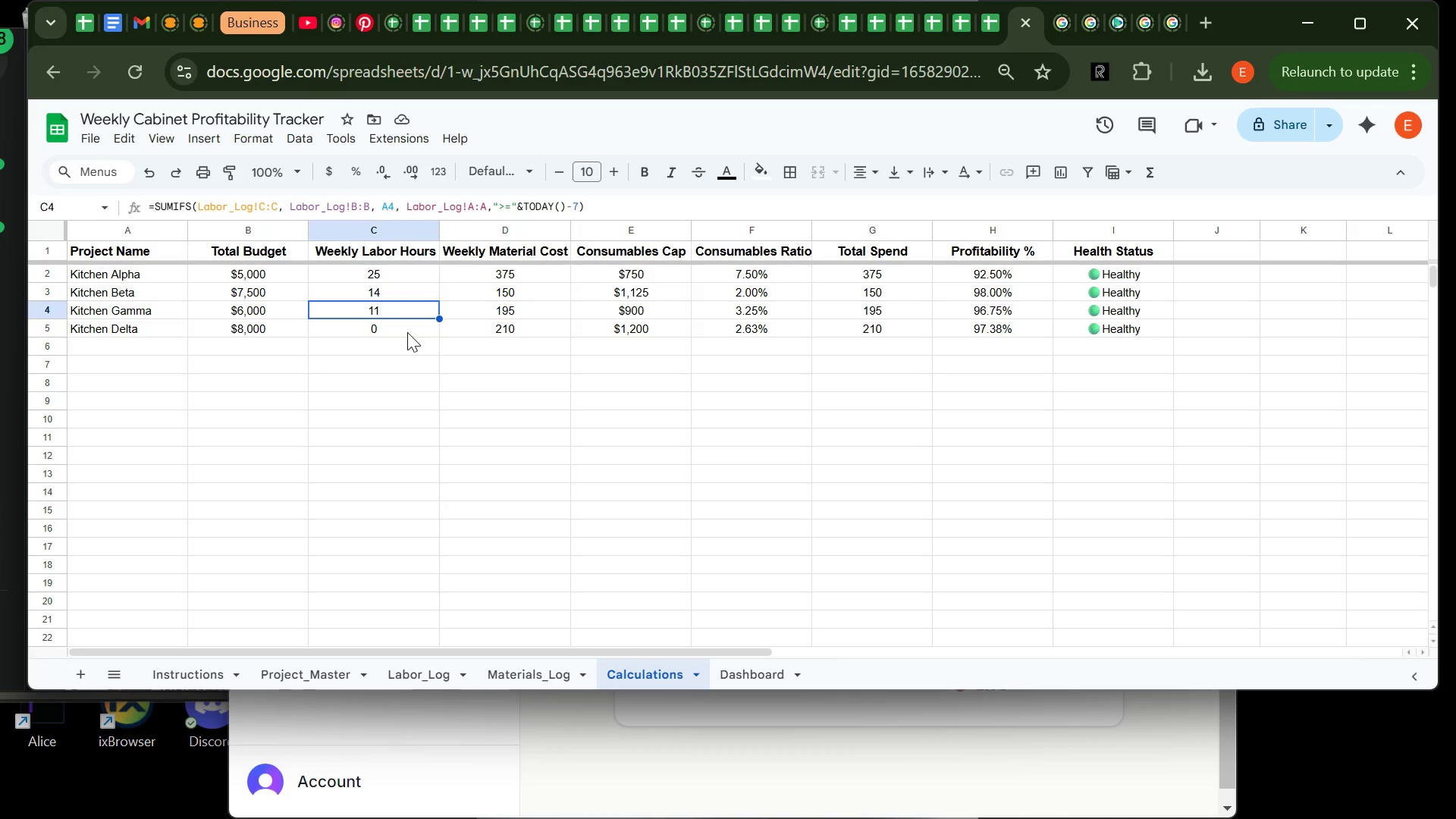 
left_click([407, 332])
 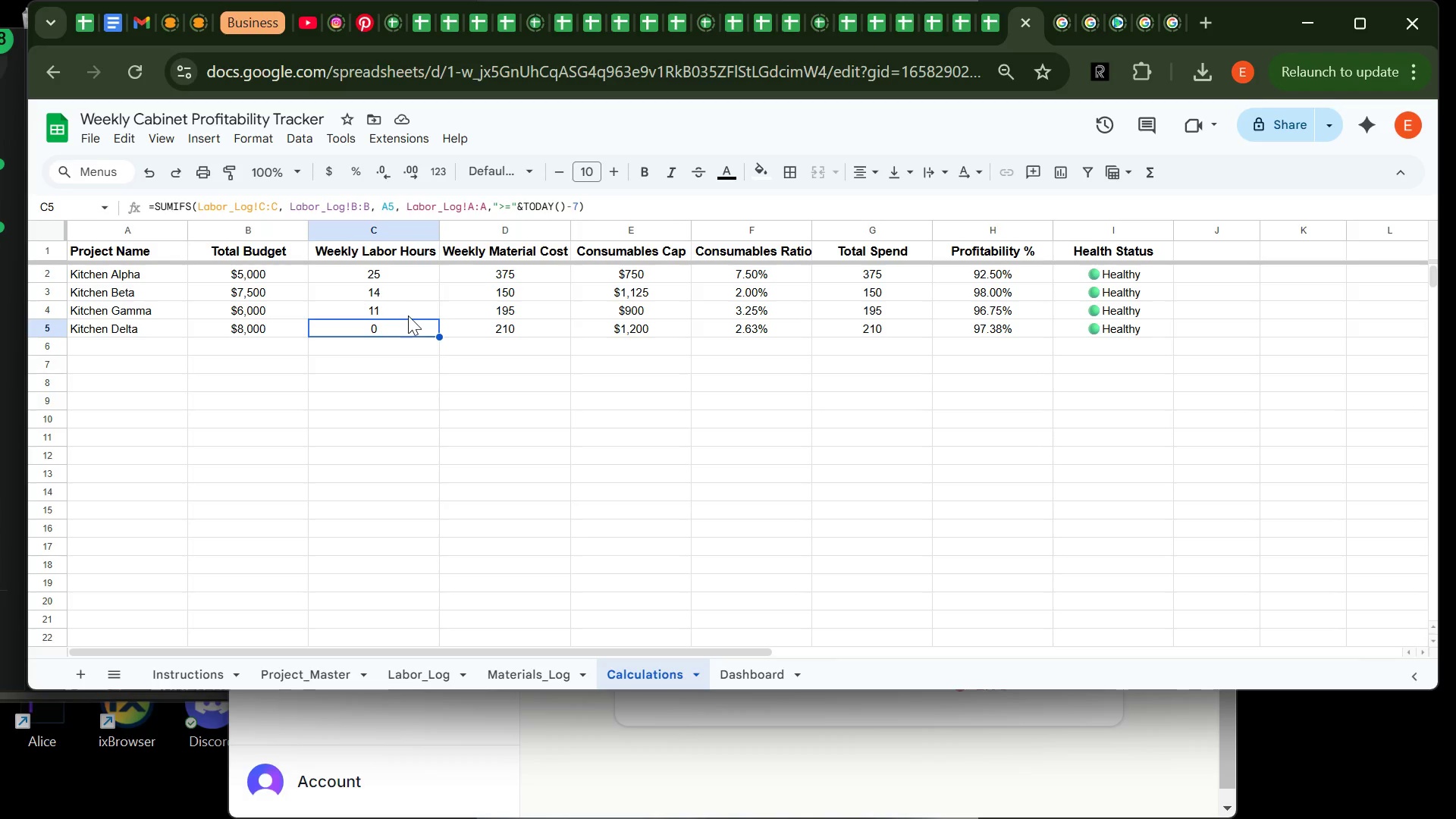 
left_click([408, 312])
 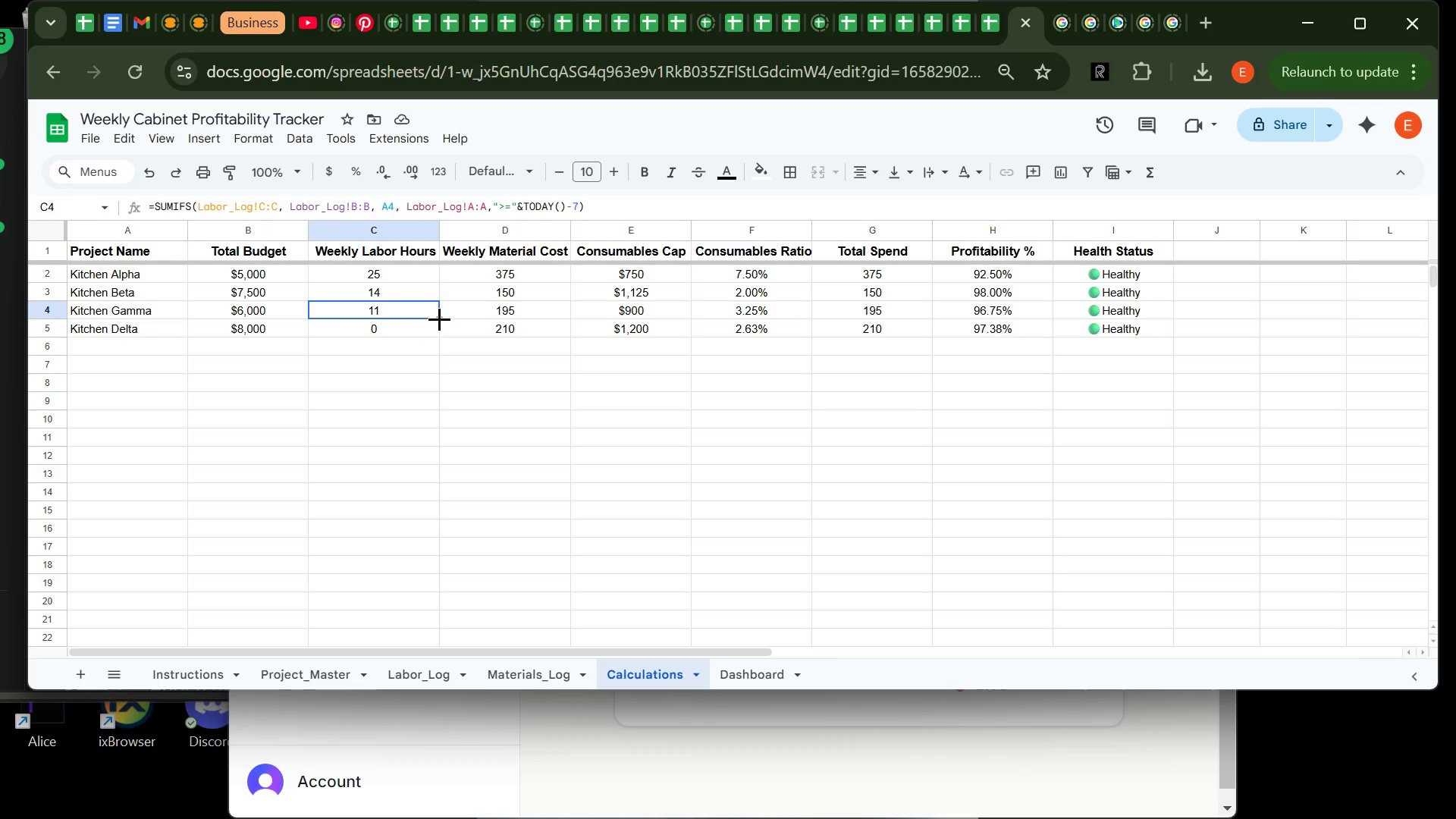 
left_click_drag(start_coordinate=[439, 318], to_coordinate=[438, 331])
 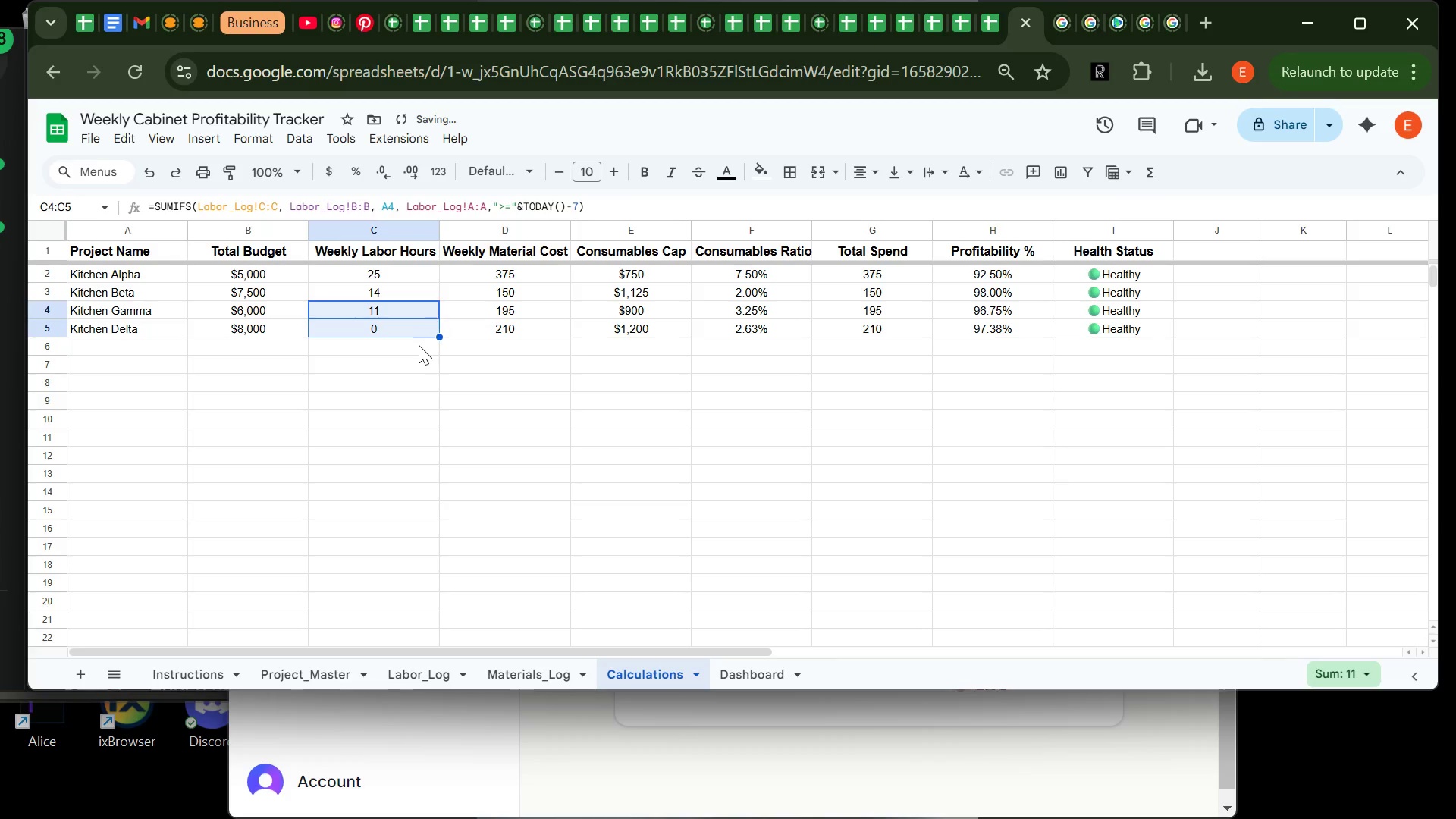 
left_click([417, 346])
 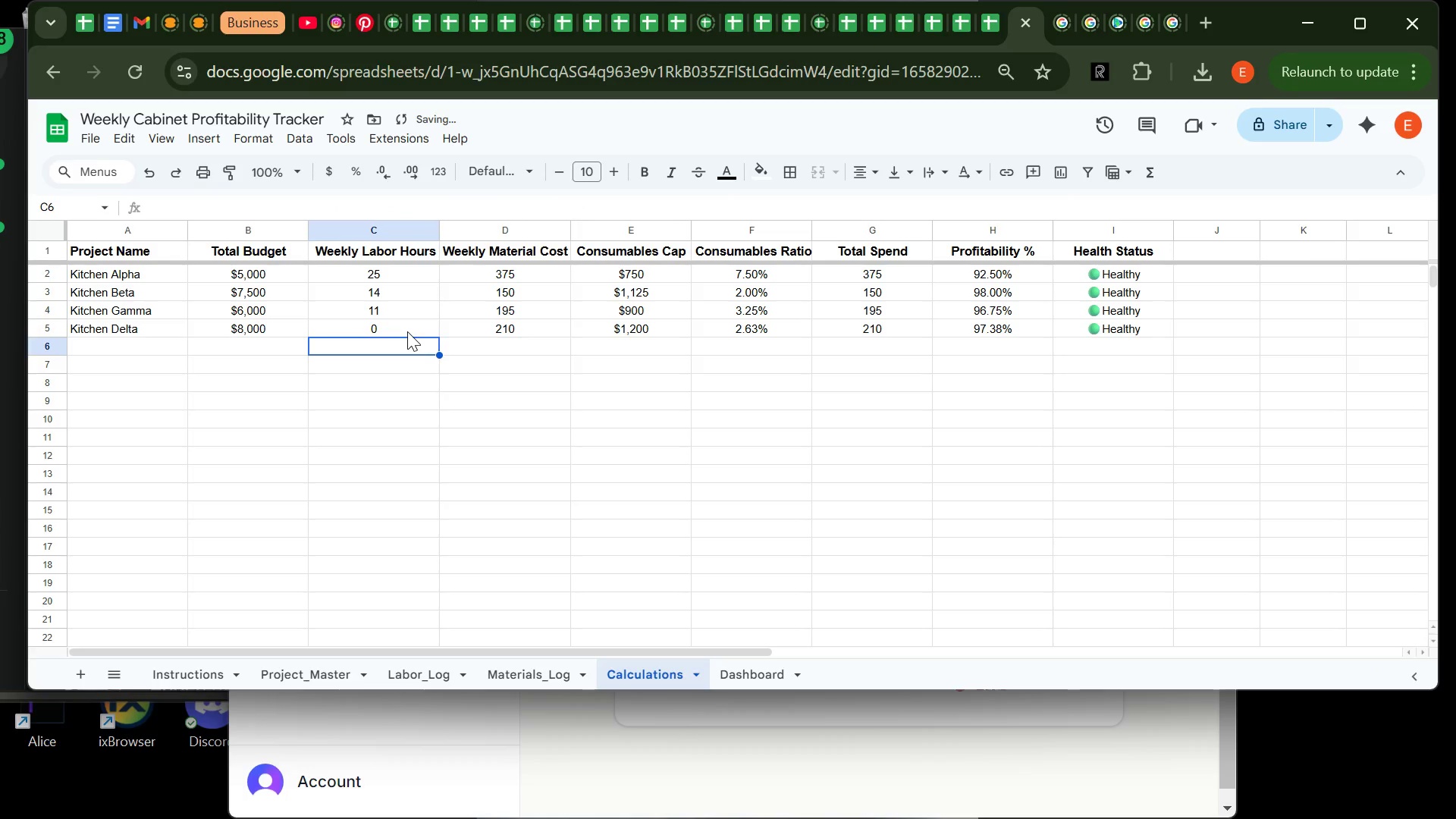 
left_click([407, 331])
 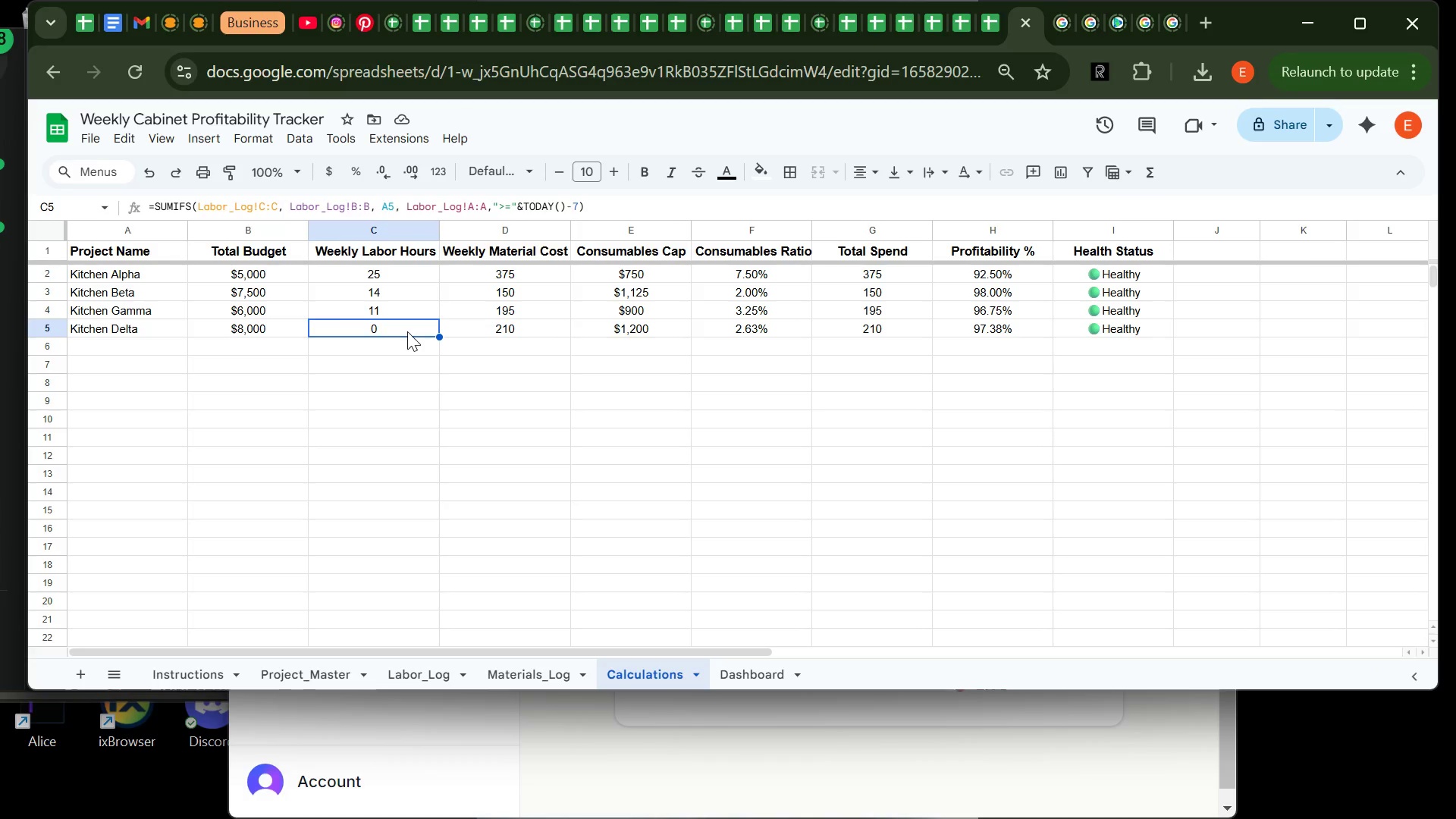 
wait(8.09)
 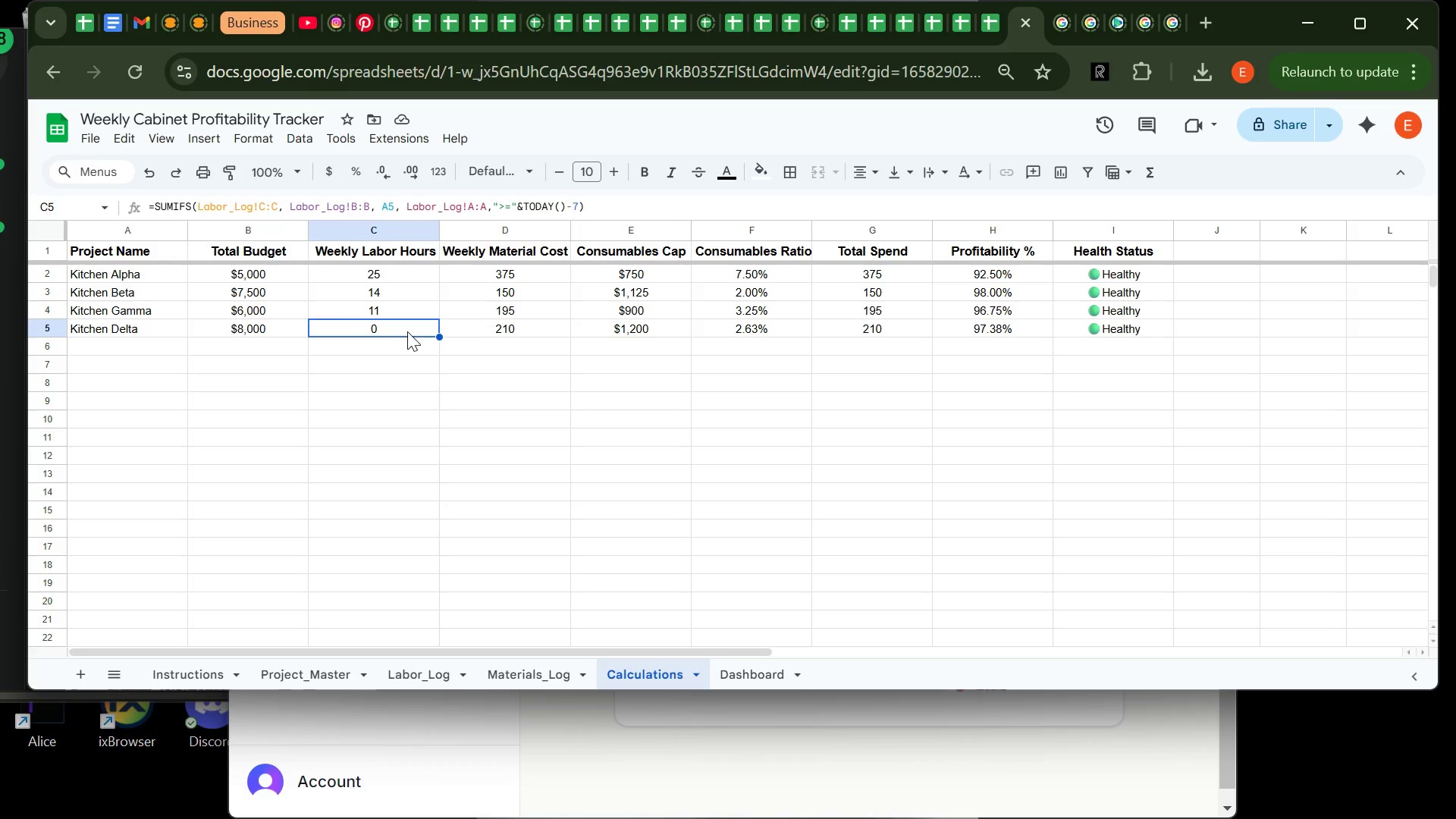 
left_click([576, 206])
 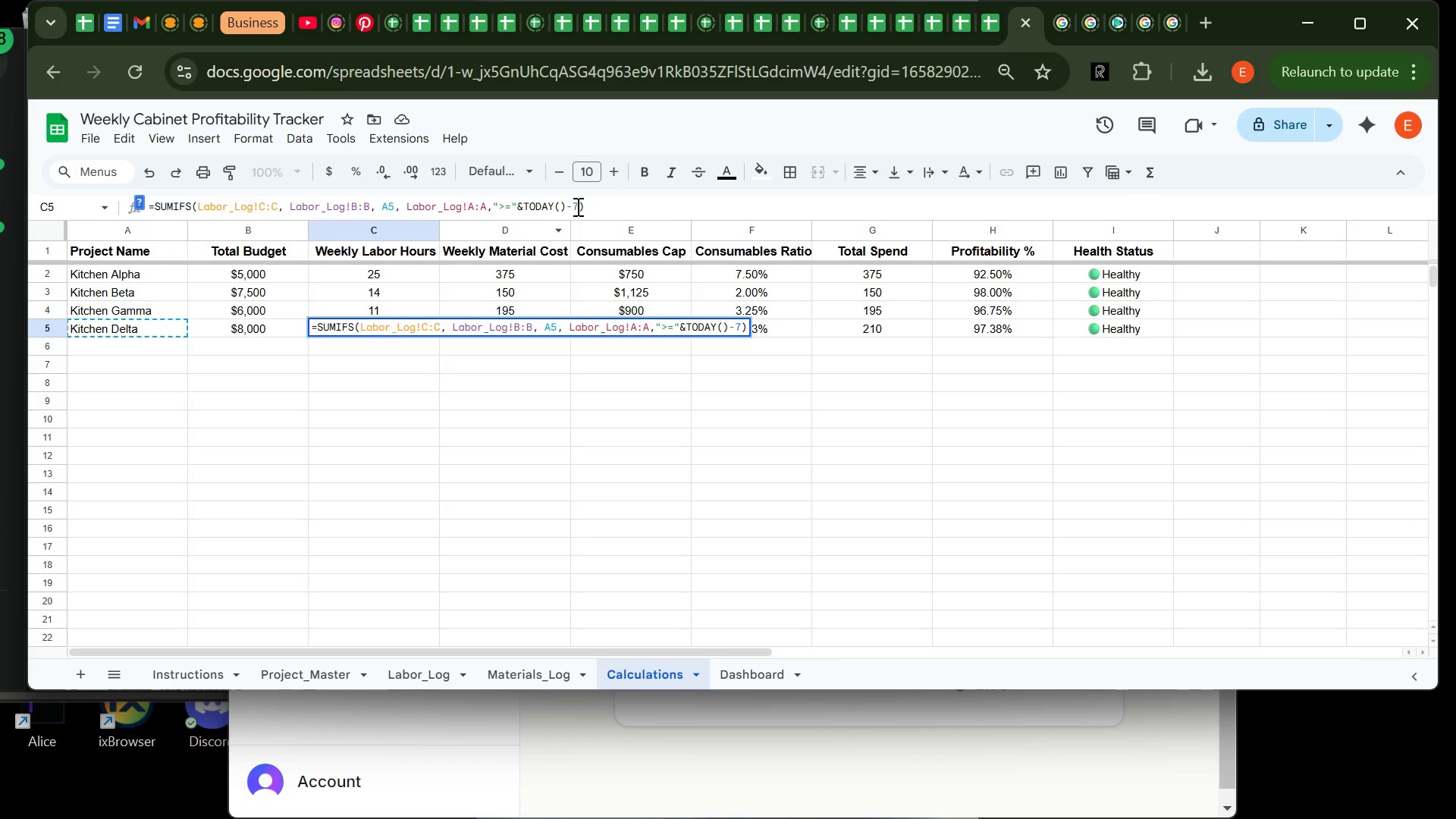 
key(Backspace)
type(20)
 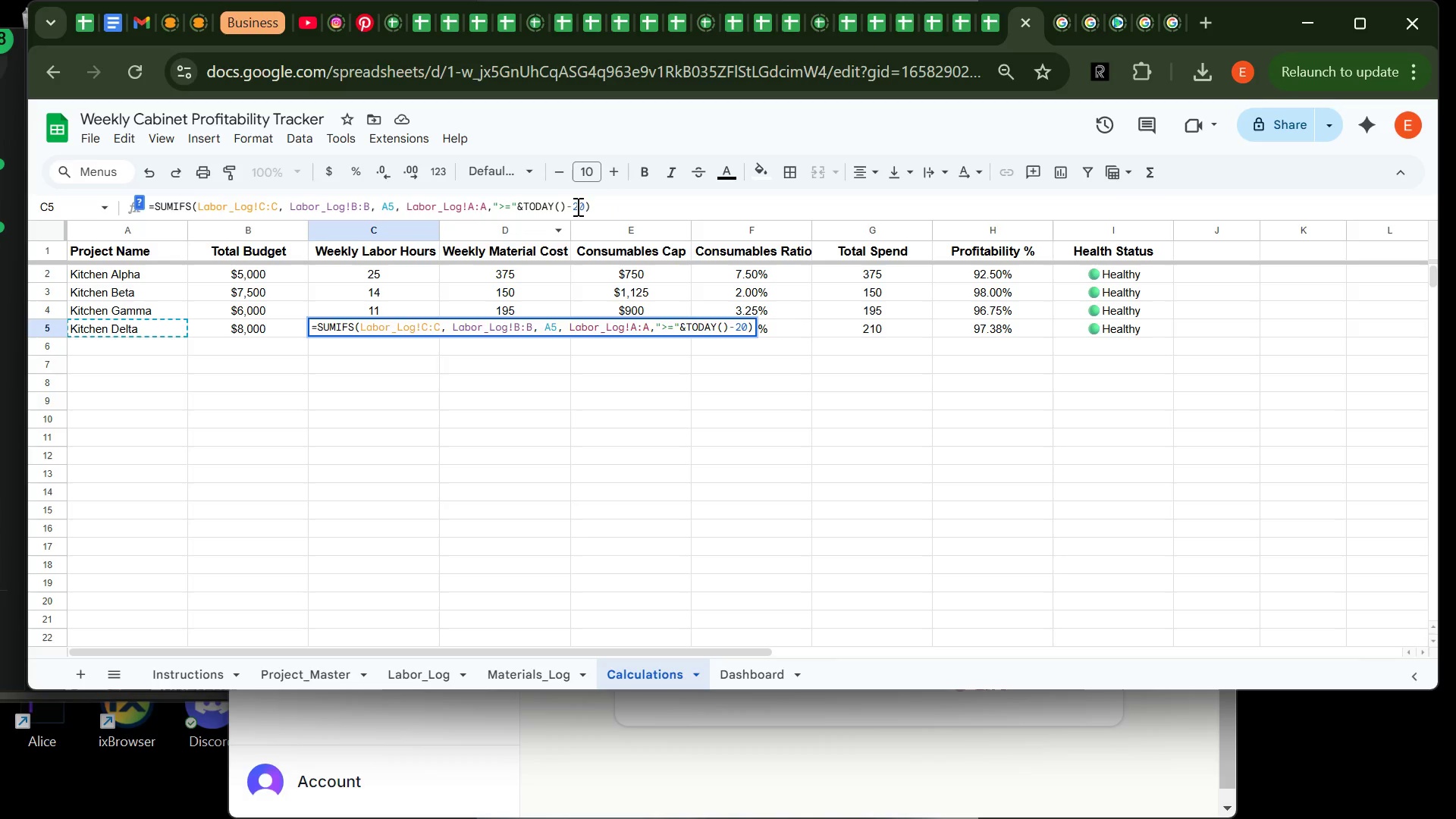 
key(Enter)
 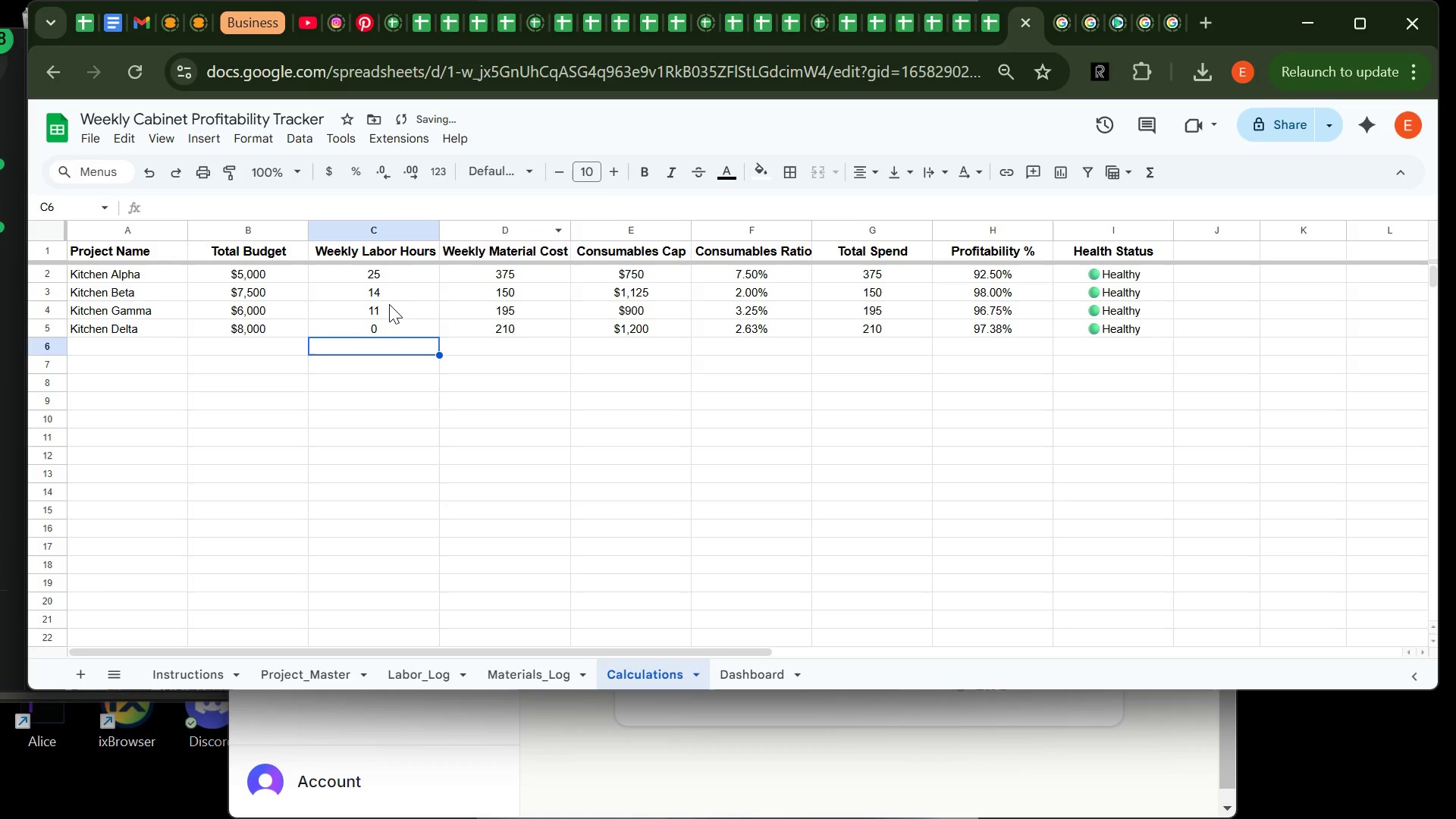 
left_click([391, 324])
 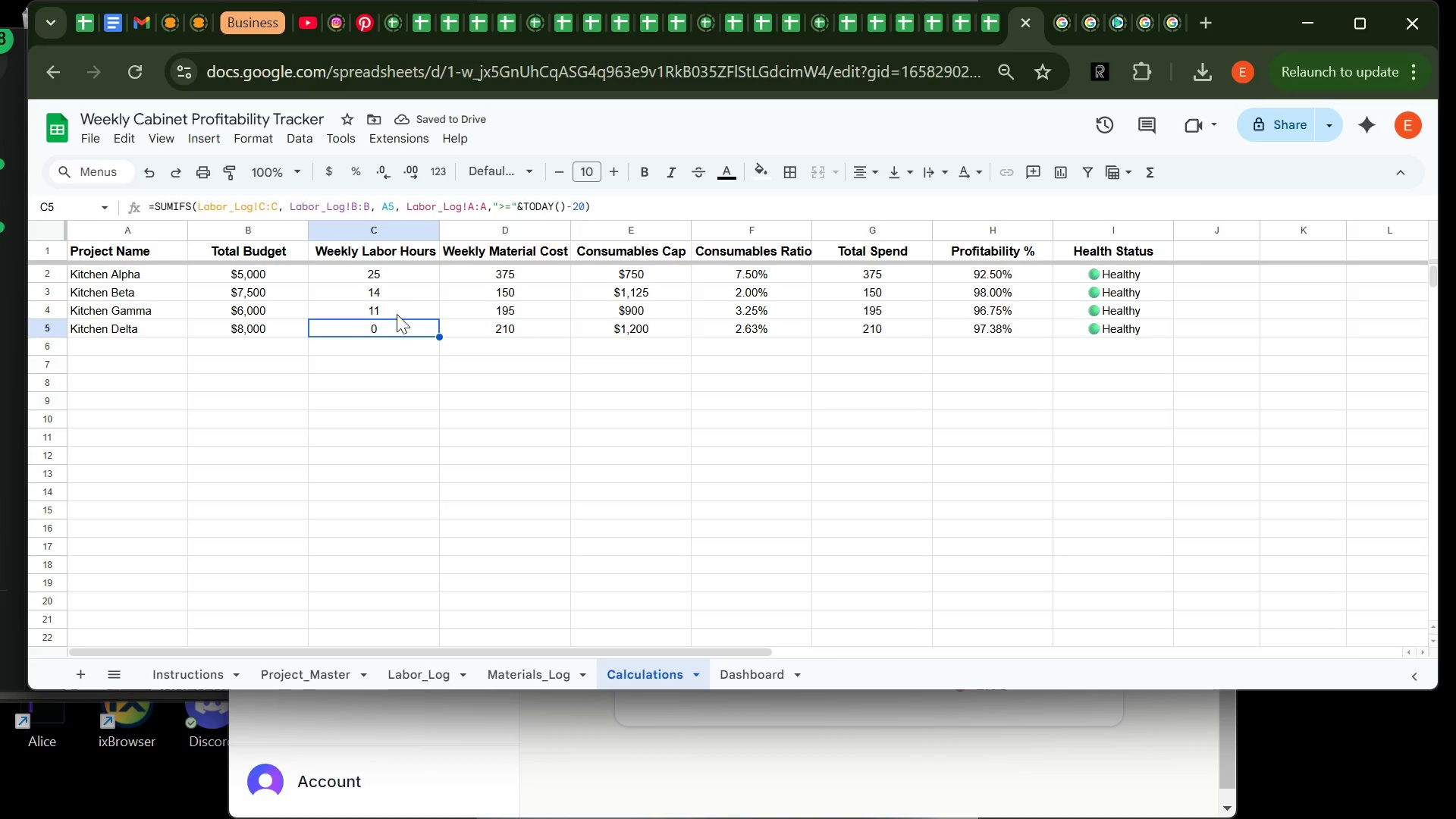 
left_click([397, 313])
 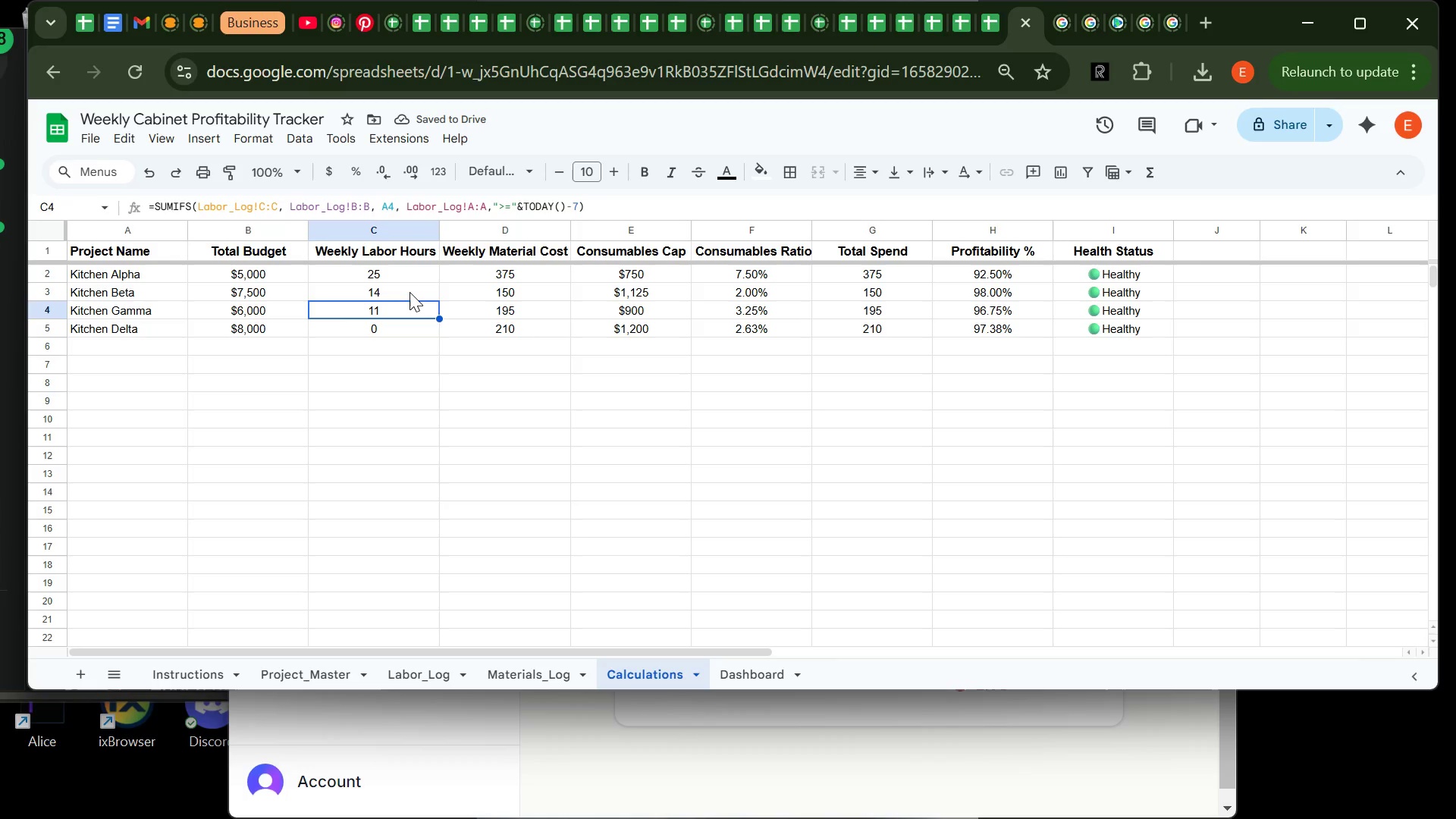 
left_click([410, 292])
 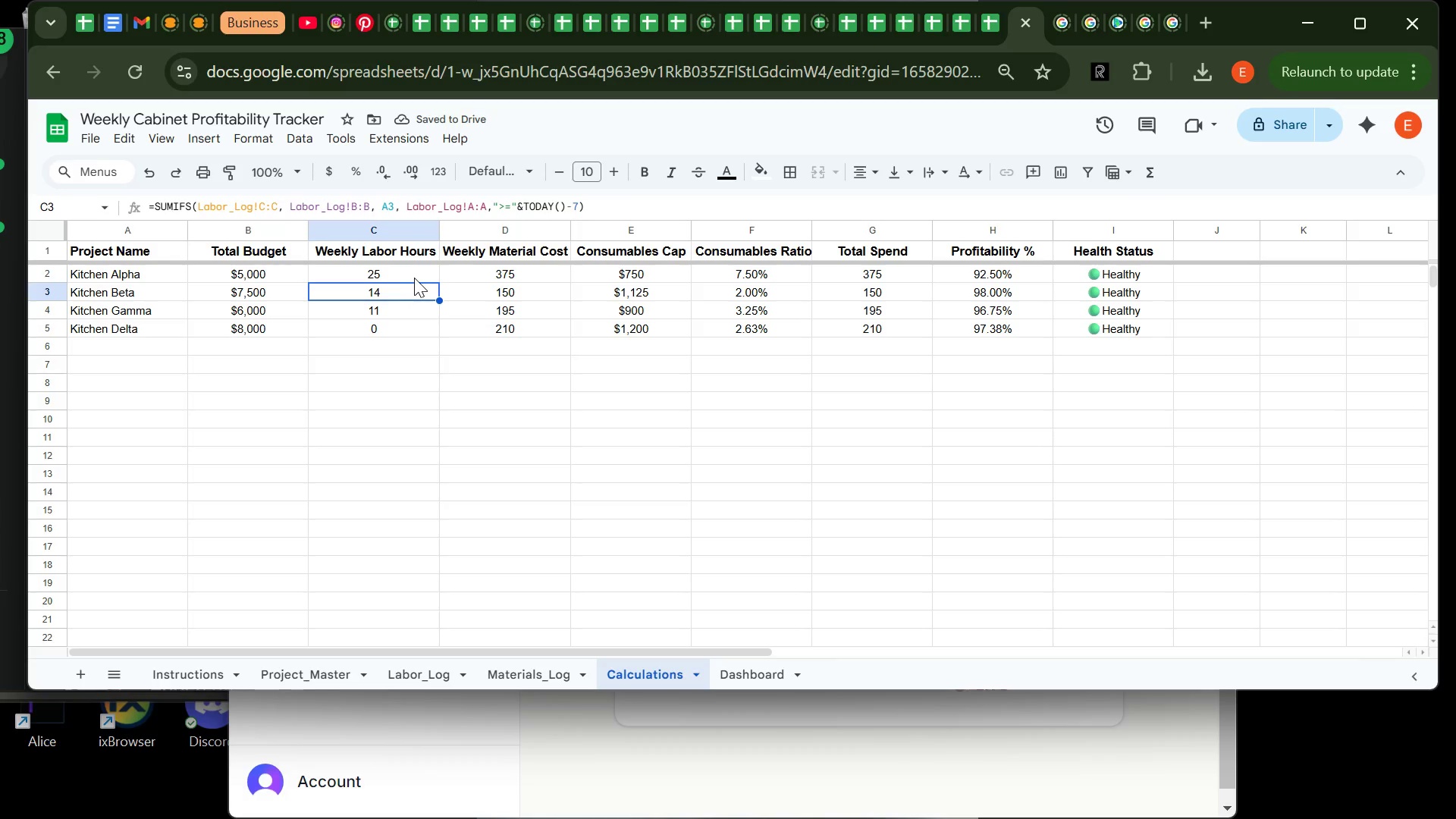 
left_click([415, 278])
 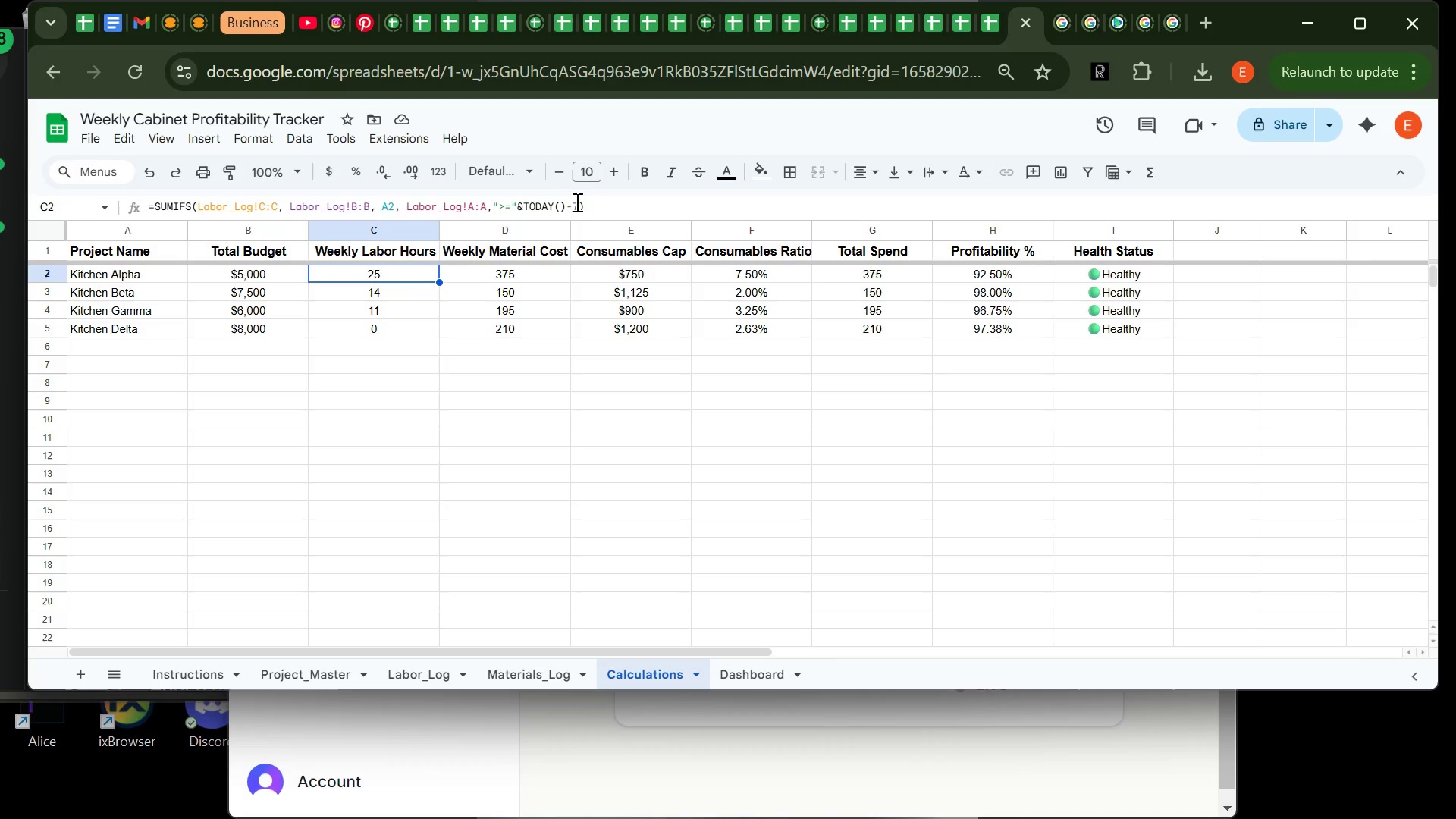 
left_click([577, 204])
 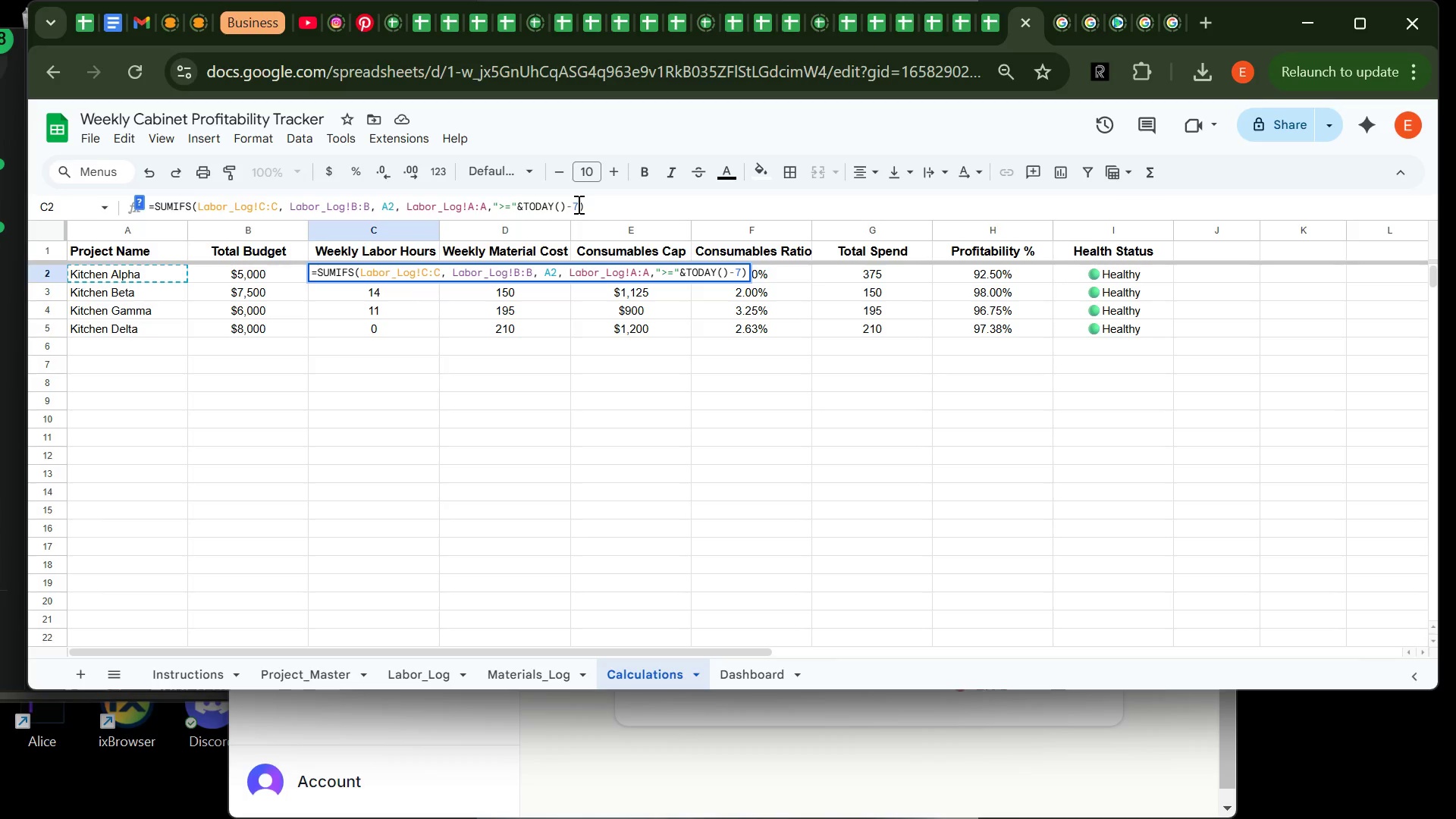 
type(\)
key(Backspace)
key(Backspace)
type(20)
 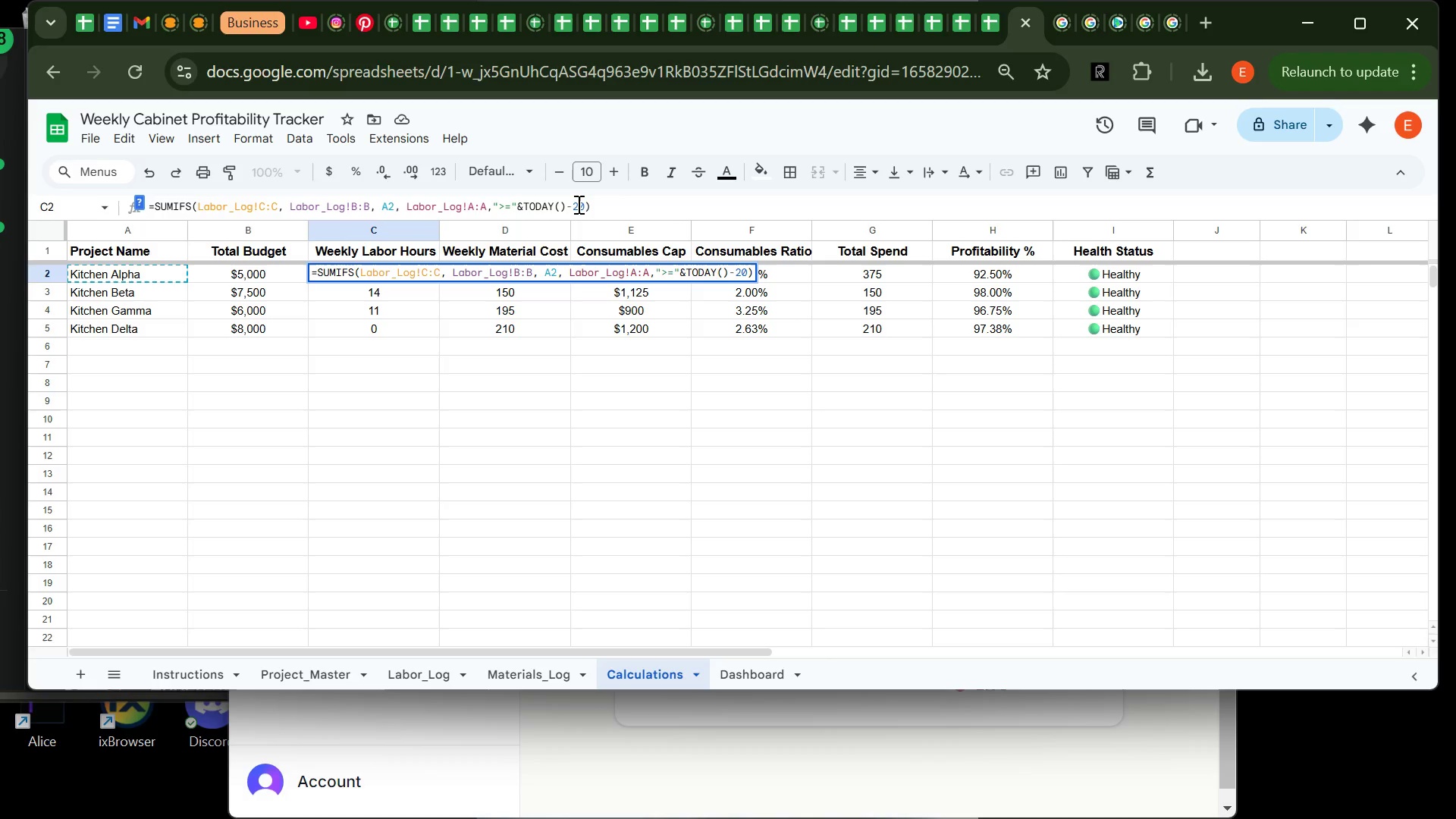 
key(Enter)
 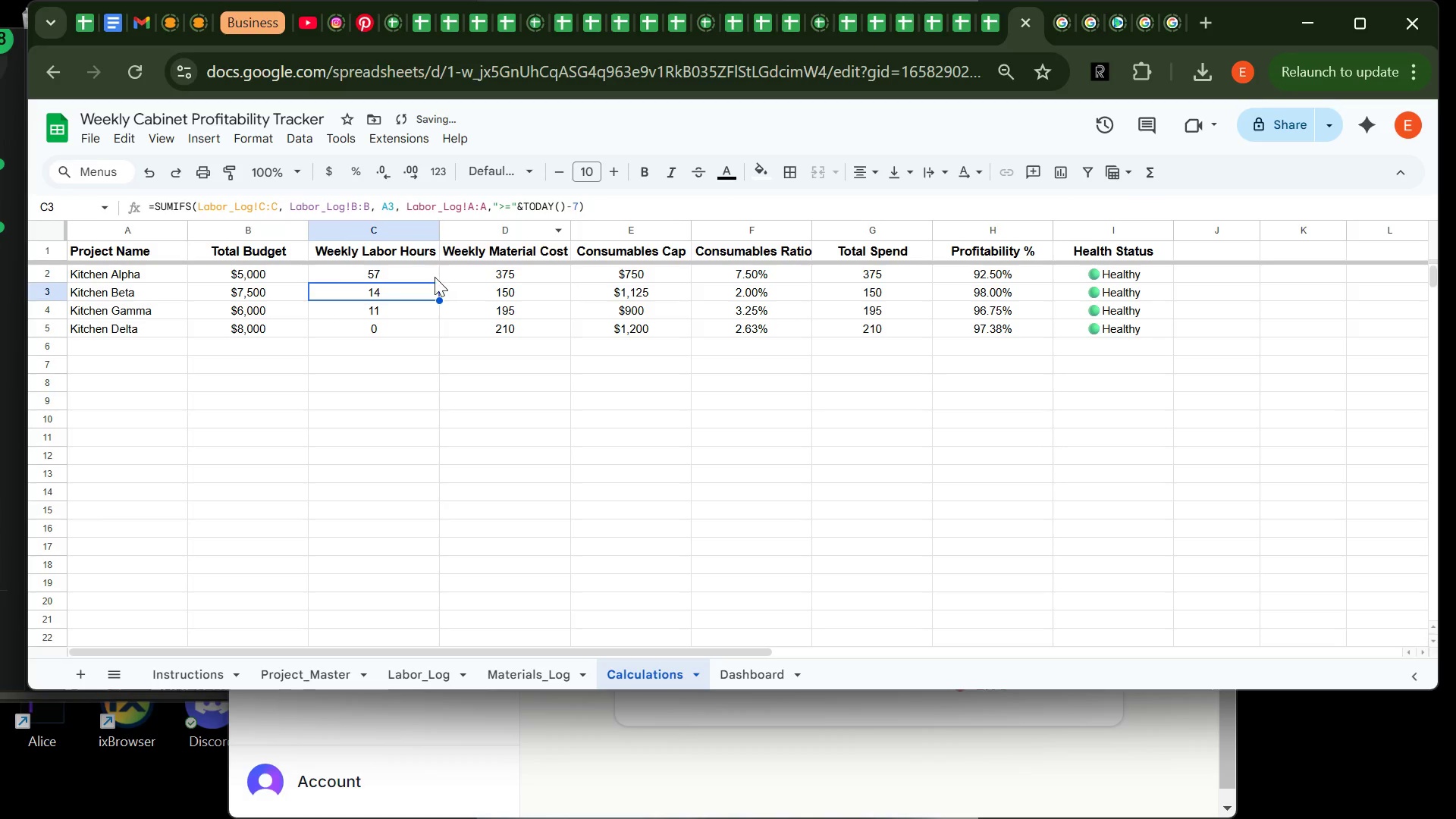 
left_click([416, 276])
 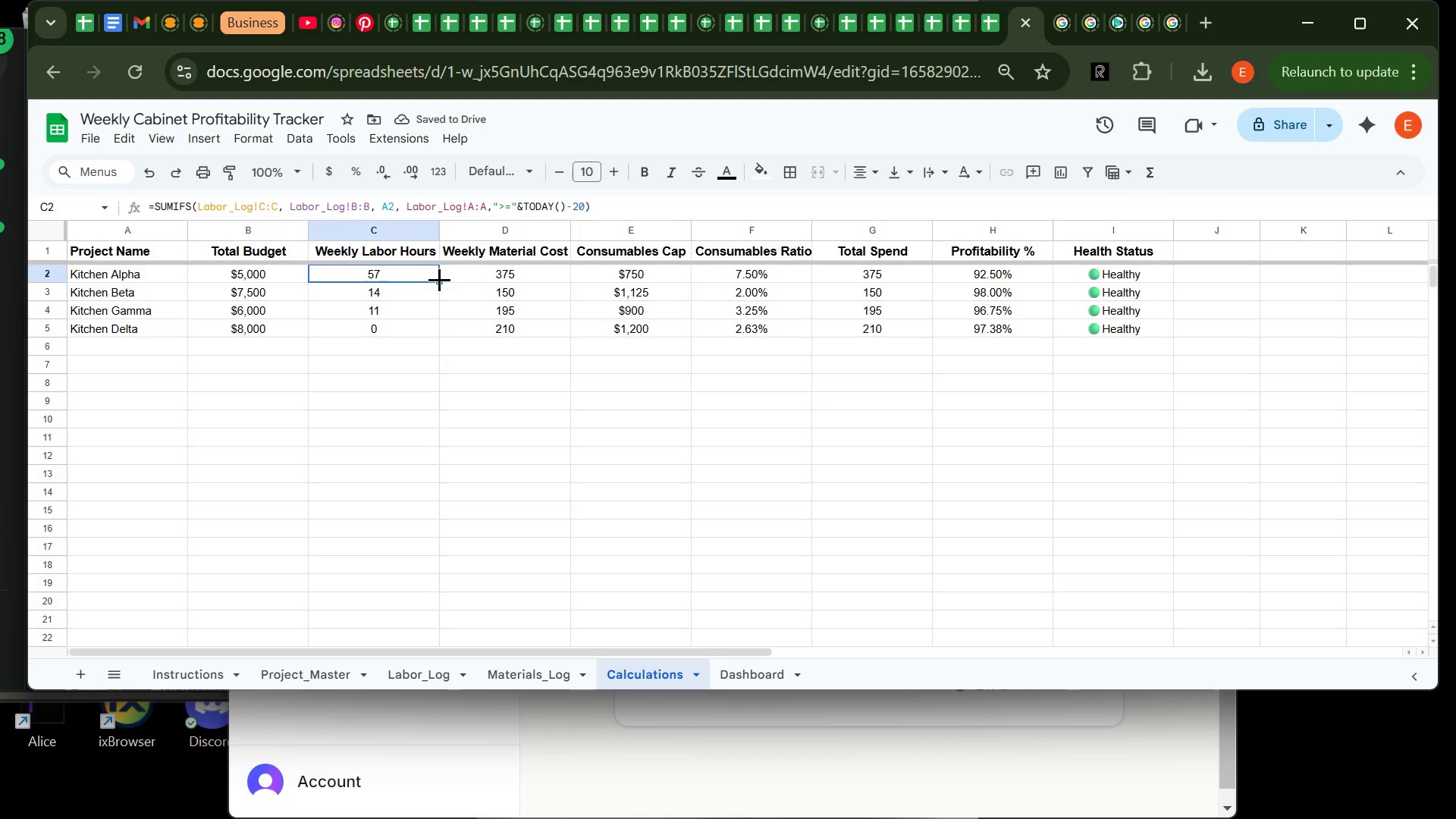 
left_click_drag(start_coordinate=[438, 278], to_coordinate=[436, 332])
 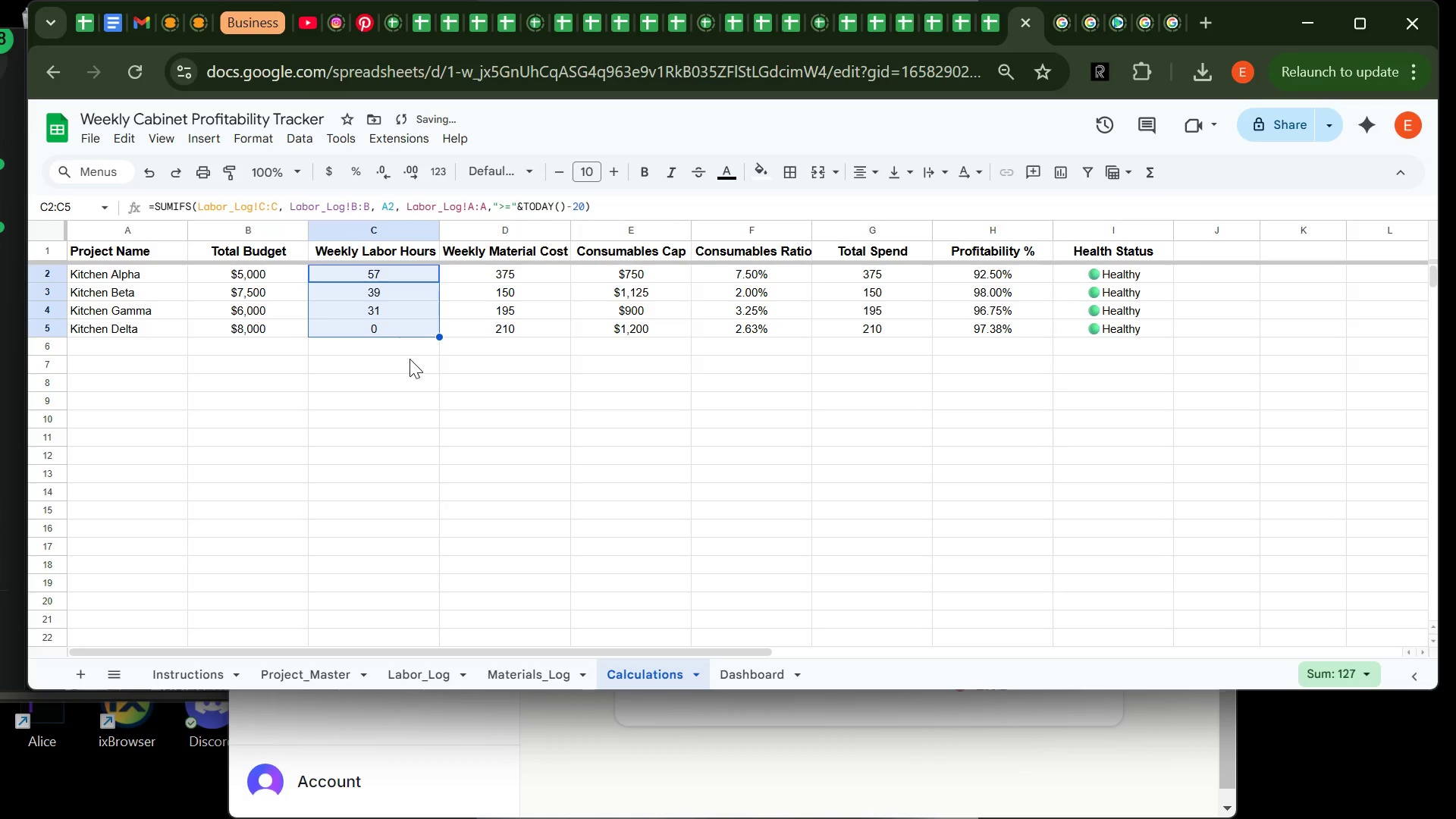 
left_click([406, 361])
 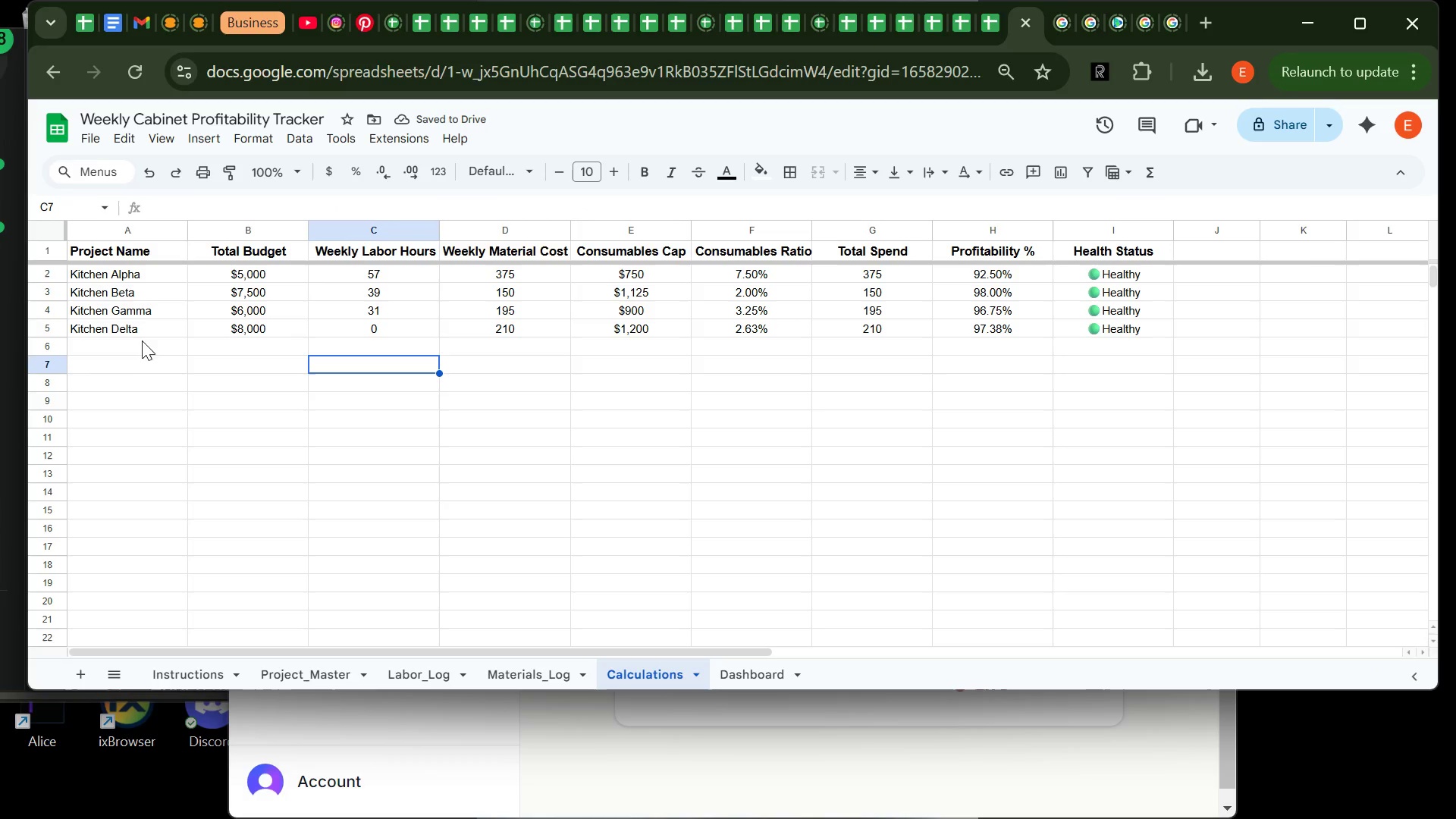 
left_click([134, 326])
 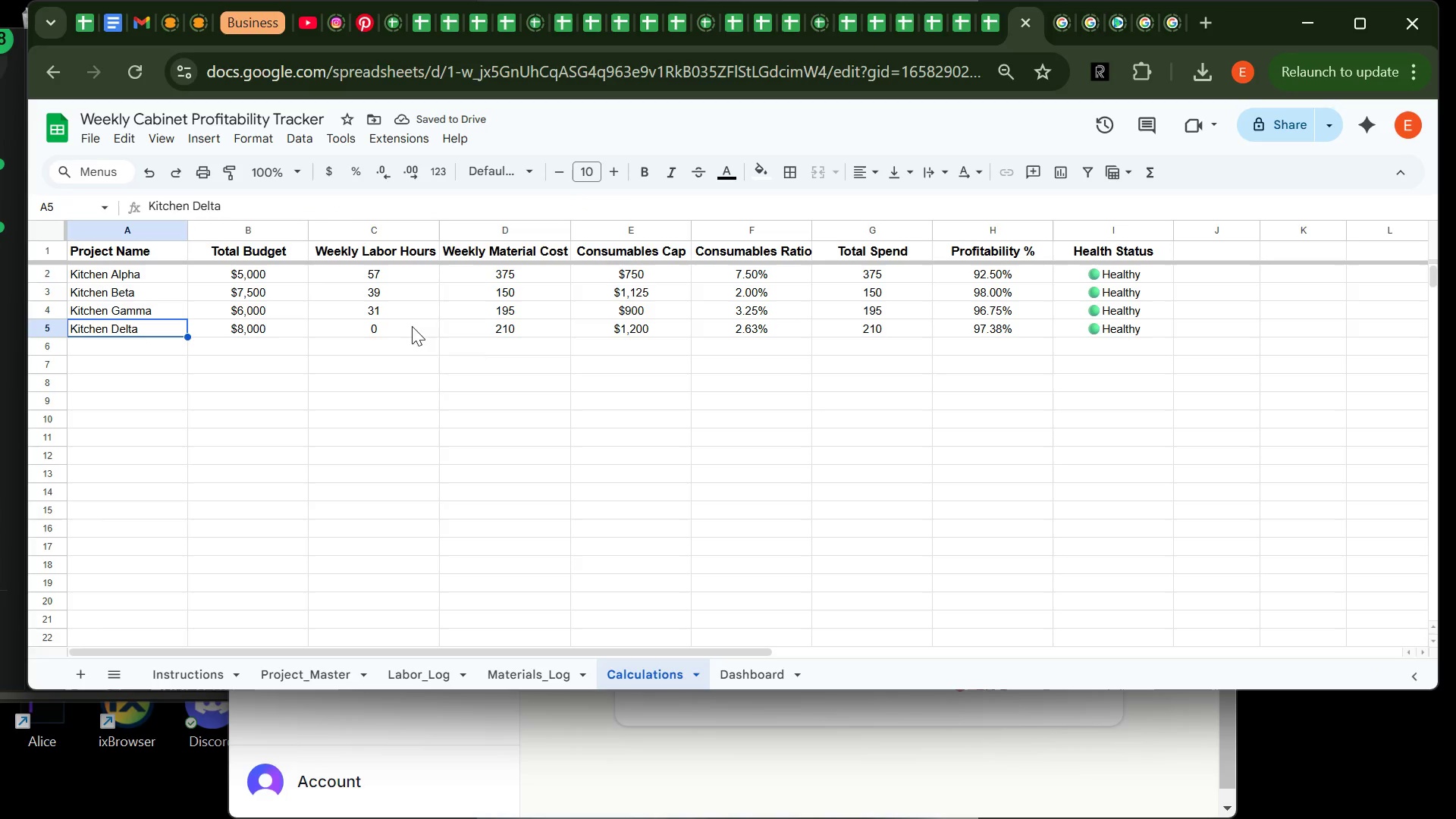 
left_click([400, 331])
 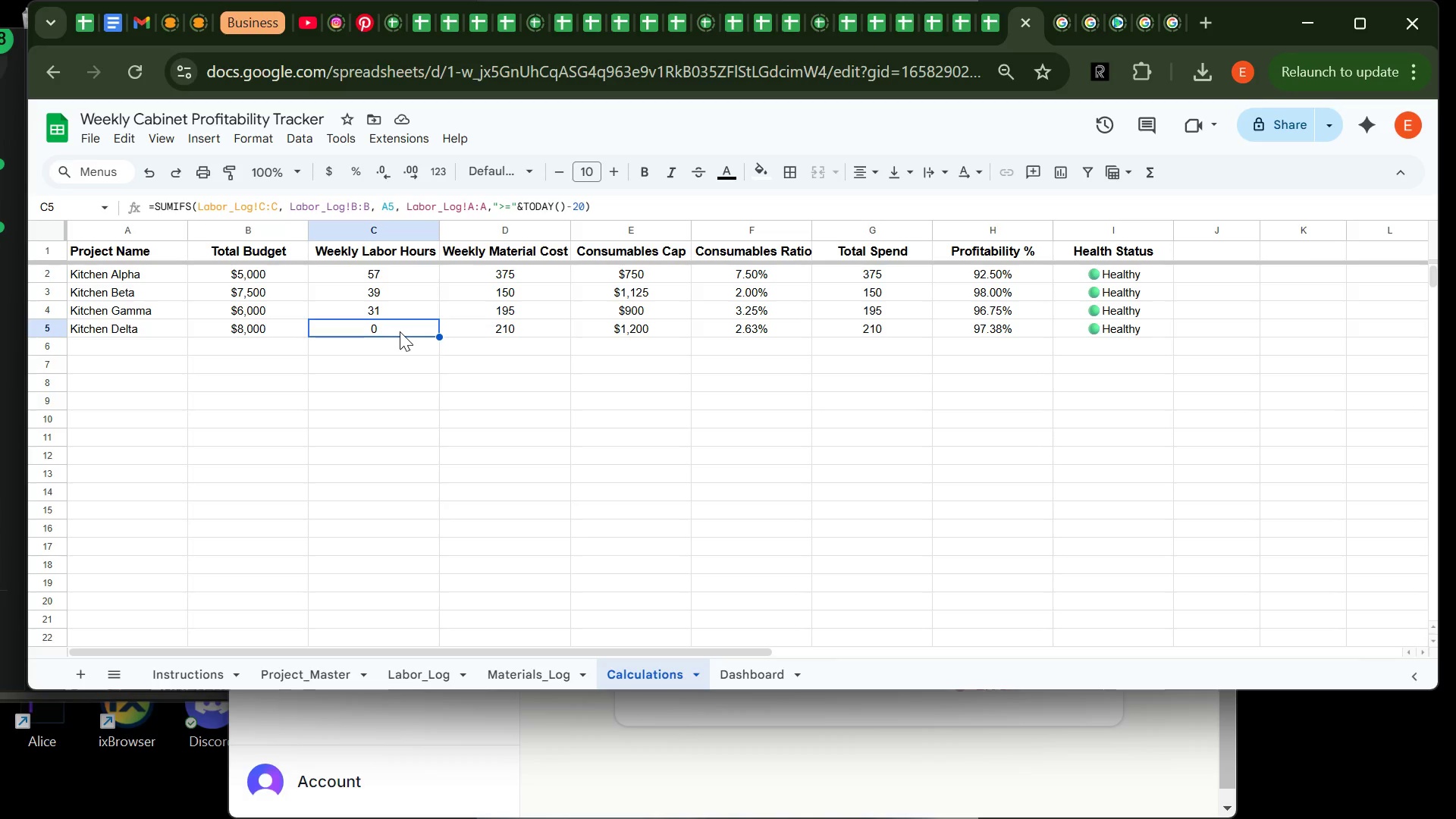 
left_click([431, 680])
 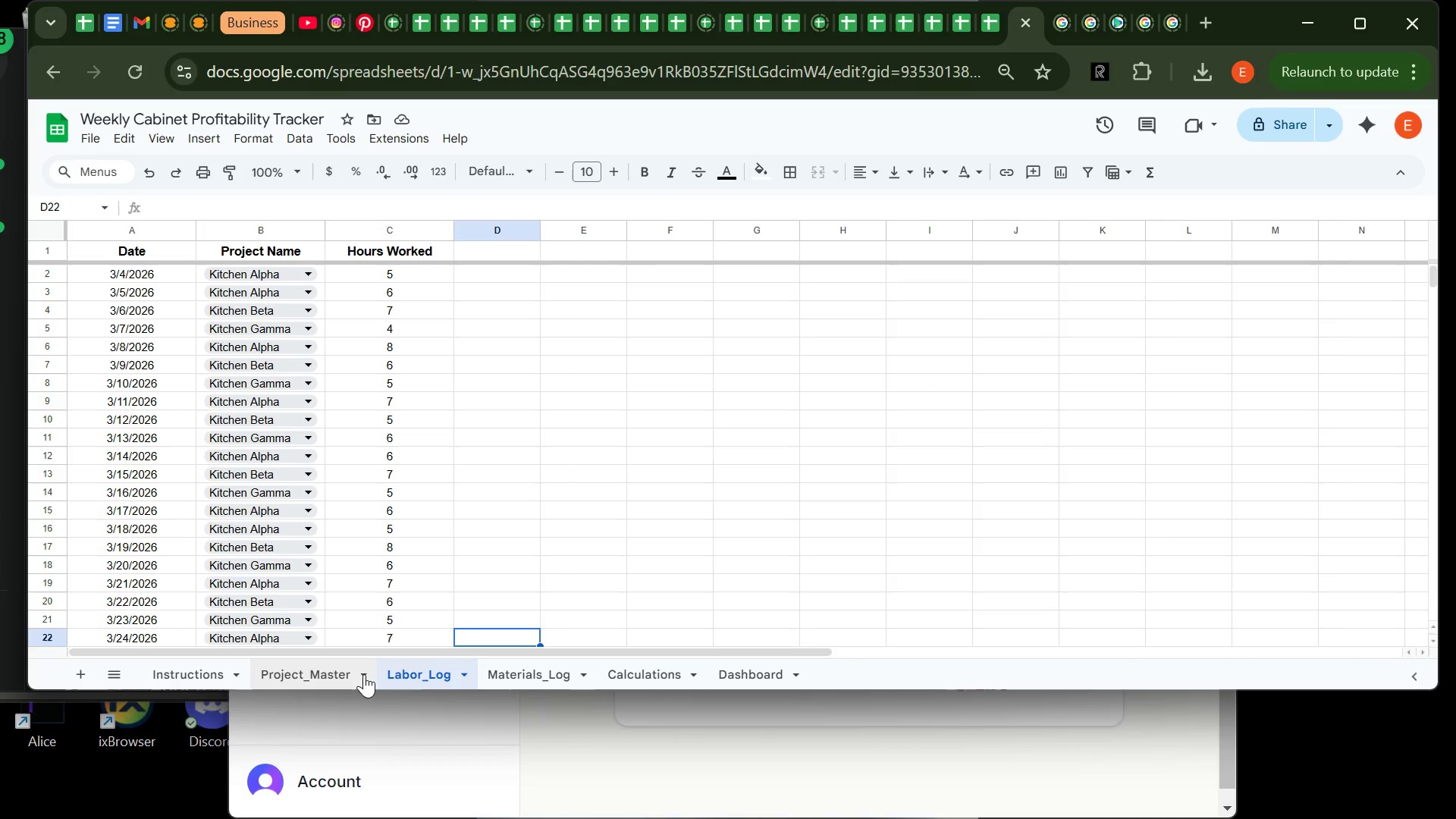 
scroll: coordinate [354, 520], scroll_direction: down, amount: 1.0
 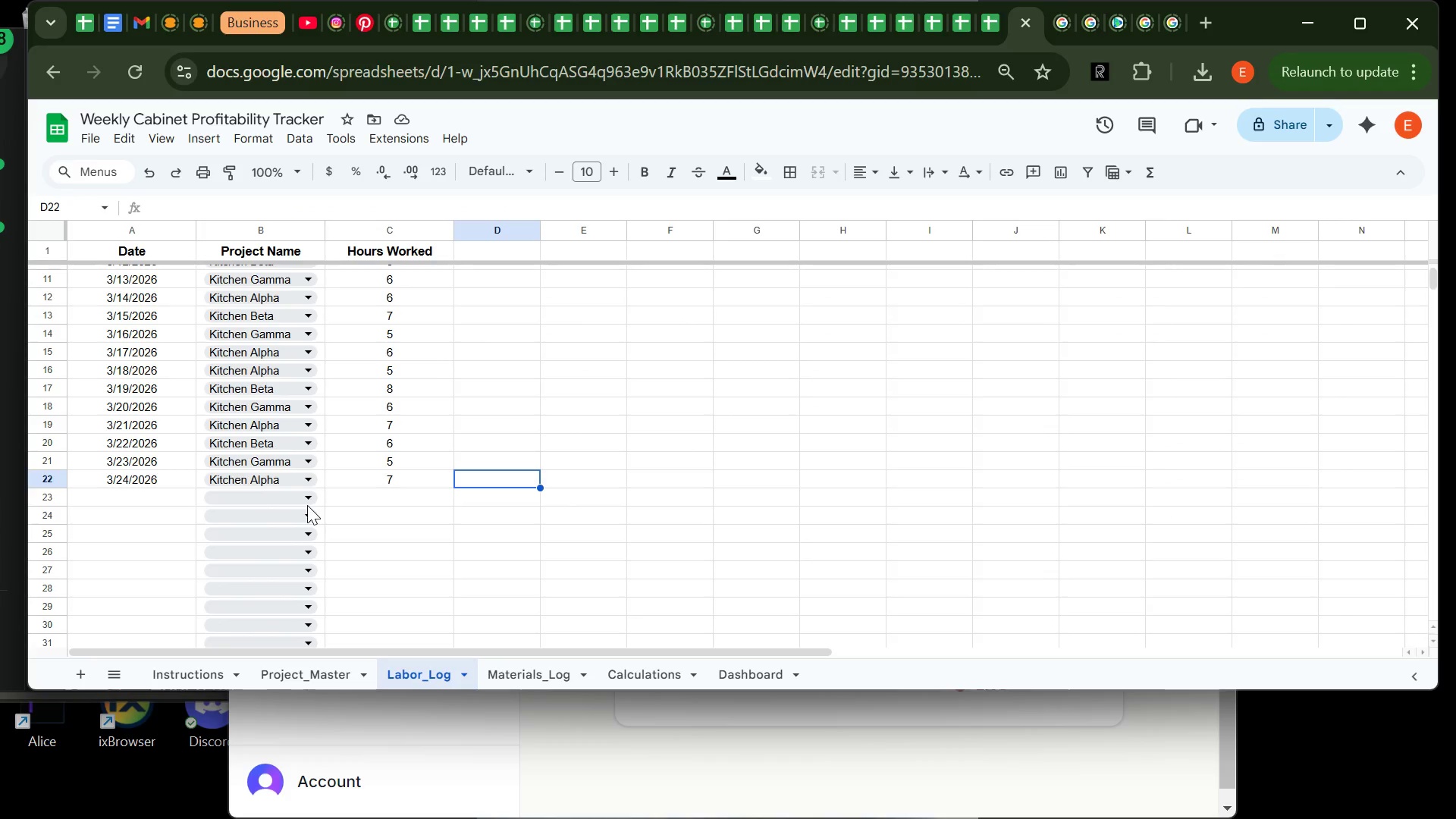 
scroll: coordinate [307, 505], scroll_direction: up, amount: 2.0
 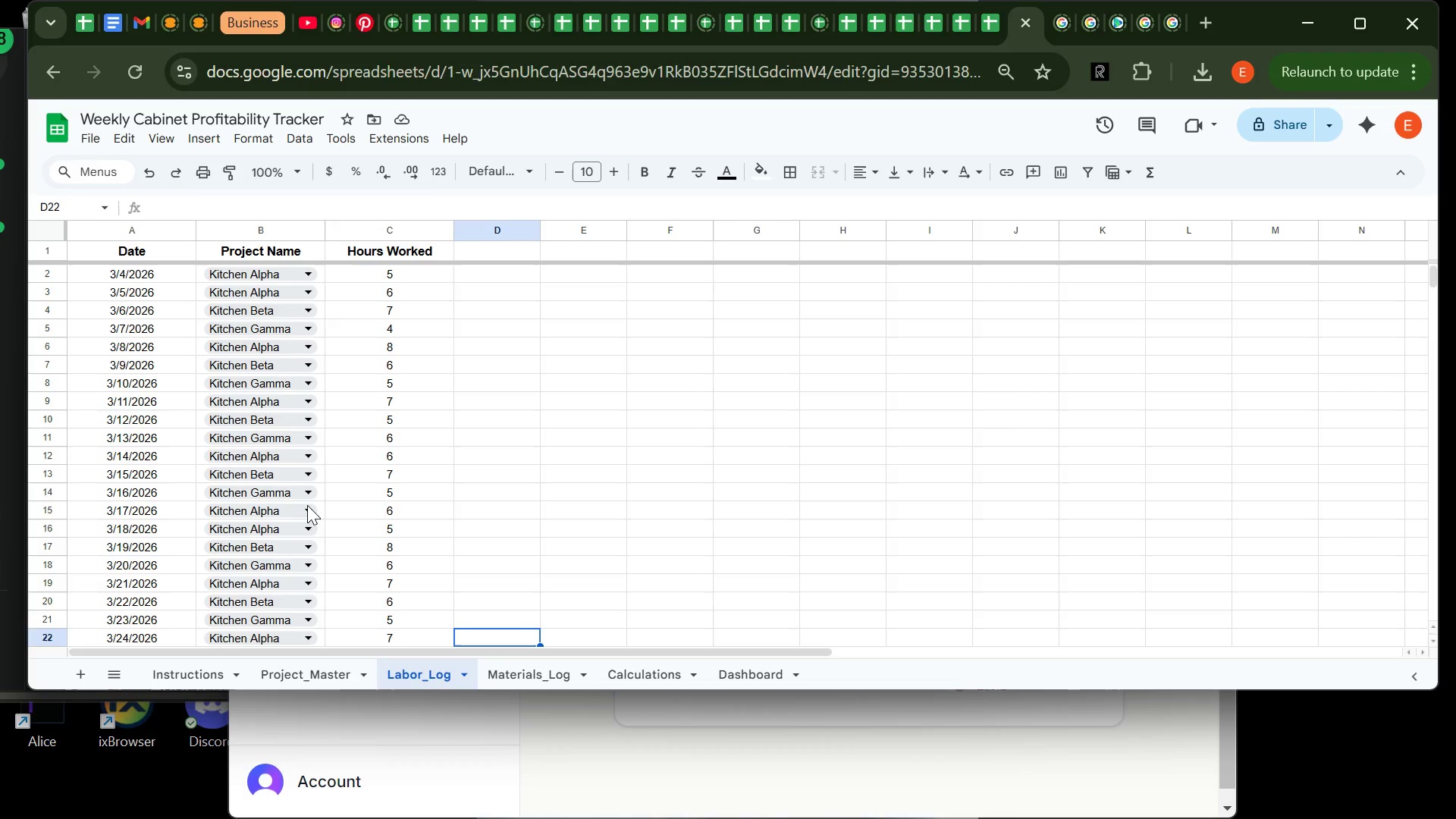 
scroll: coordinate [307, 505], scroll_direction: none, amount: 0.0
 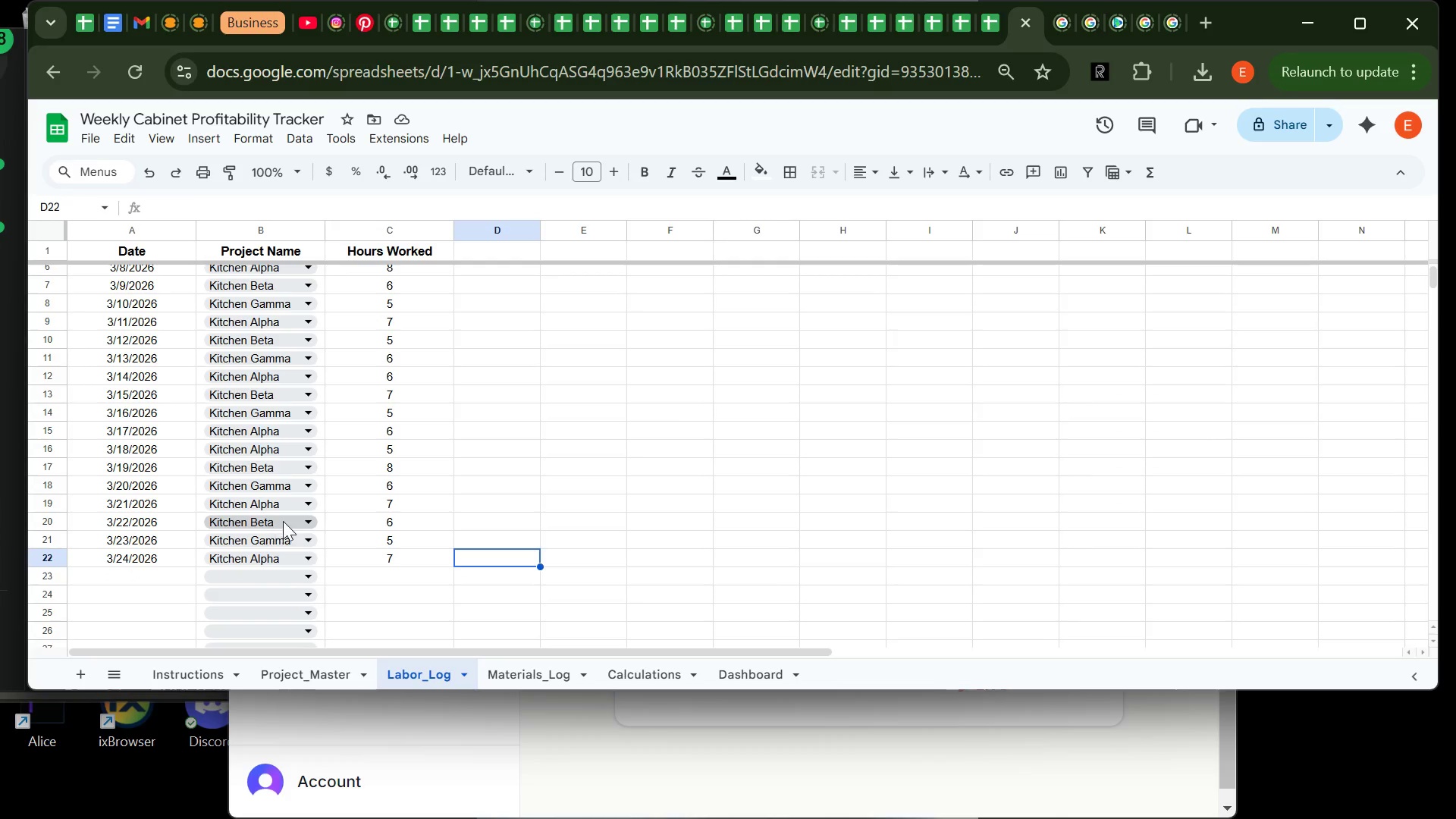 
left_click([289, 522])
 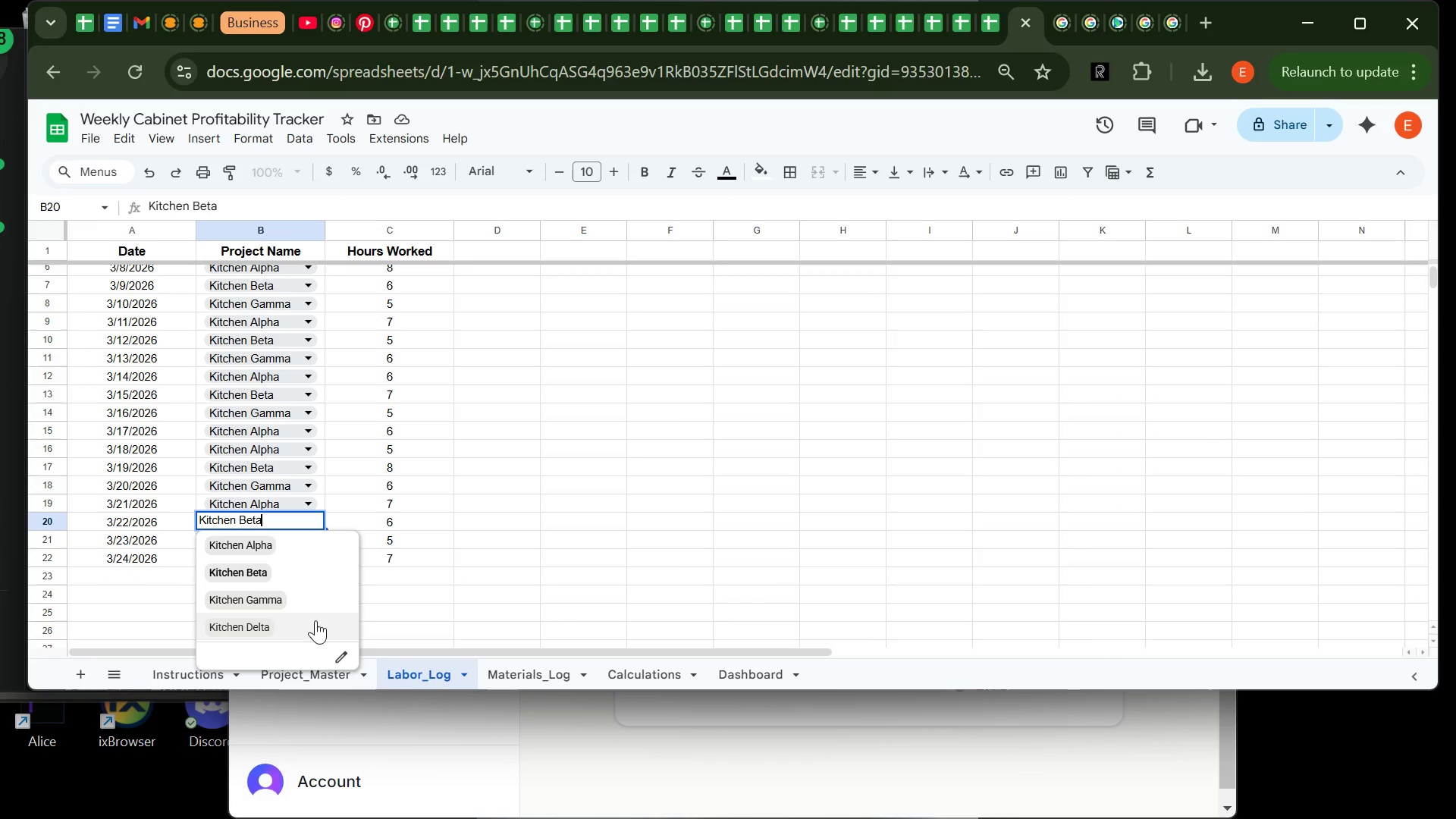 
left_click([308, 629])
 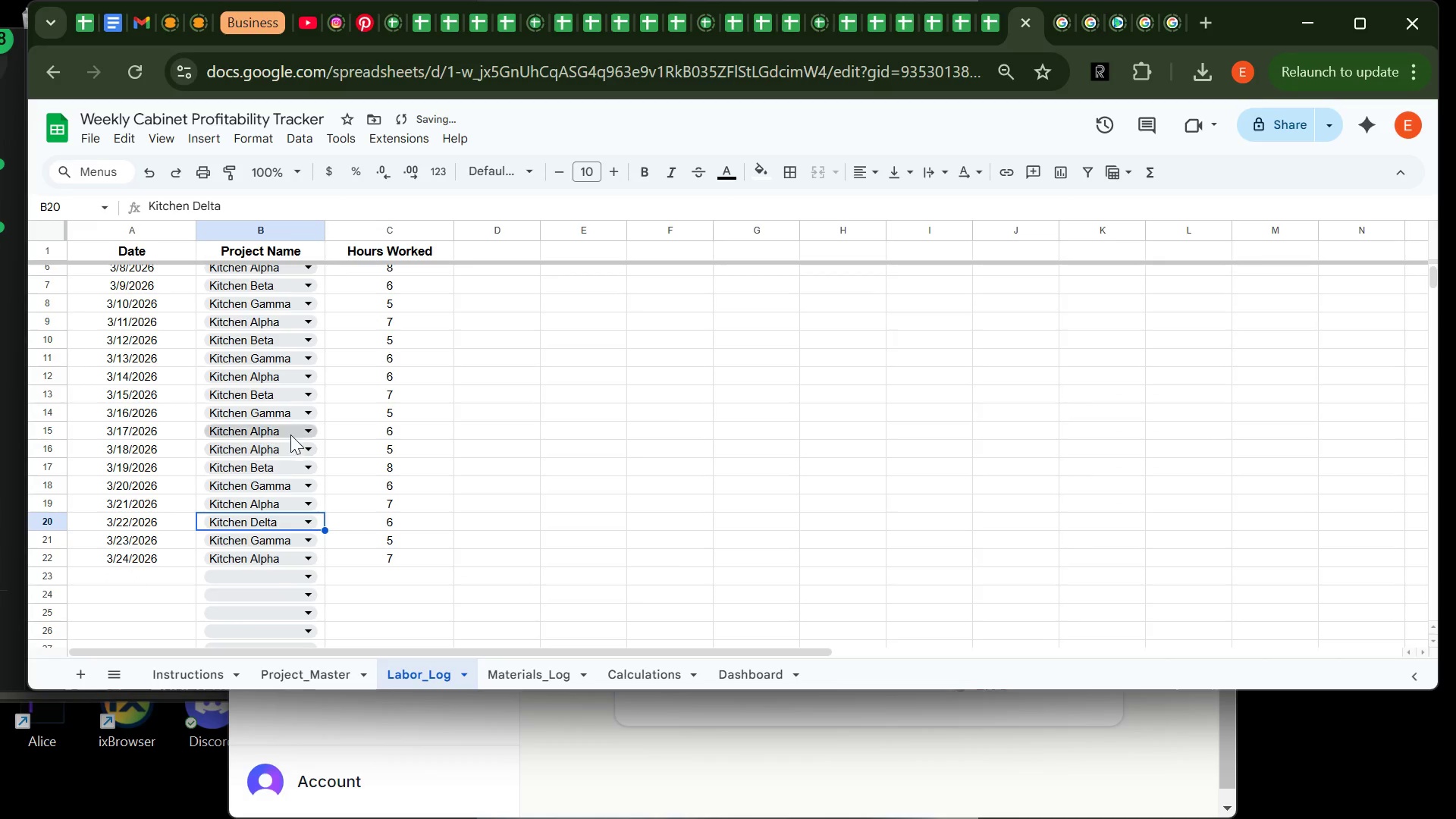 
left_click([291, 435])
 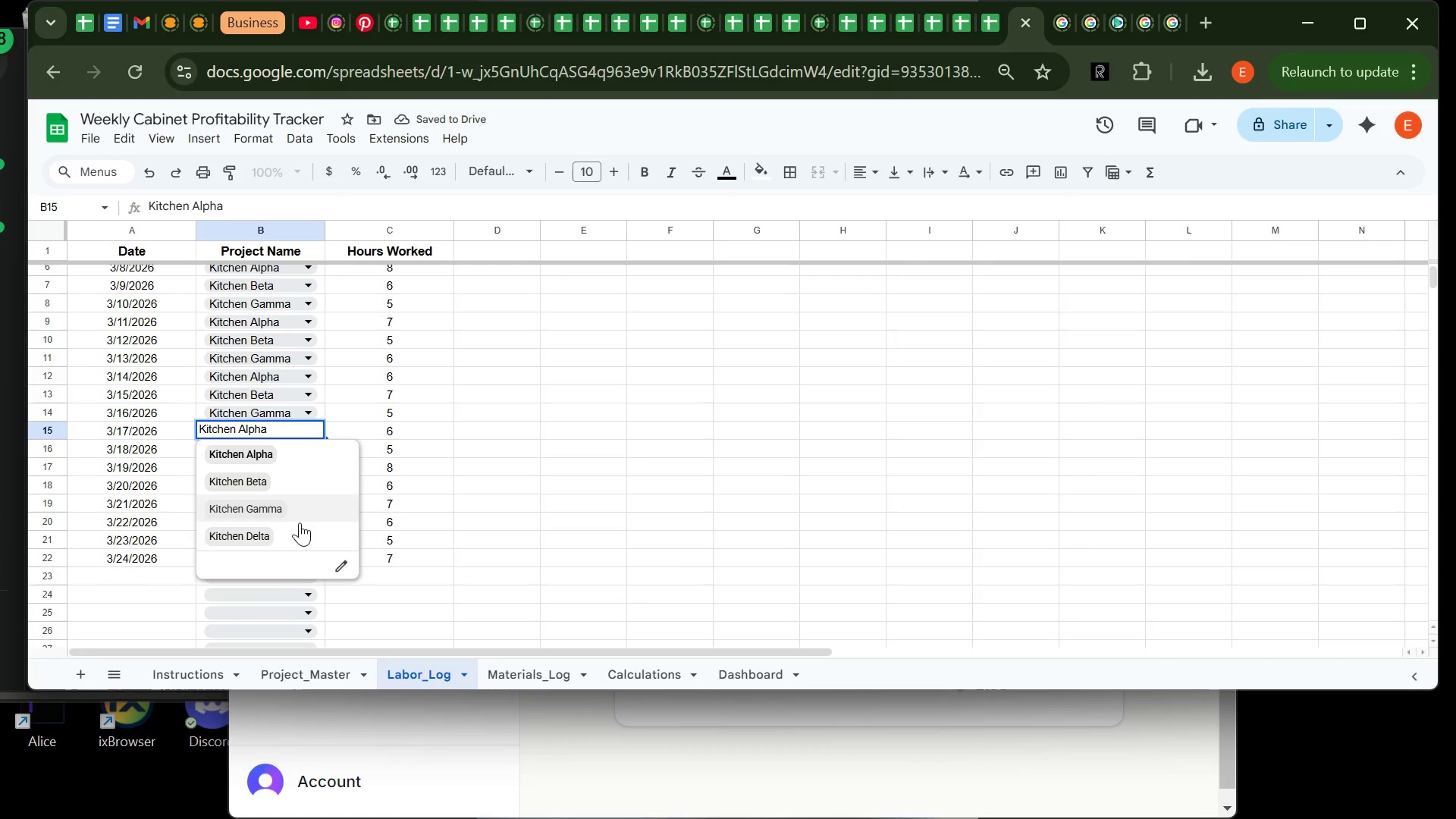 
left_click([299, 525])
 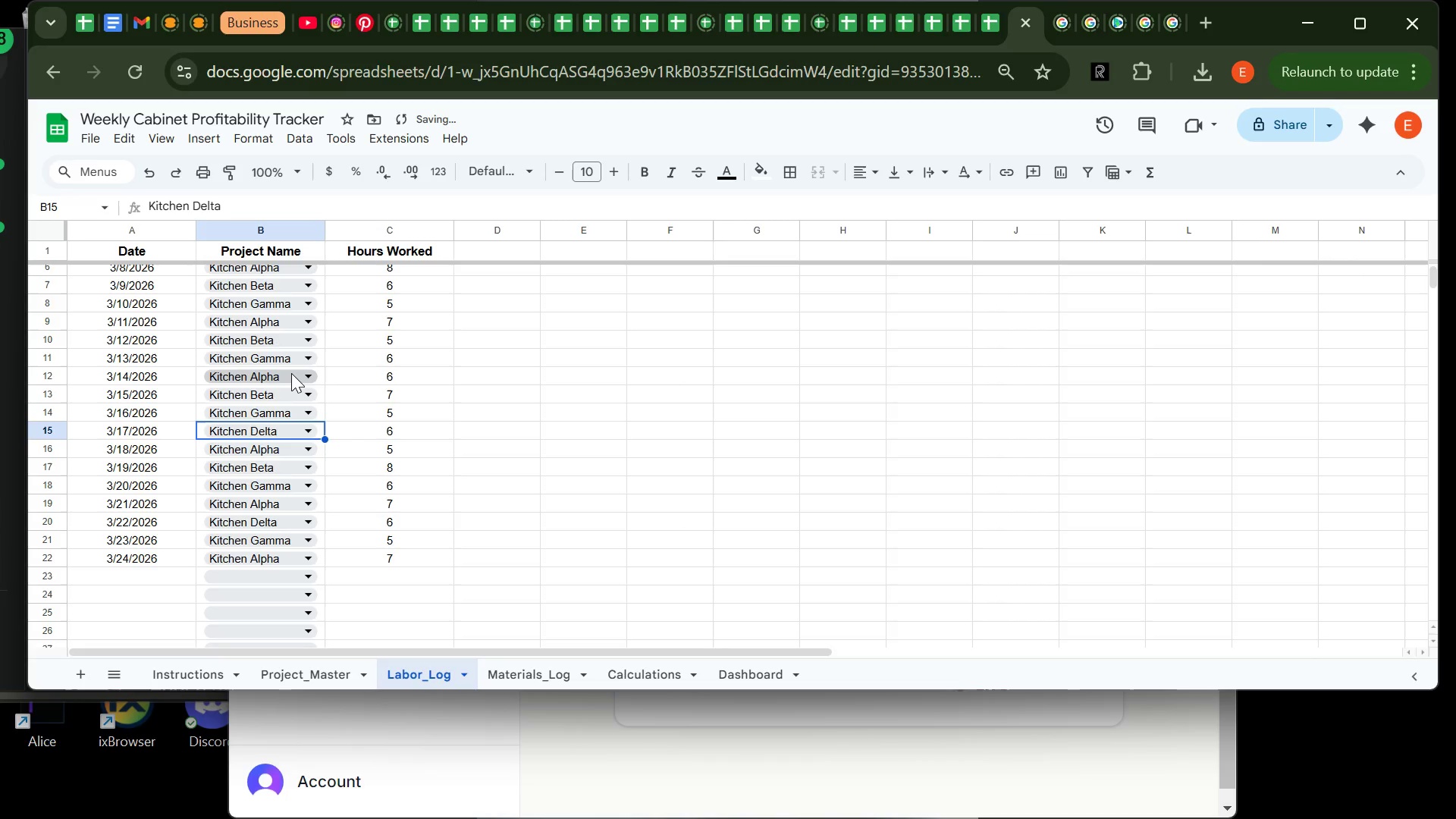 
left_click([291, 373])
 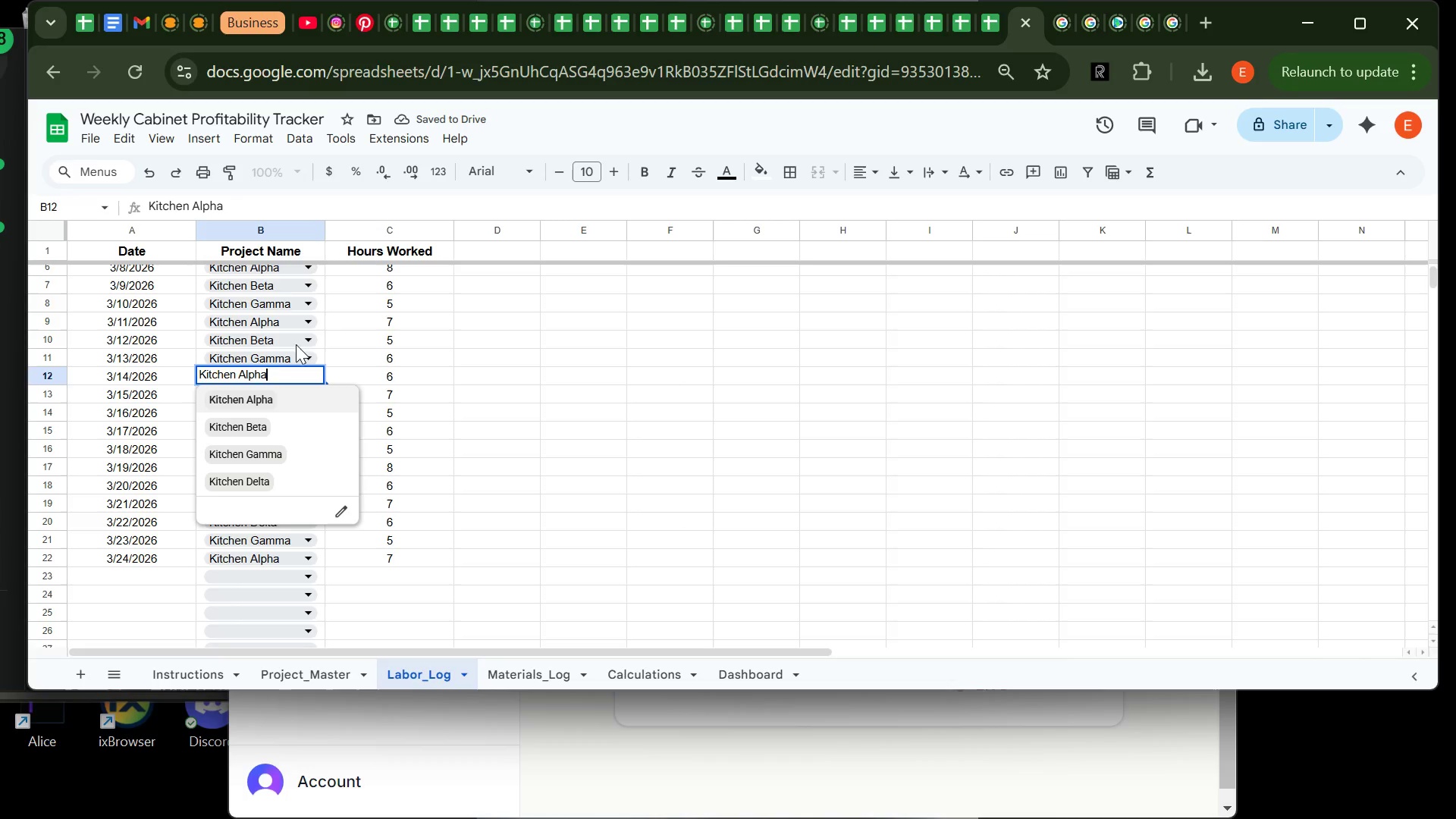 
left_click([297, 339])
 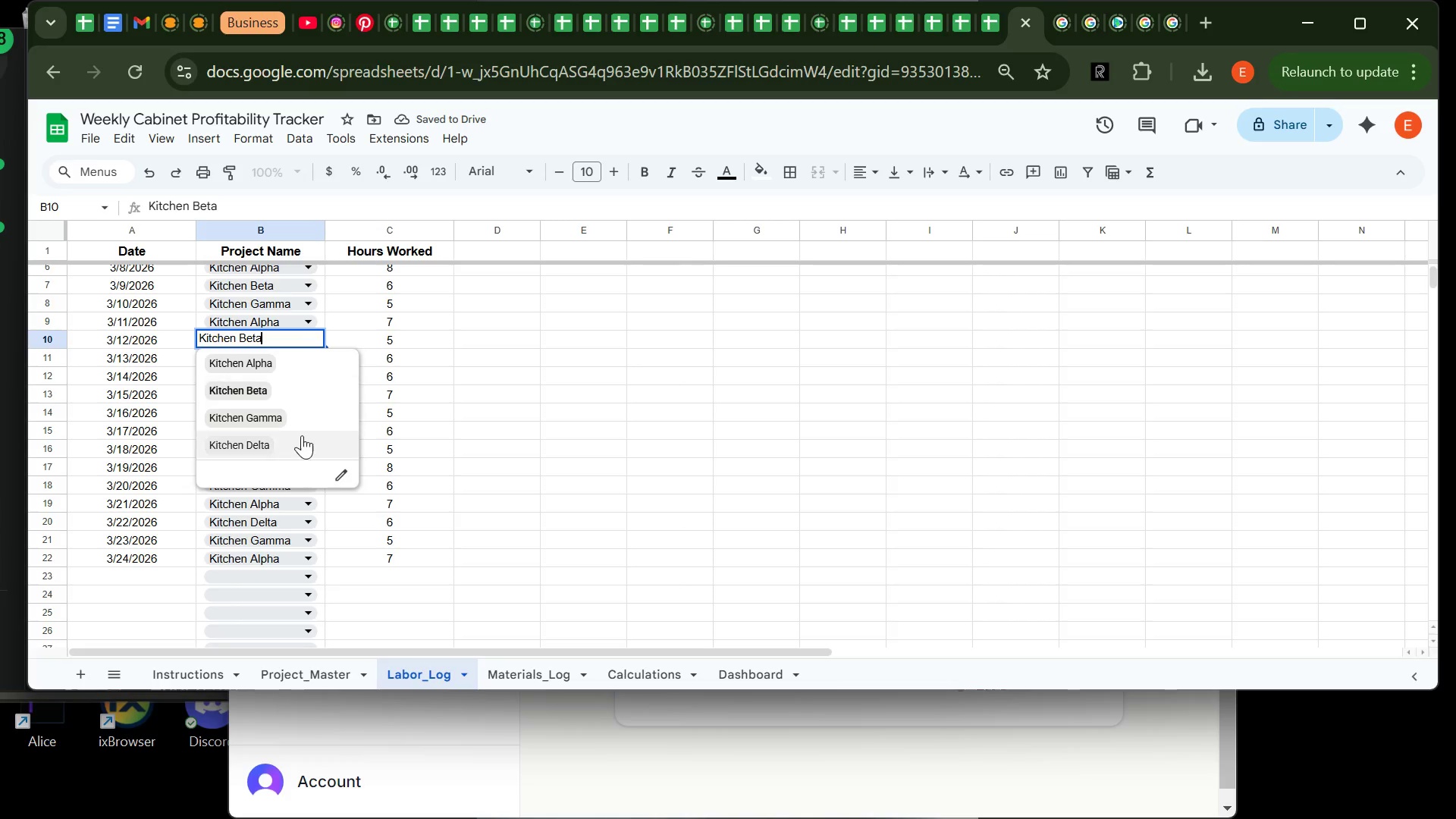 
left_click([300, 440])
 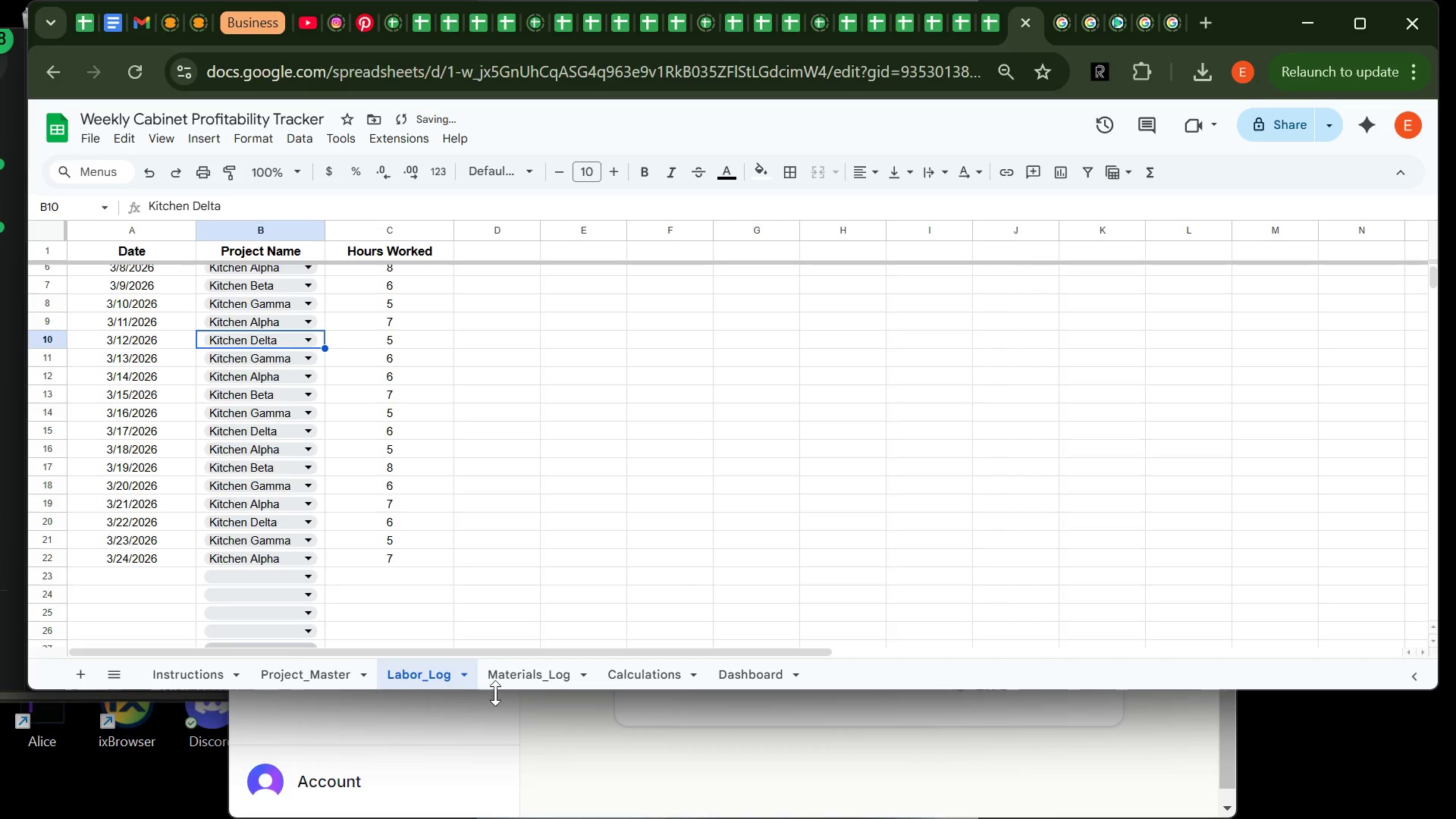 
left_click([522, 680])
 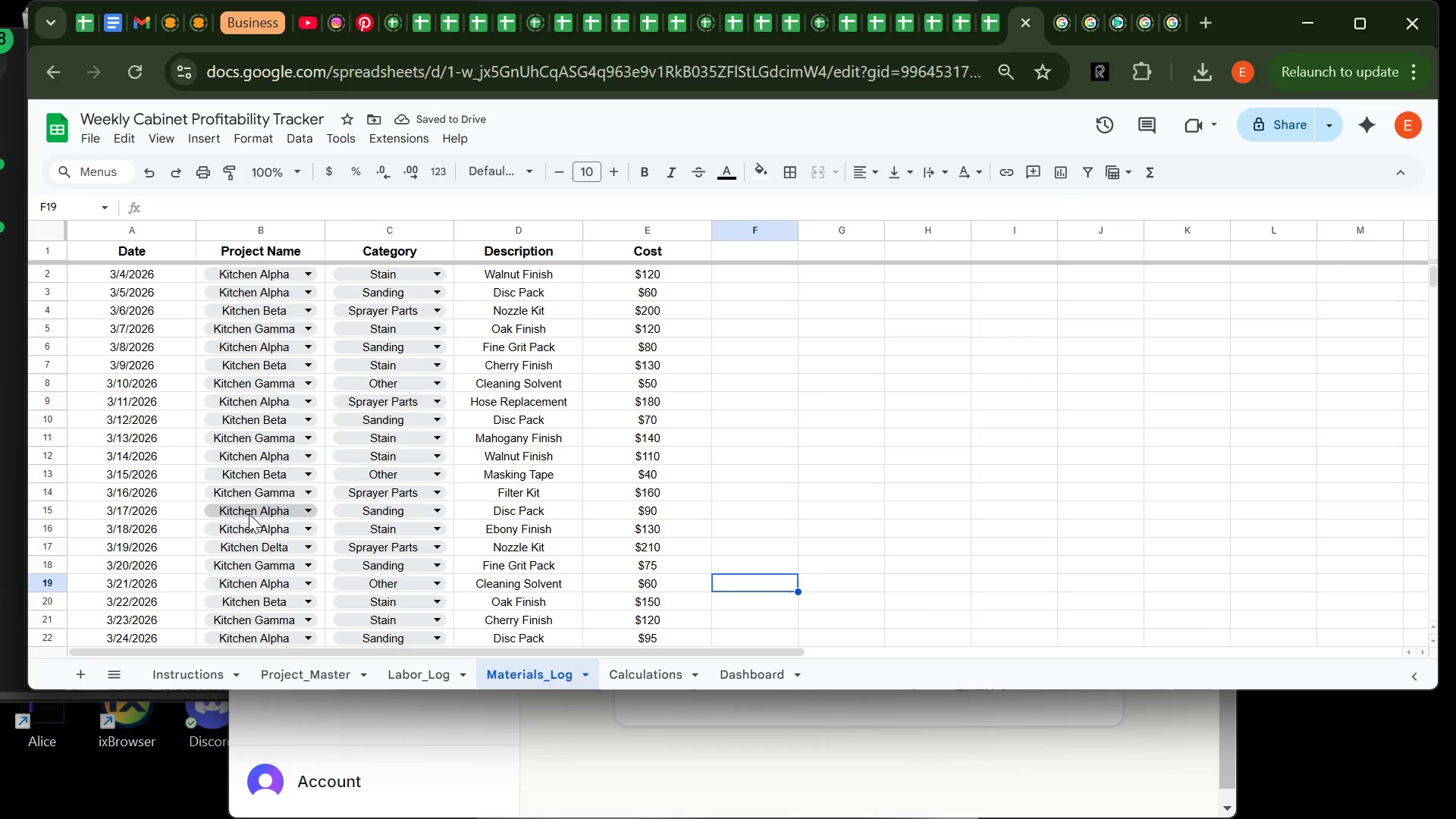 
scroll: coordinate [249, 513], scroll_direction: none, amount: 0.0
 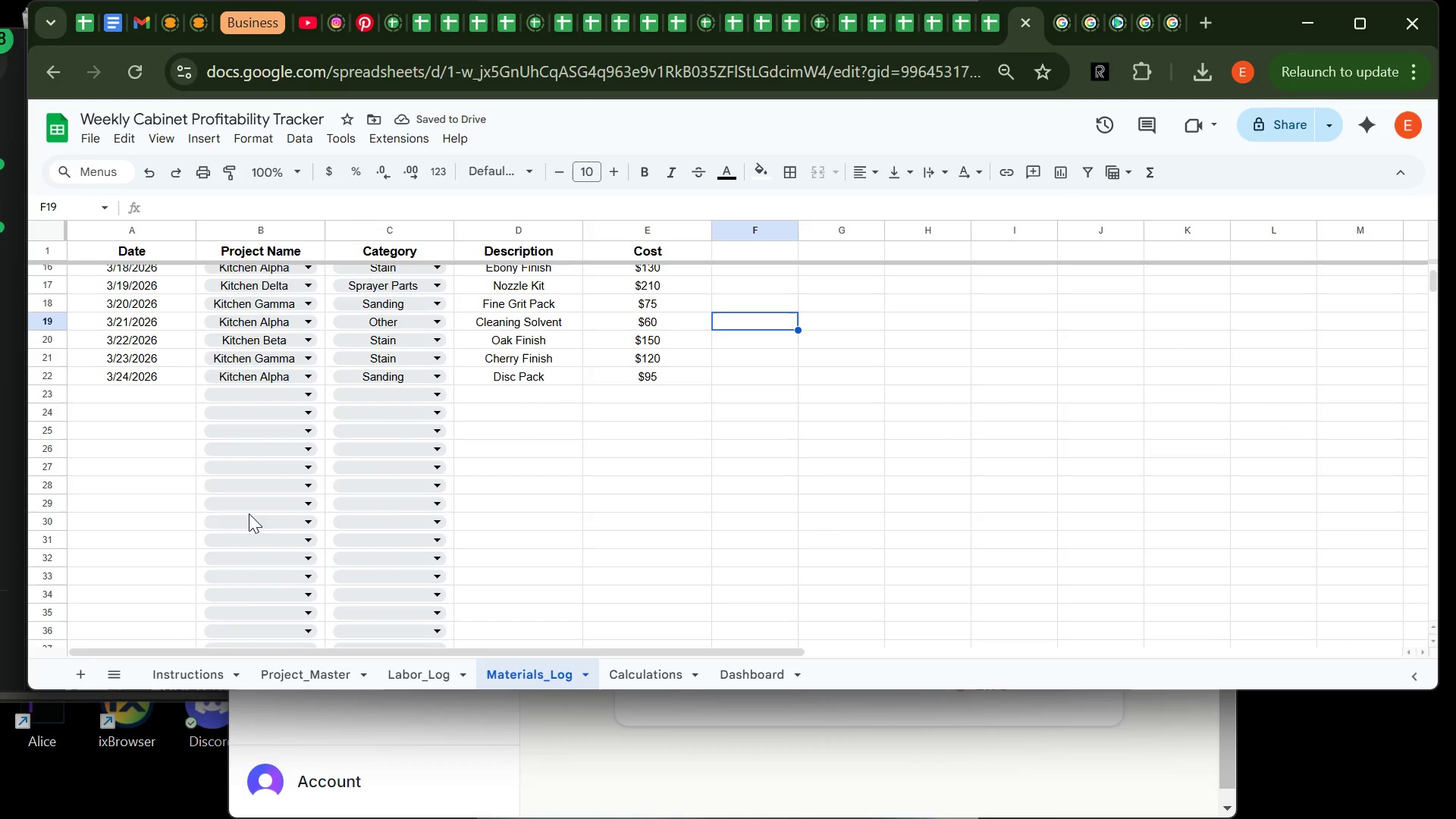 
scroll: coordinate [277, 539], scroll_direction: up, amount: 4.0
 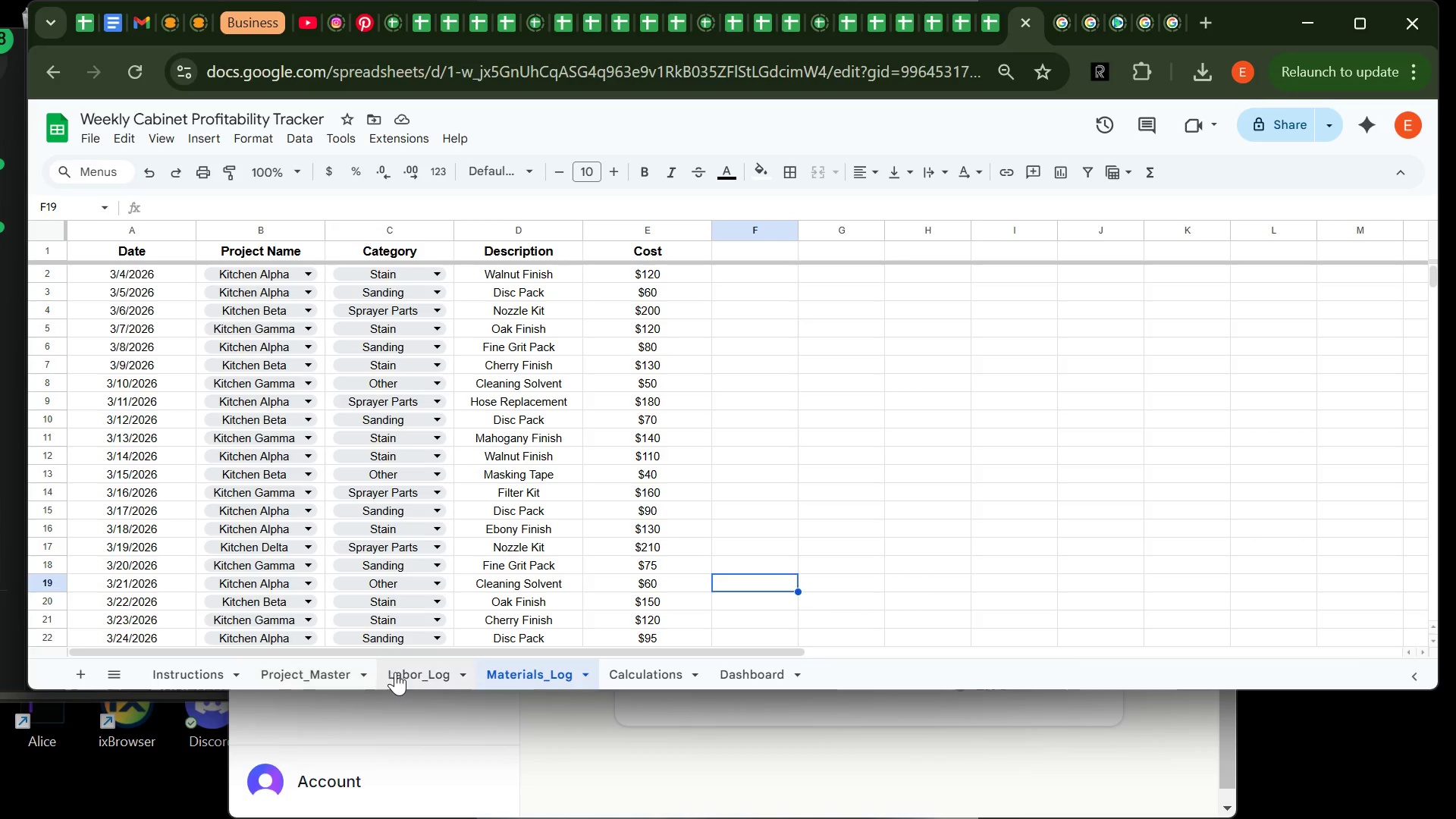 
left_click([408, 670])
 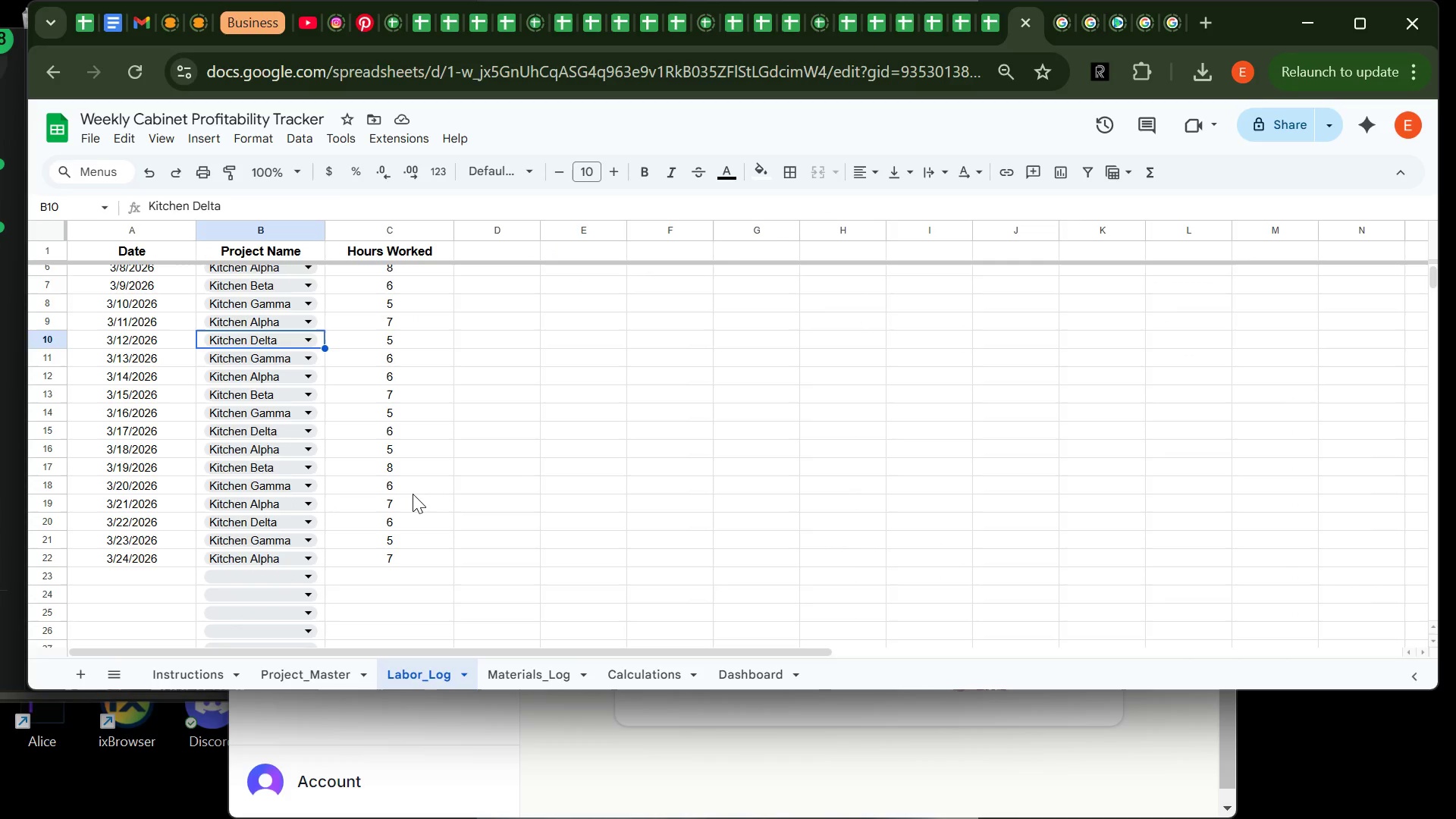 
scroll: coordinate [413, 494], scroll_direction: up, amount: 3.0
 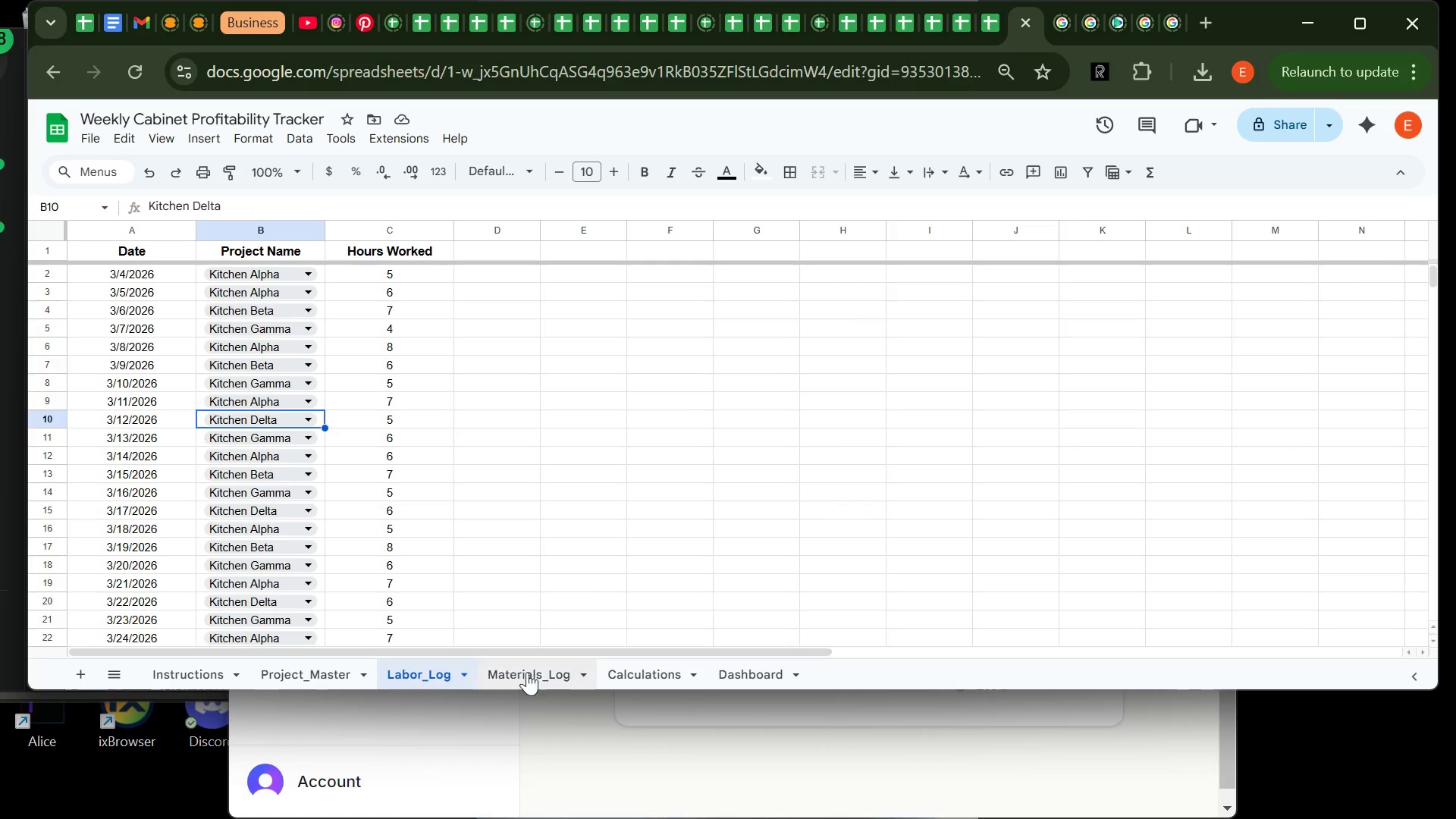 
left_click([529, 674])
 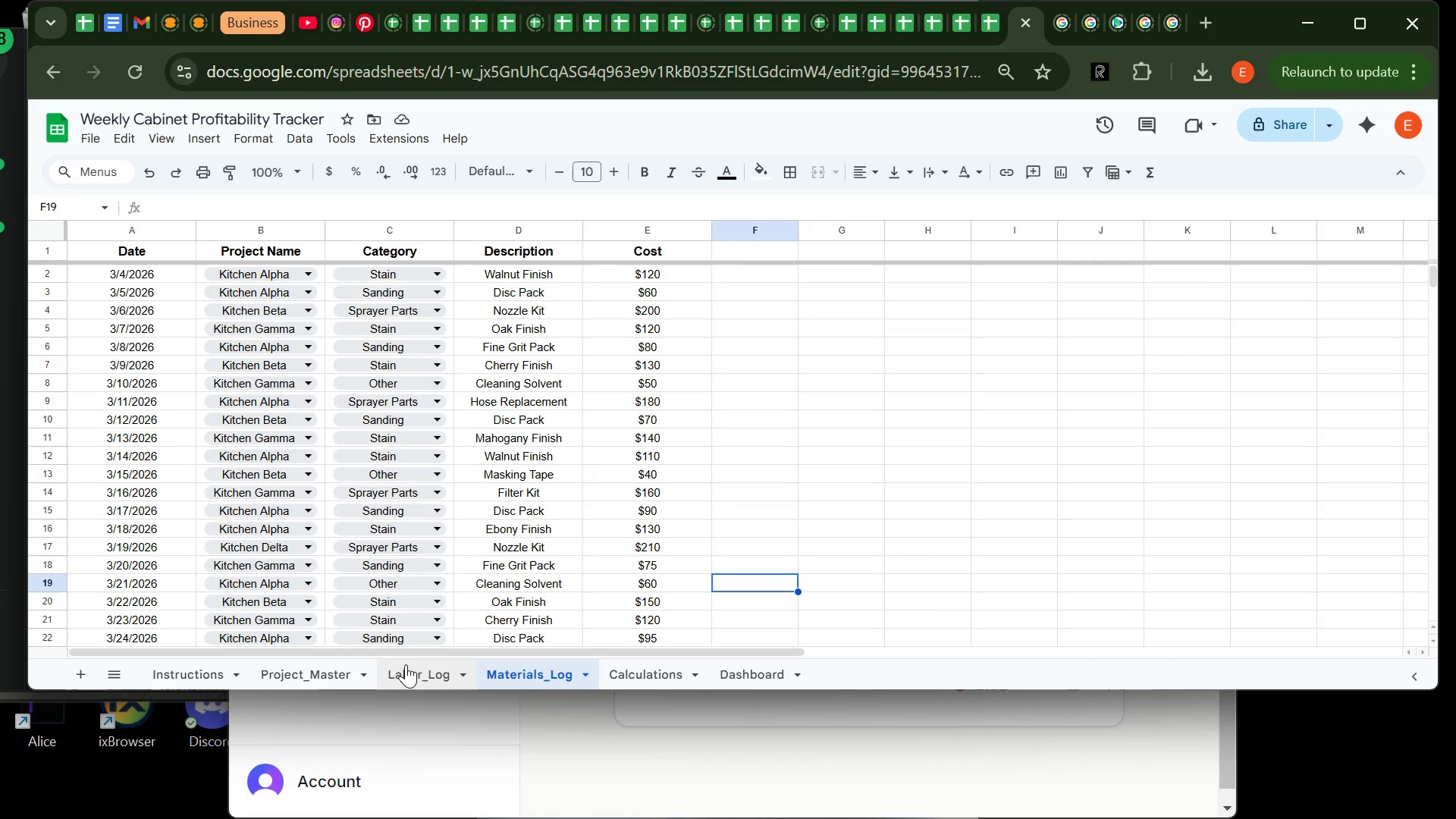 
left_click([406, 664])
 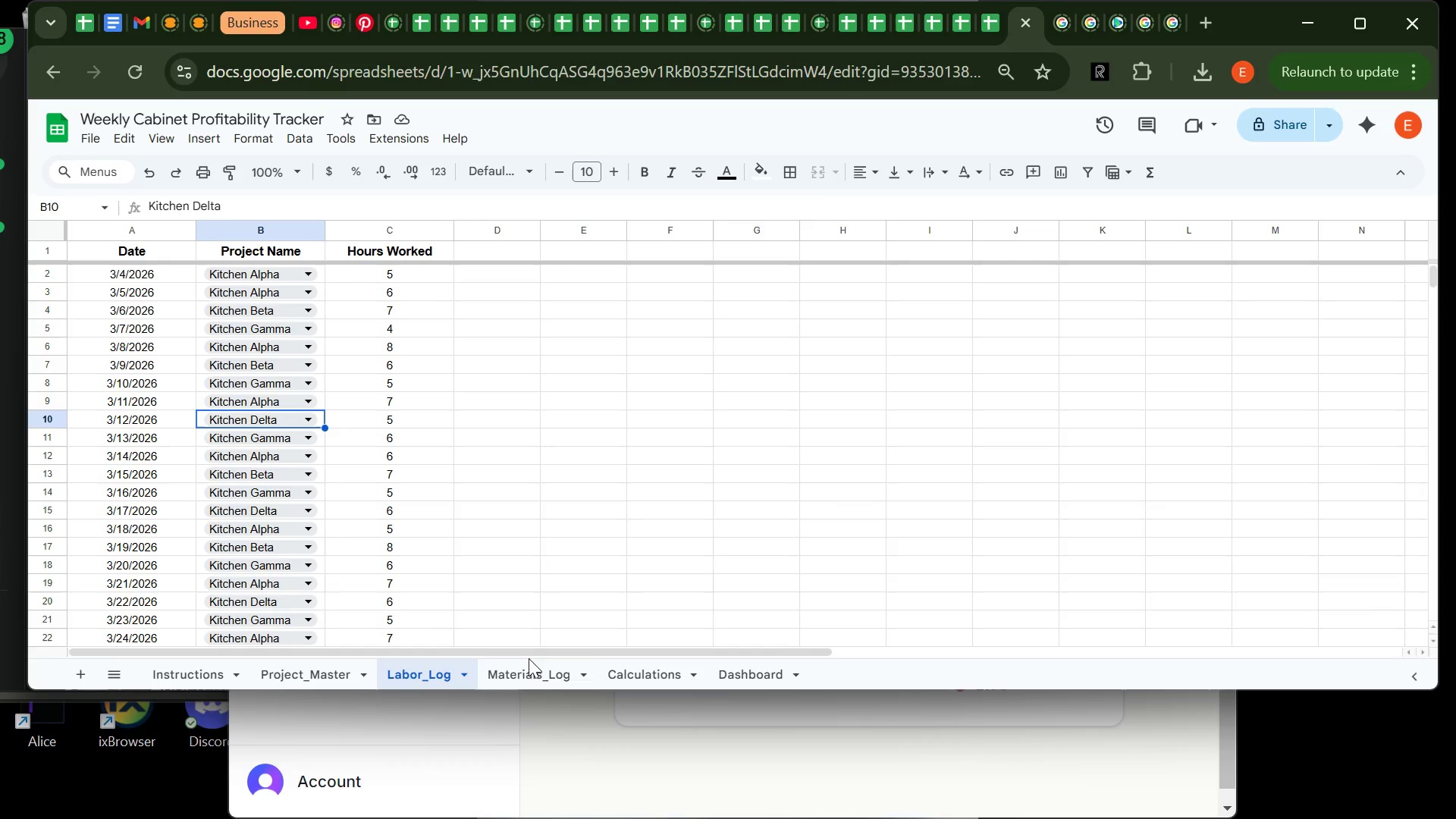 
left_click([532, 659])
 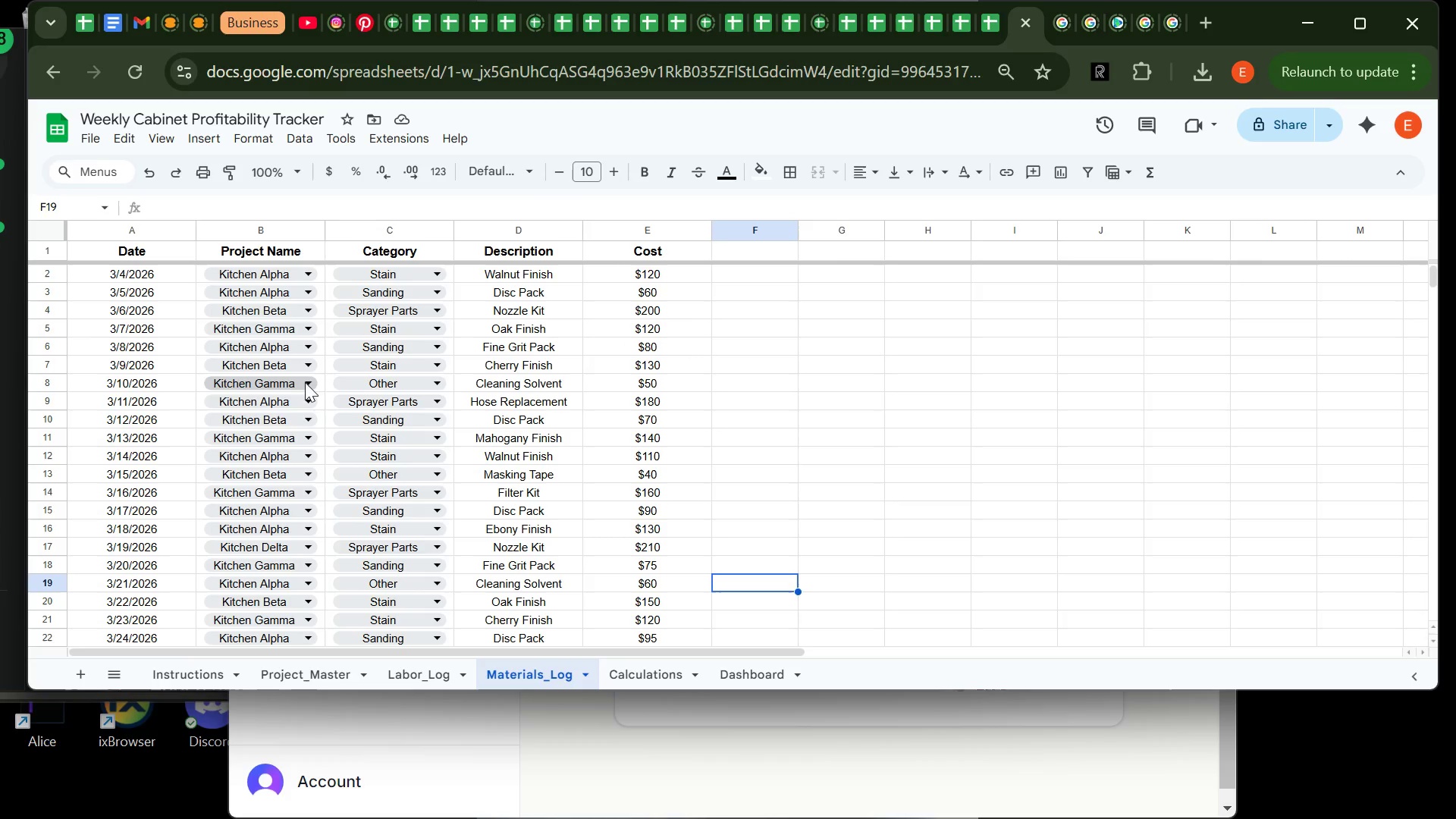 
left_click([304, 381])
 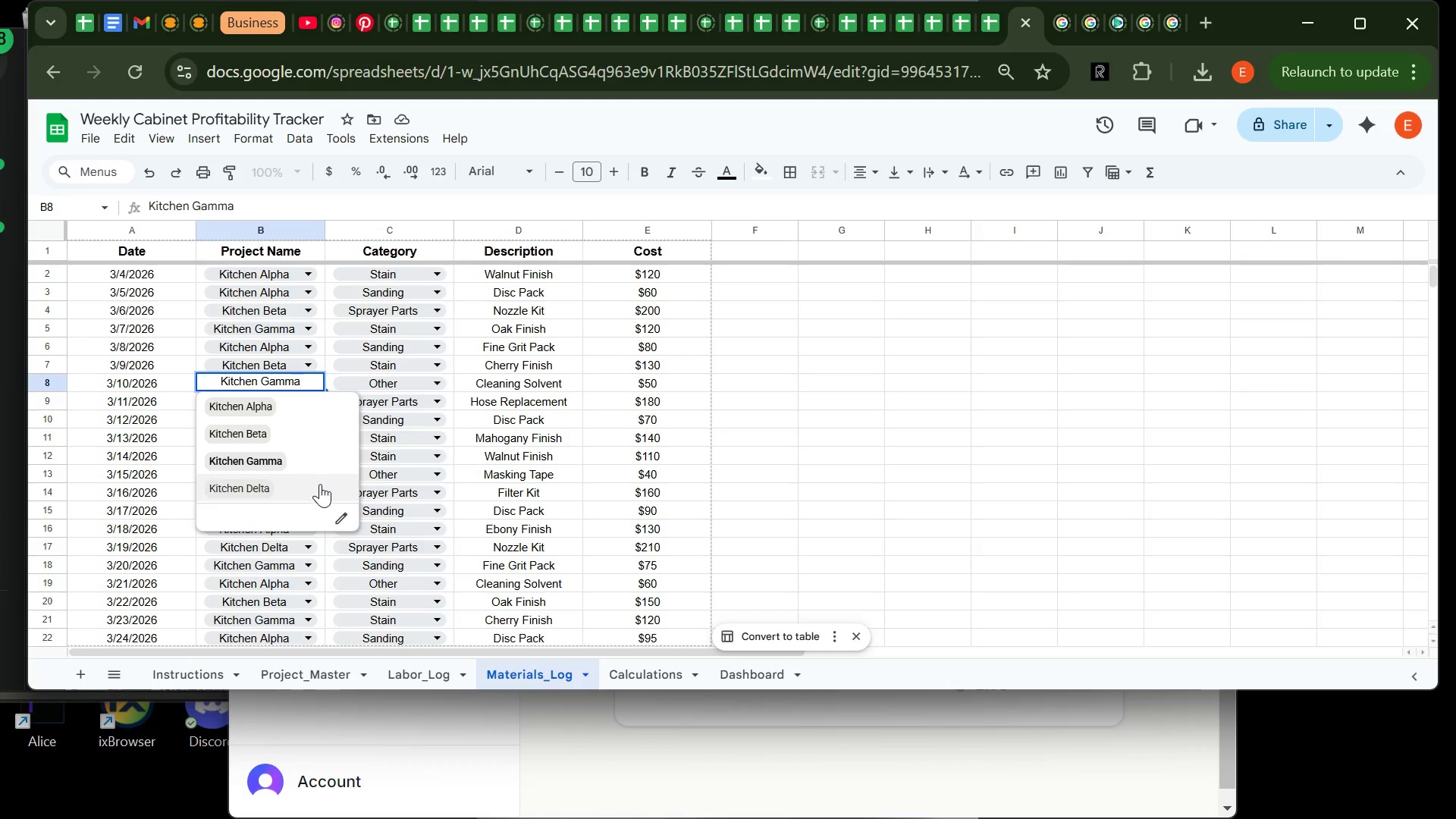 
left_click([320, 488])
 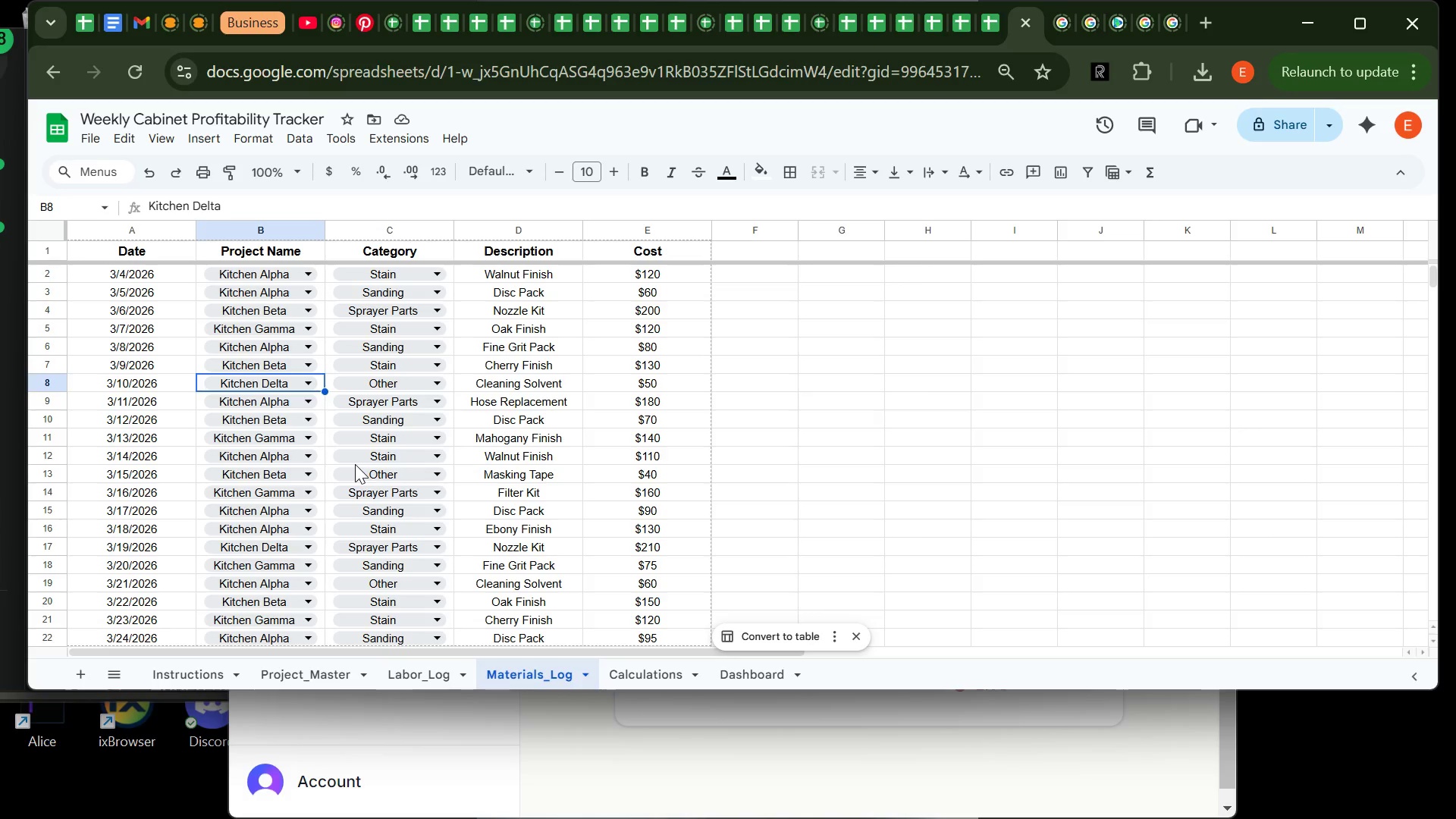 
wait(21.42)
 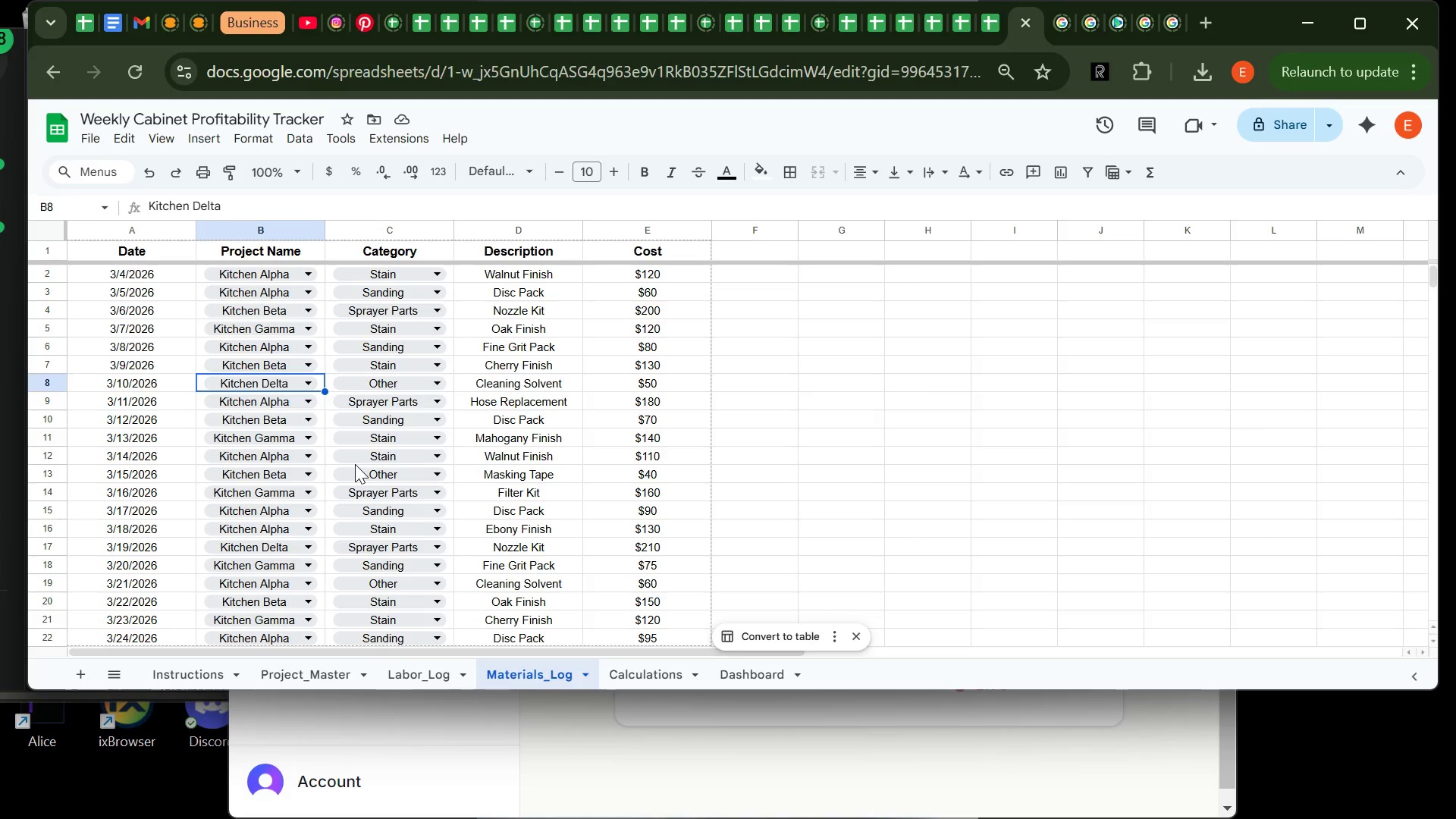 
left_click([302, 460])
 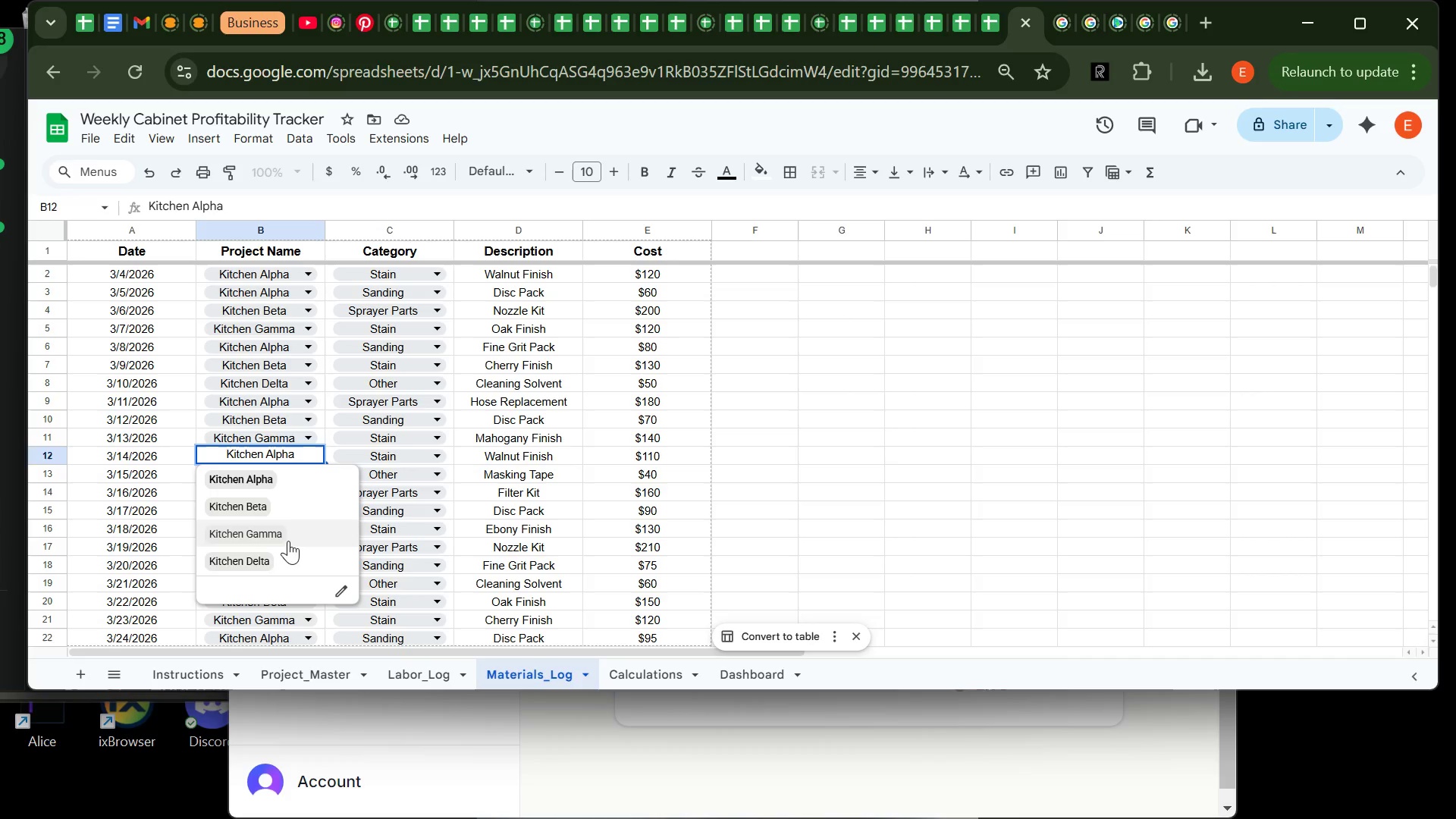 
left_click([300, 557])
 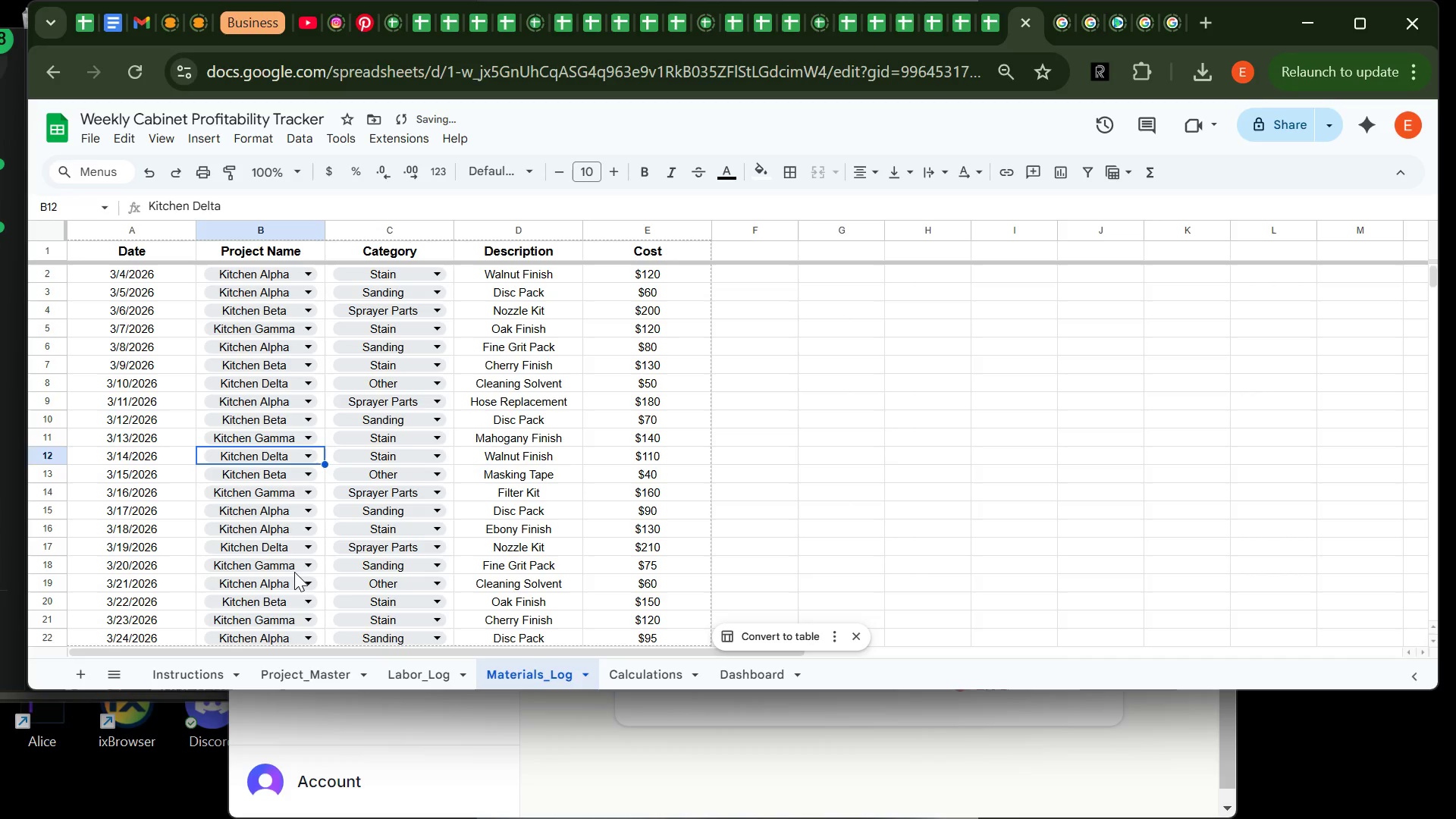 
left_click([300, 558])
 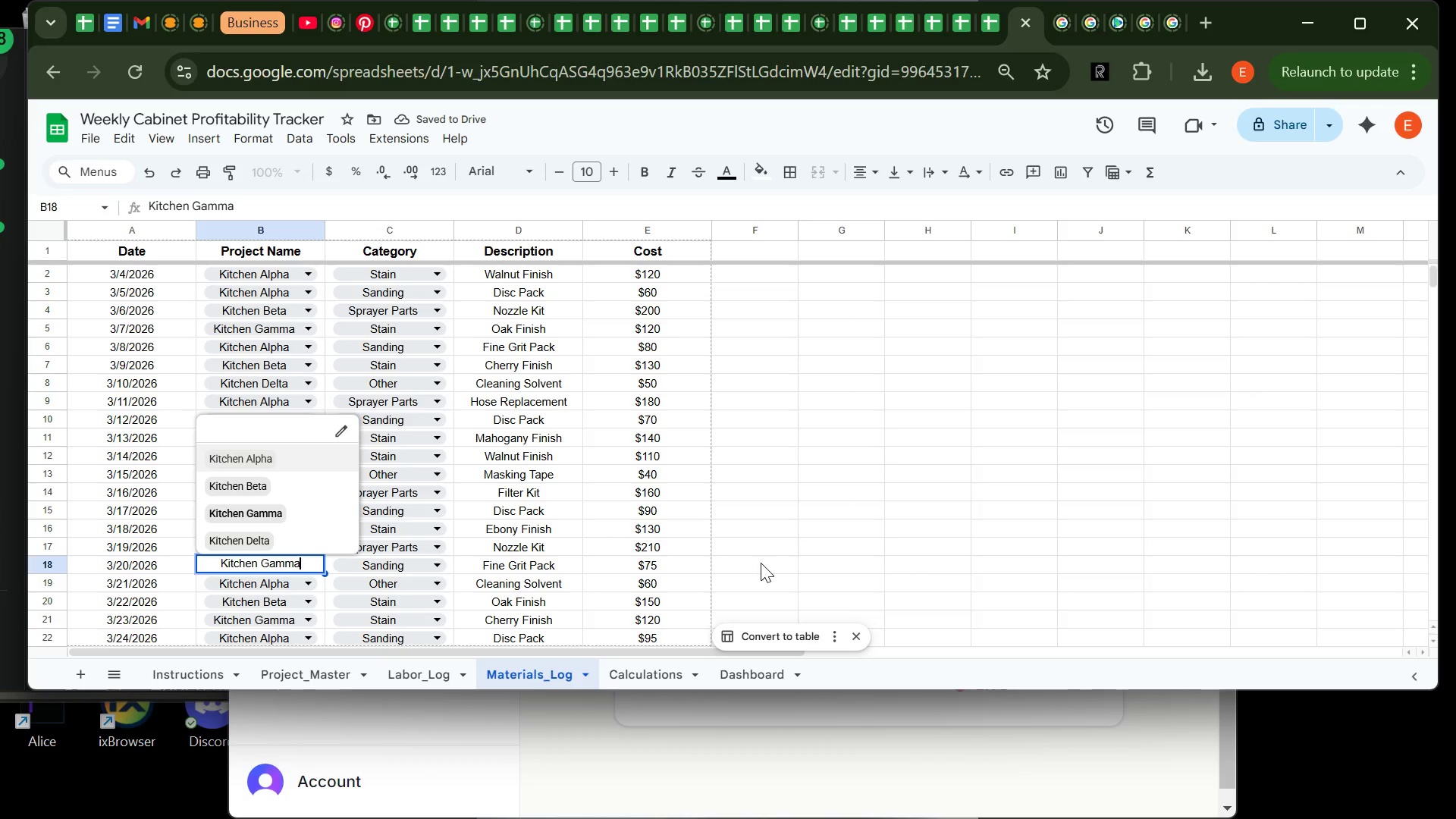 
left_click([794, 549])
 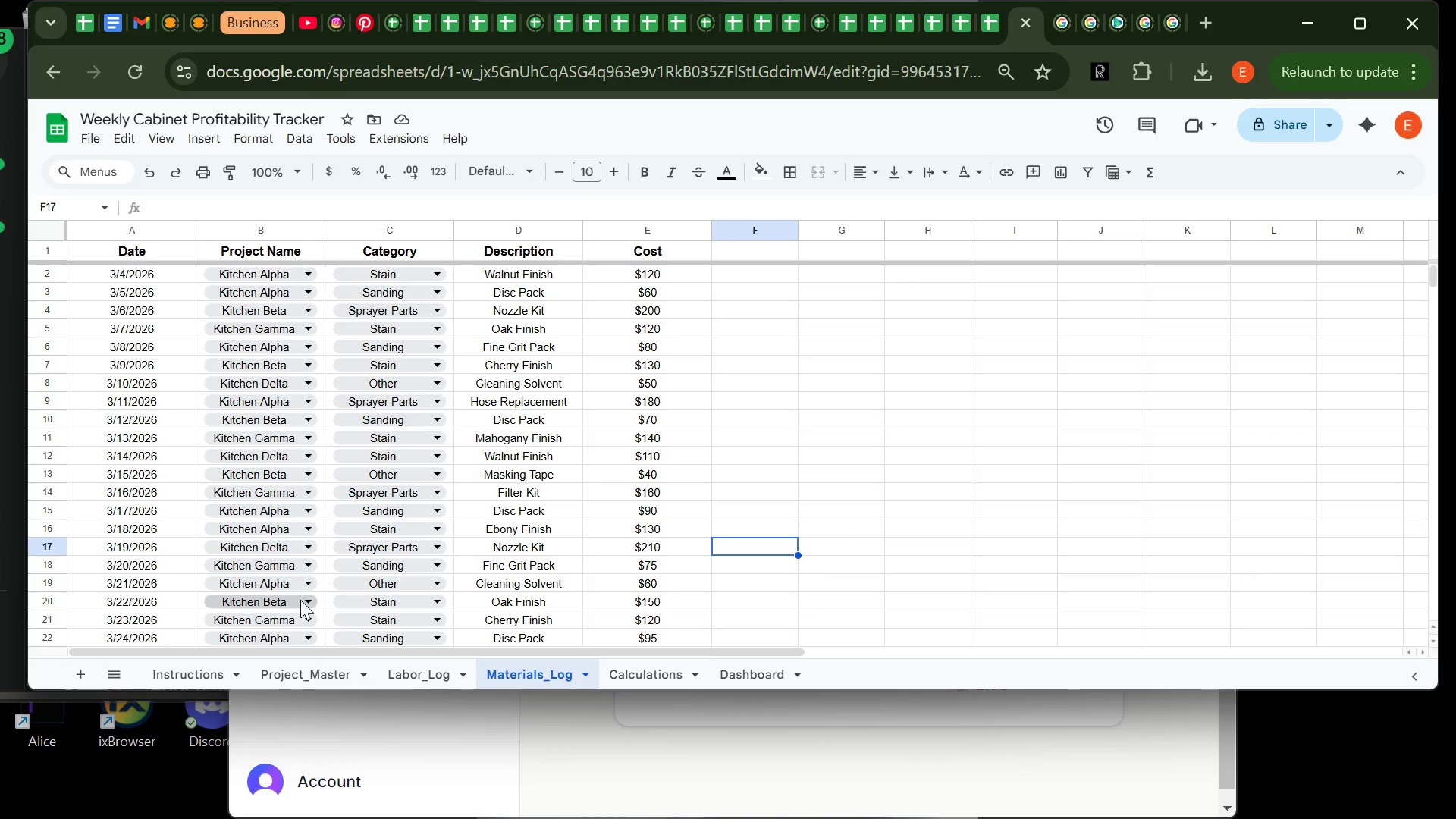 
scroll: coordinate [300, 600], scroll_direction: none, amount: 0.0
 